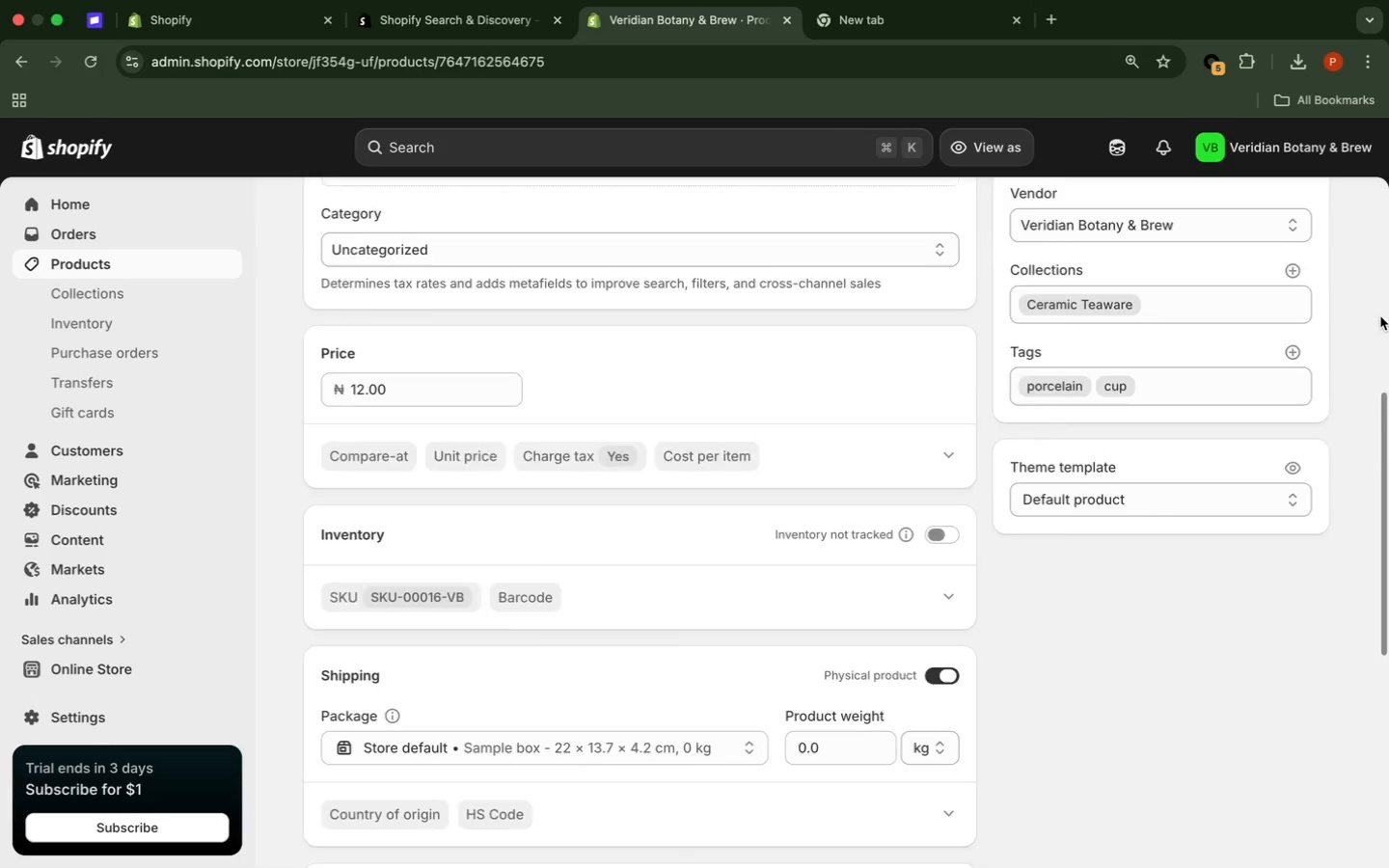 
left_click([1380, 316])
 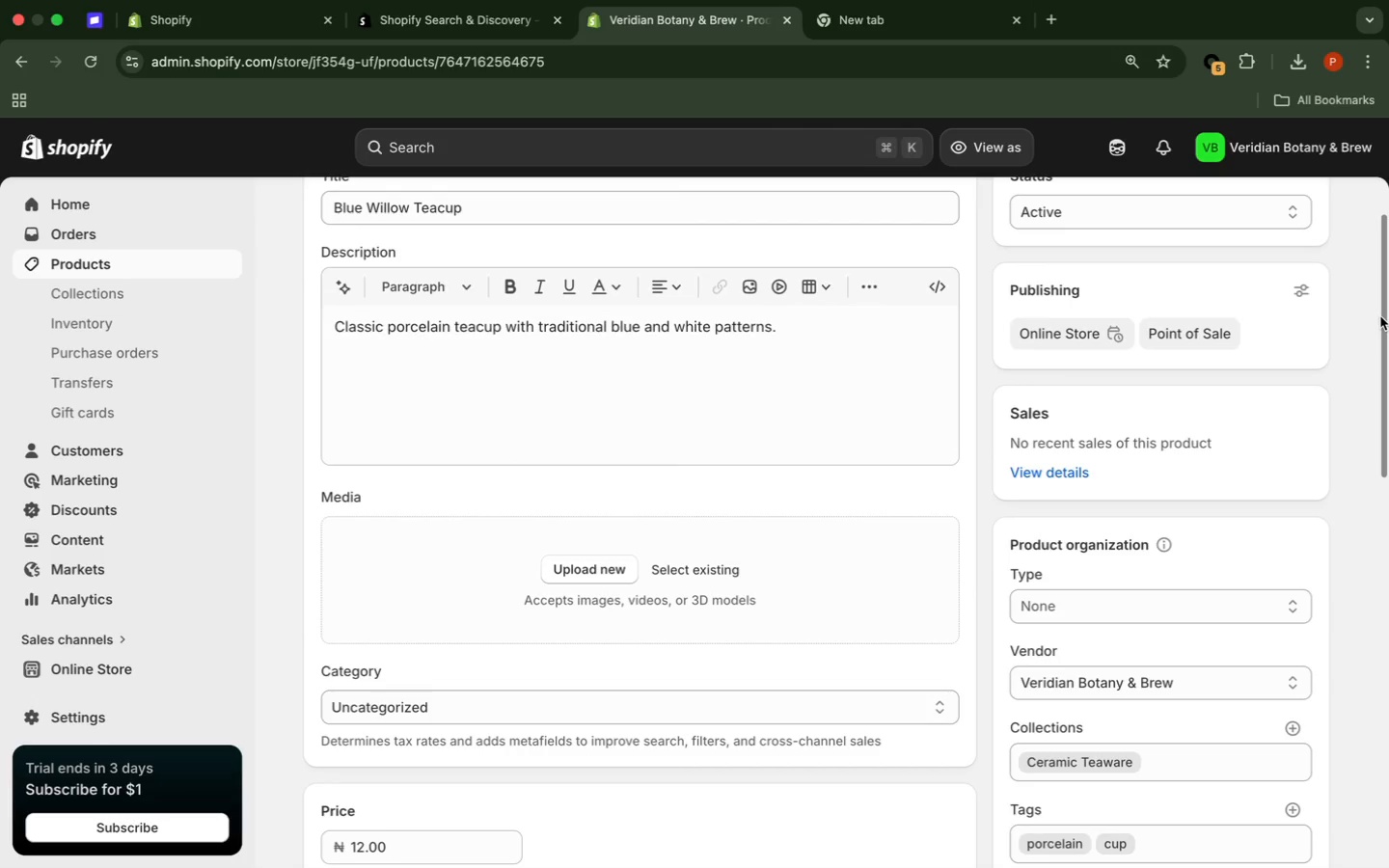 
left_click([1380, 316])
 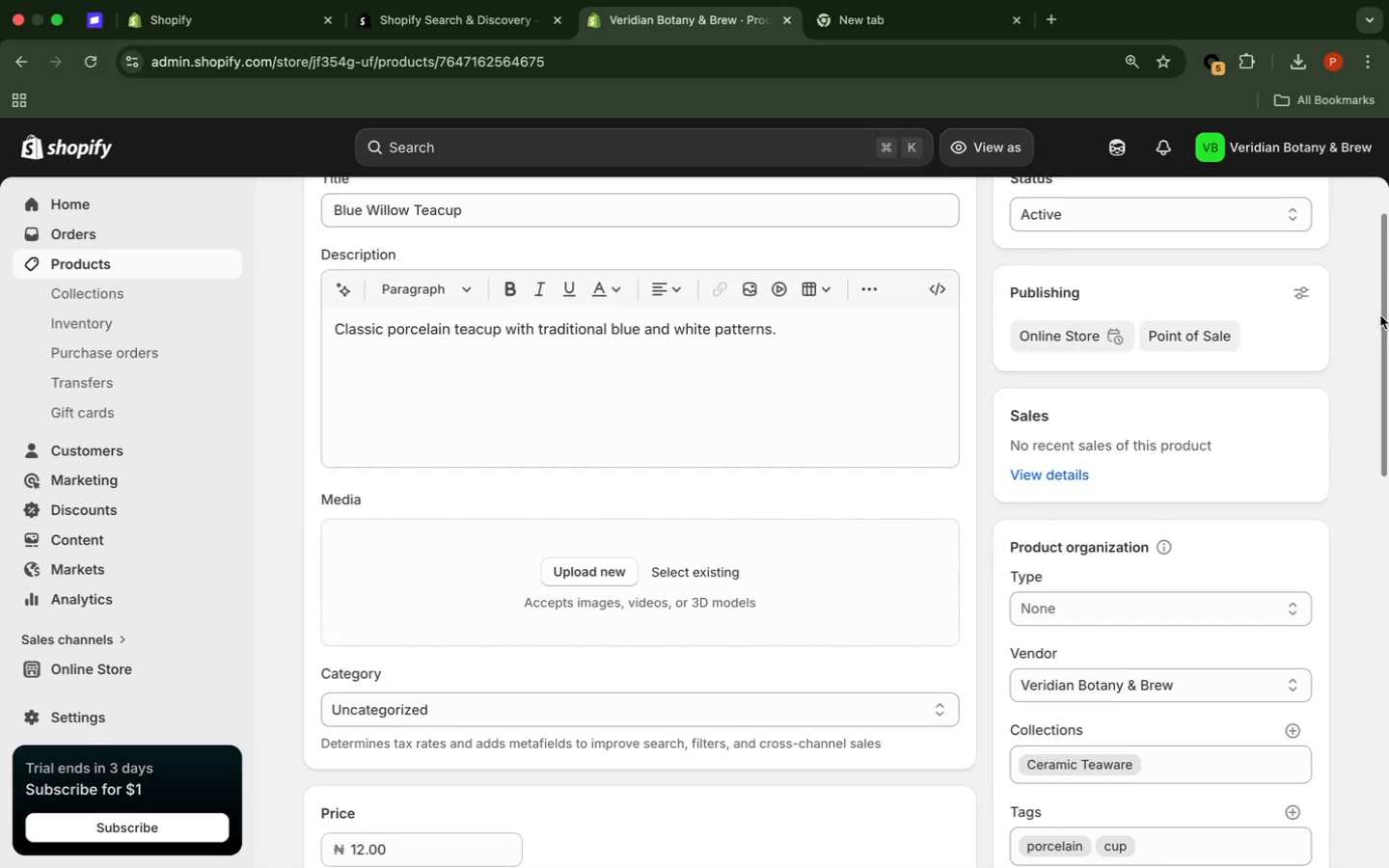 
left_click_drag(start_coordinate=[1380, 316], to_coordinate=[1374, 183])
 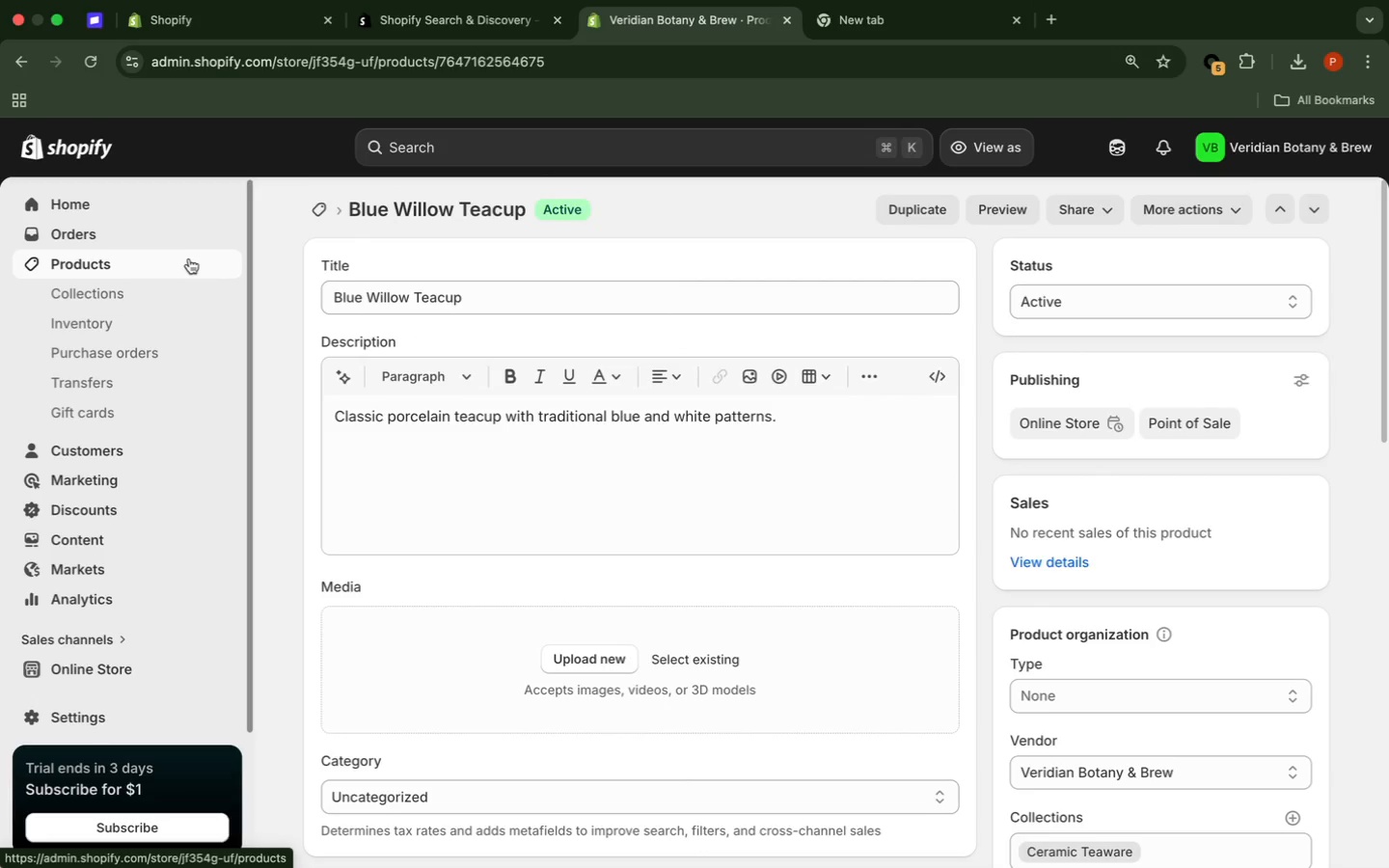 
left_click([189, 258])
 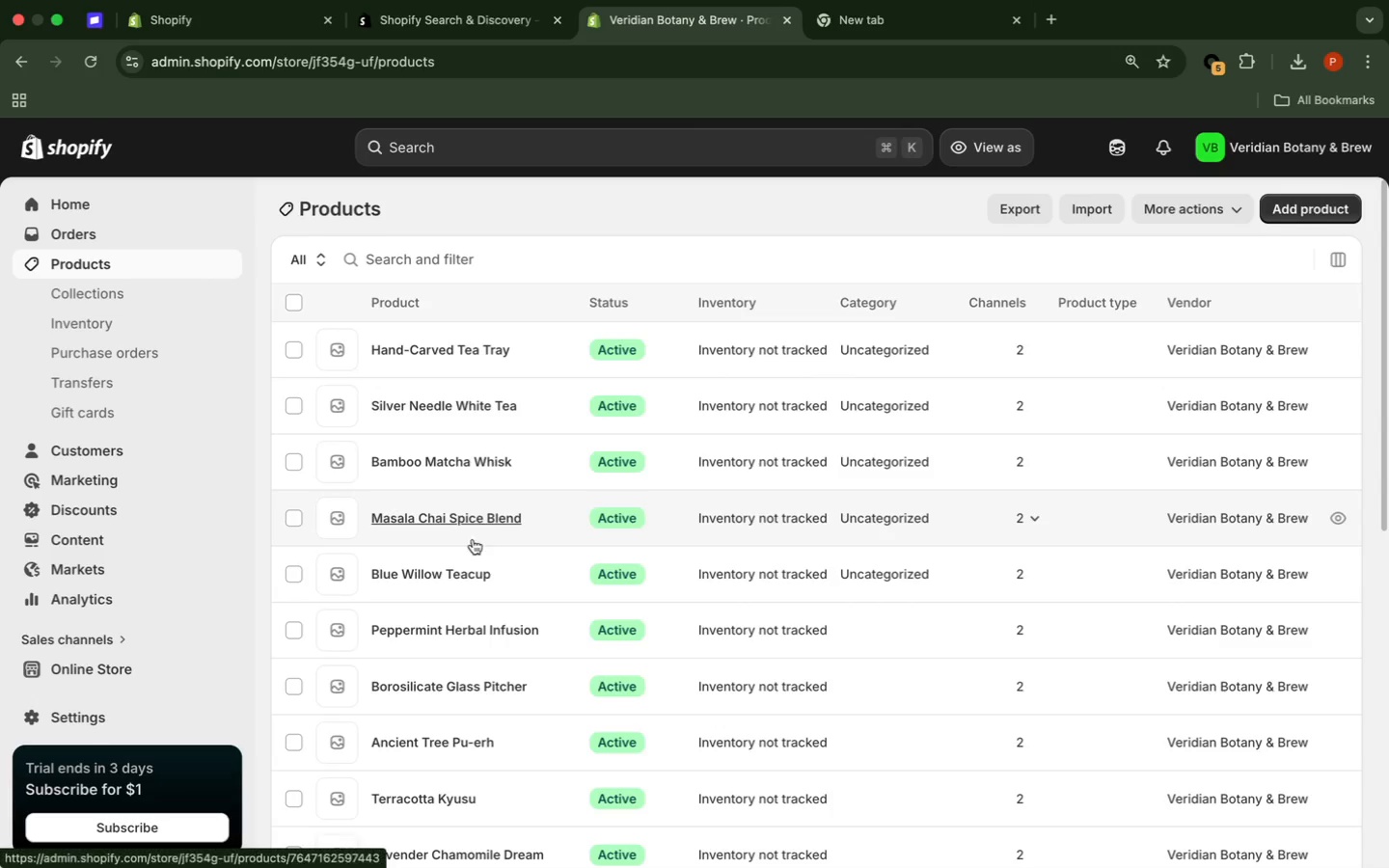 
wait(5.12)
 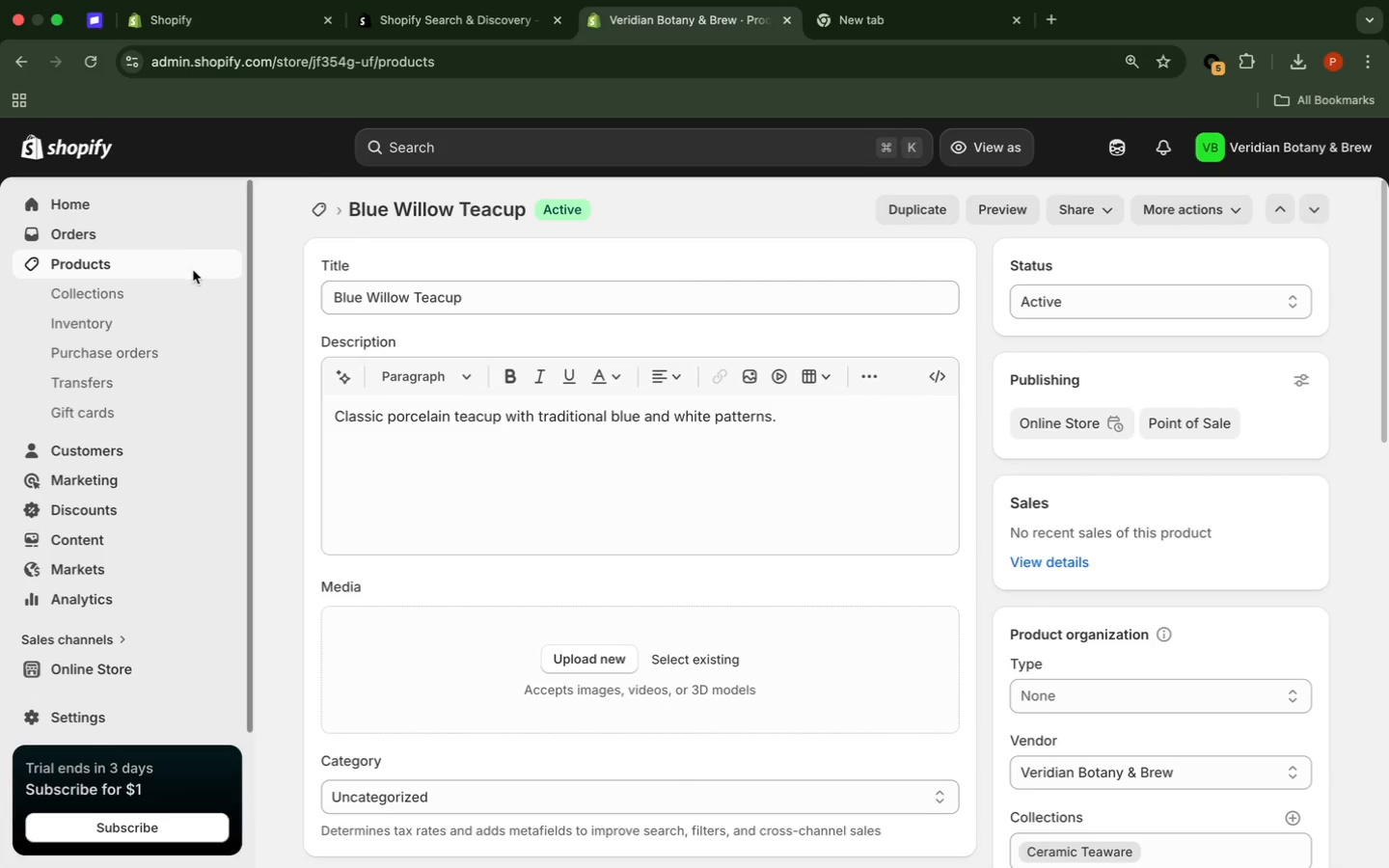 
scroll: coordinate [466, 553], scroll_direction: down, amount: 11.0
 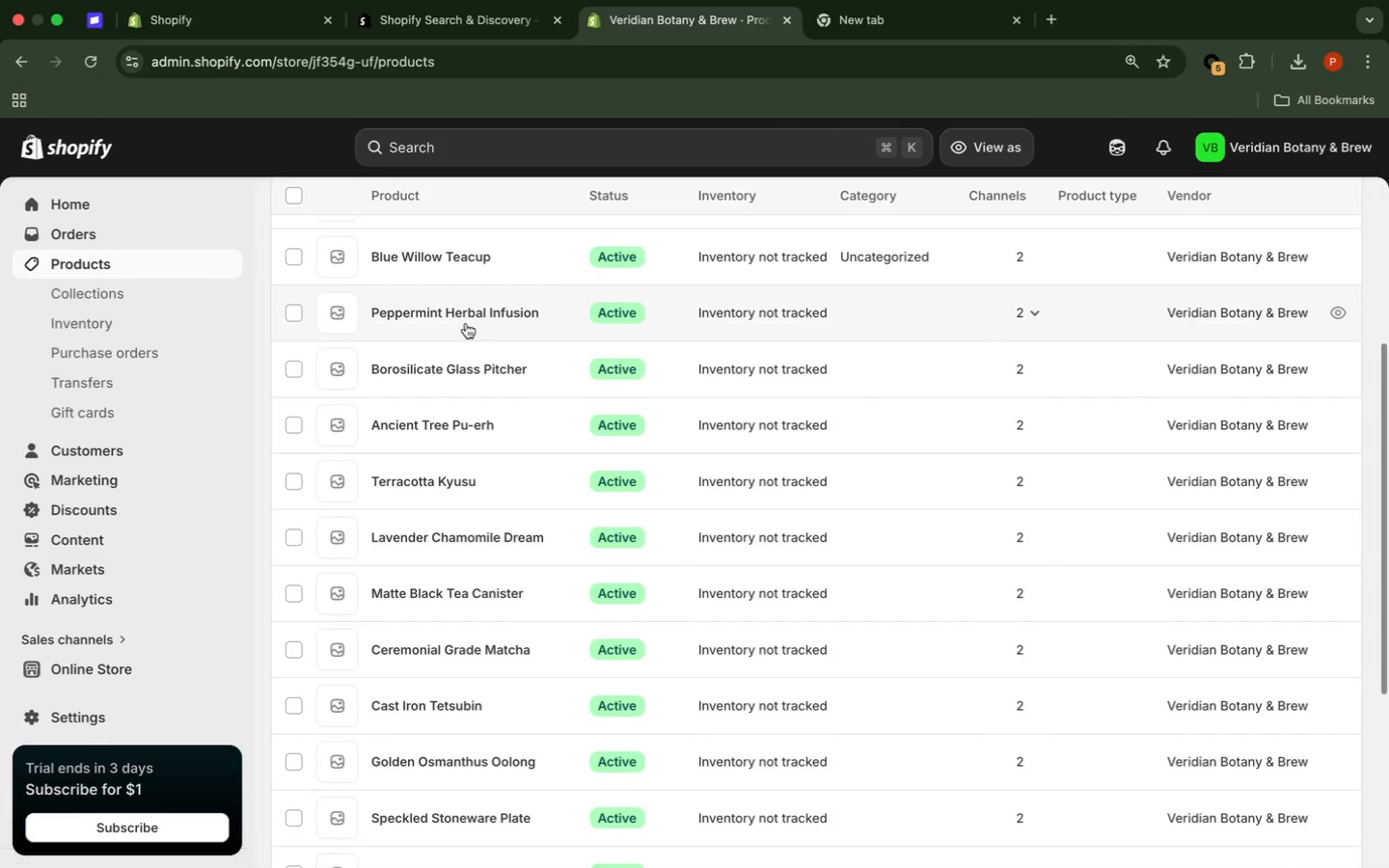 
left_click([466, 323])
 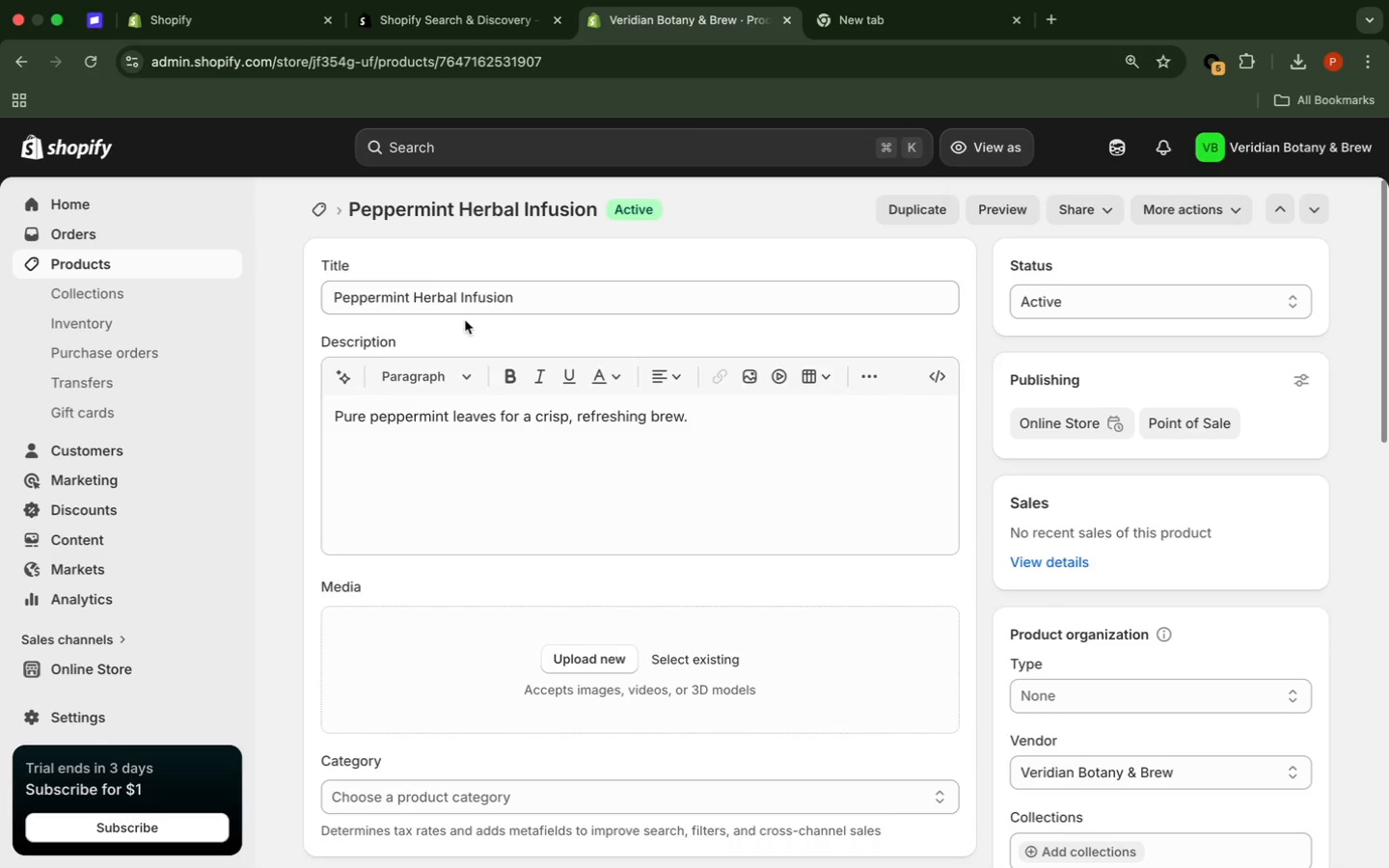 
wait(10.68)
 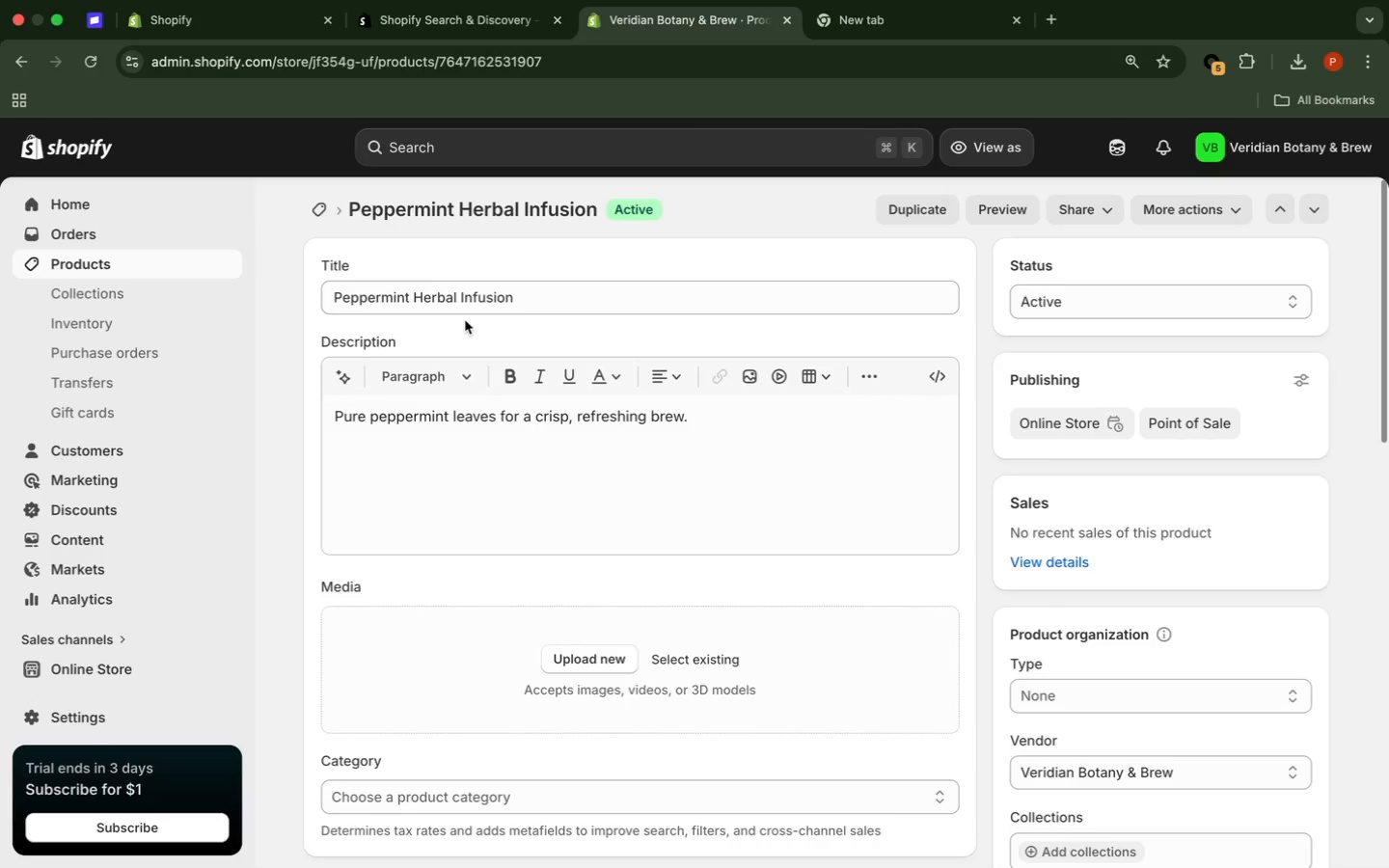 
scroll: coordinate [465, 319], scroll_direction: down, amount: 11.0
 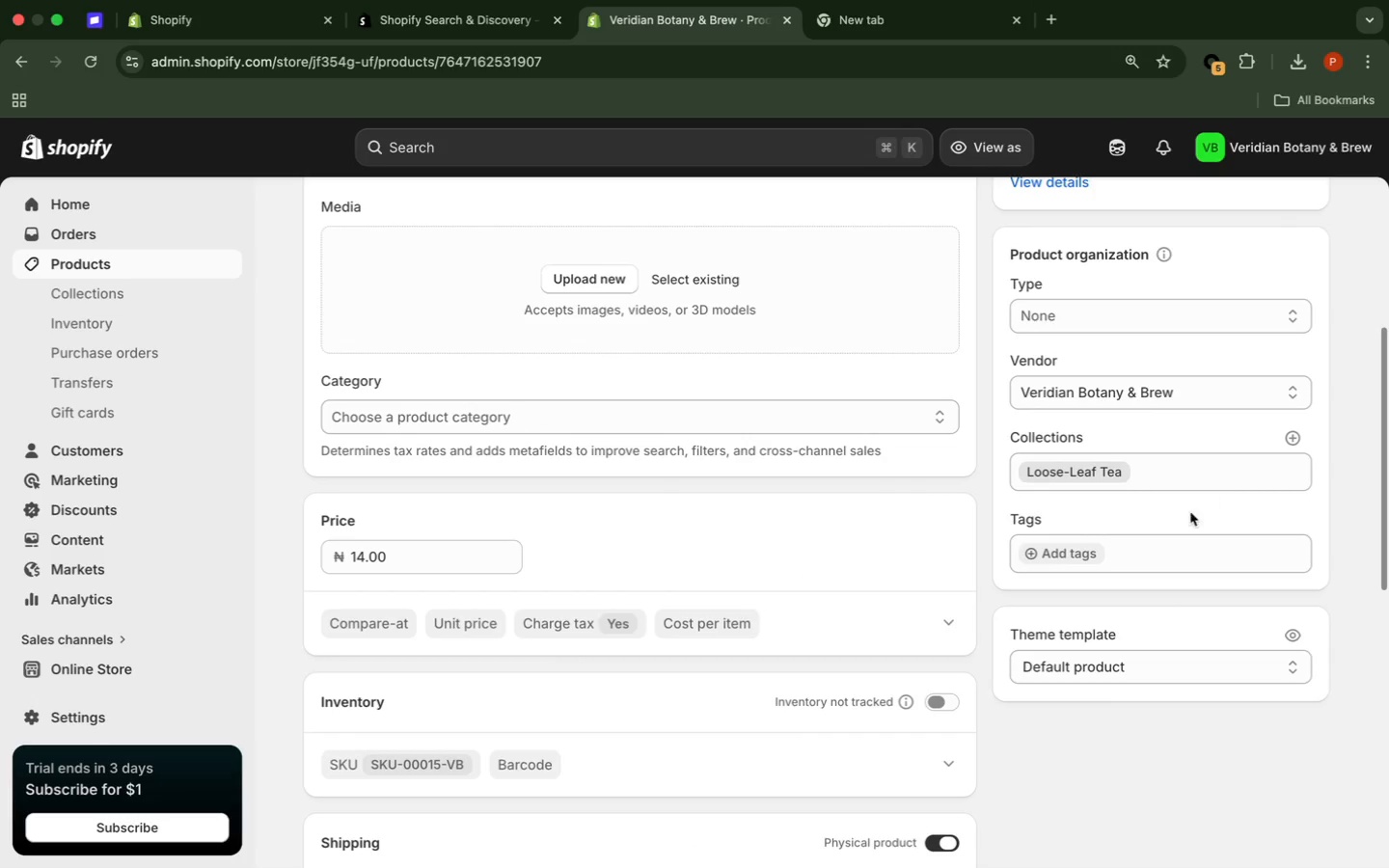 
left_click([1152, 556])
 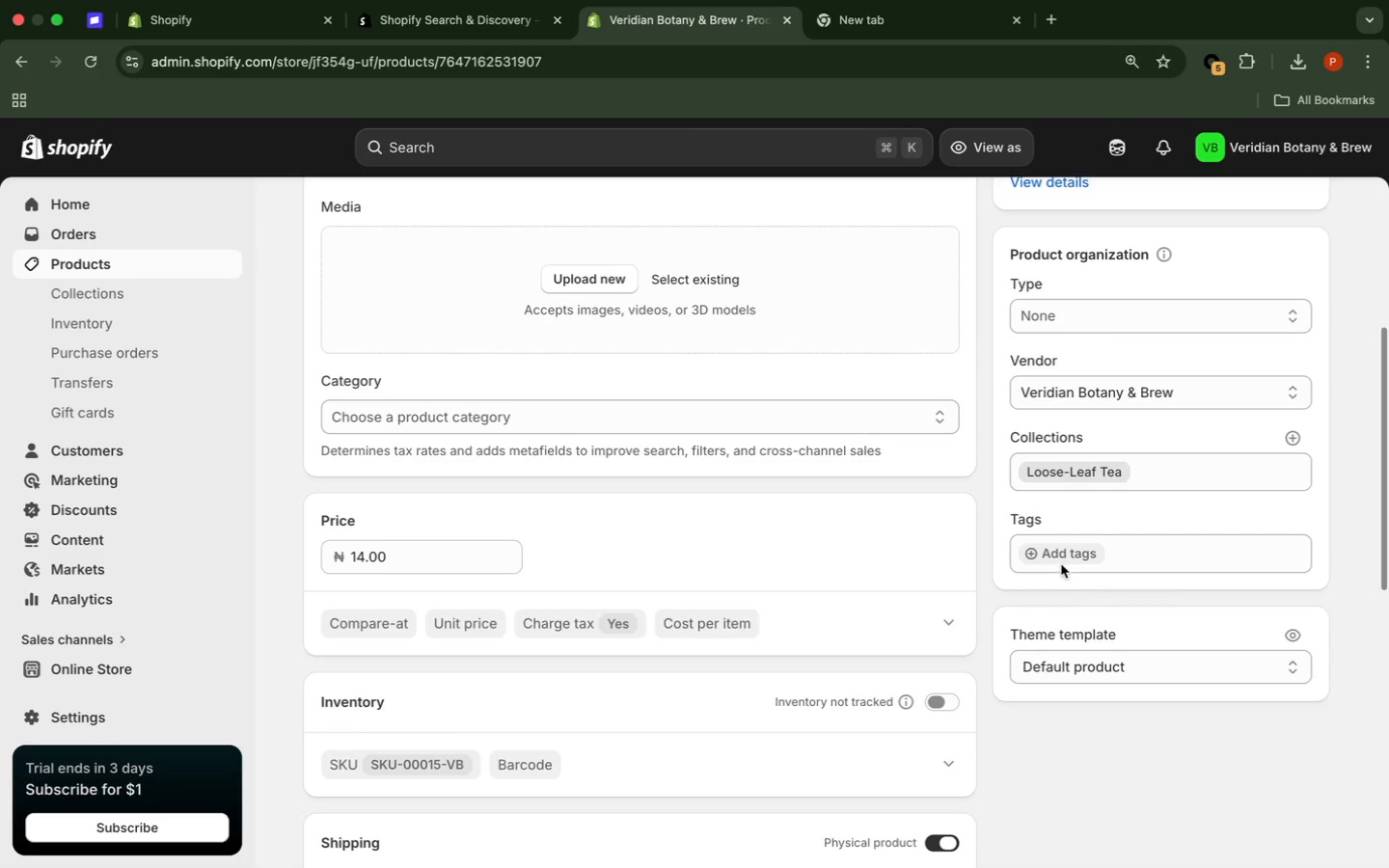 
left_click([1061, 556])
 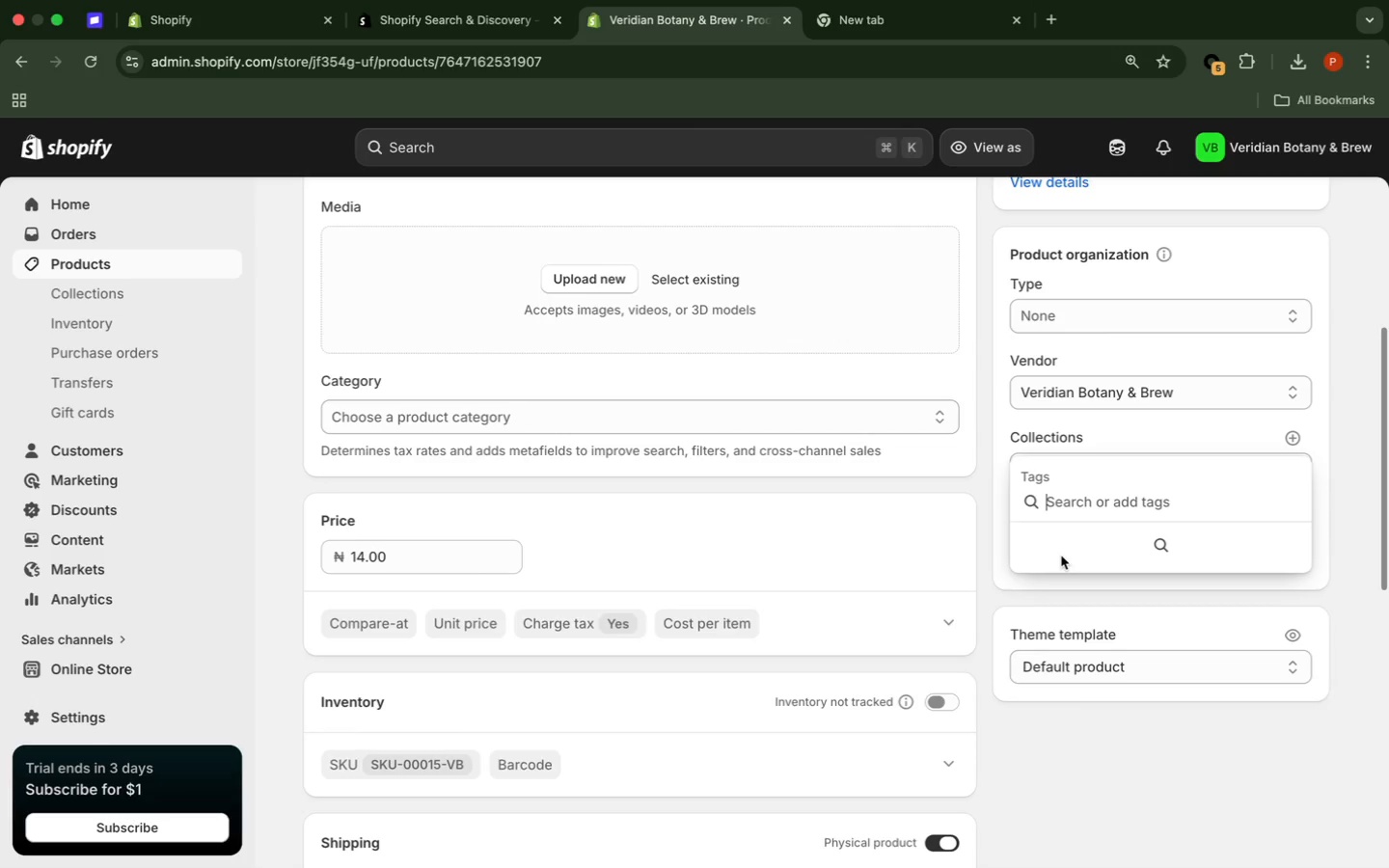 
type(minty)
 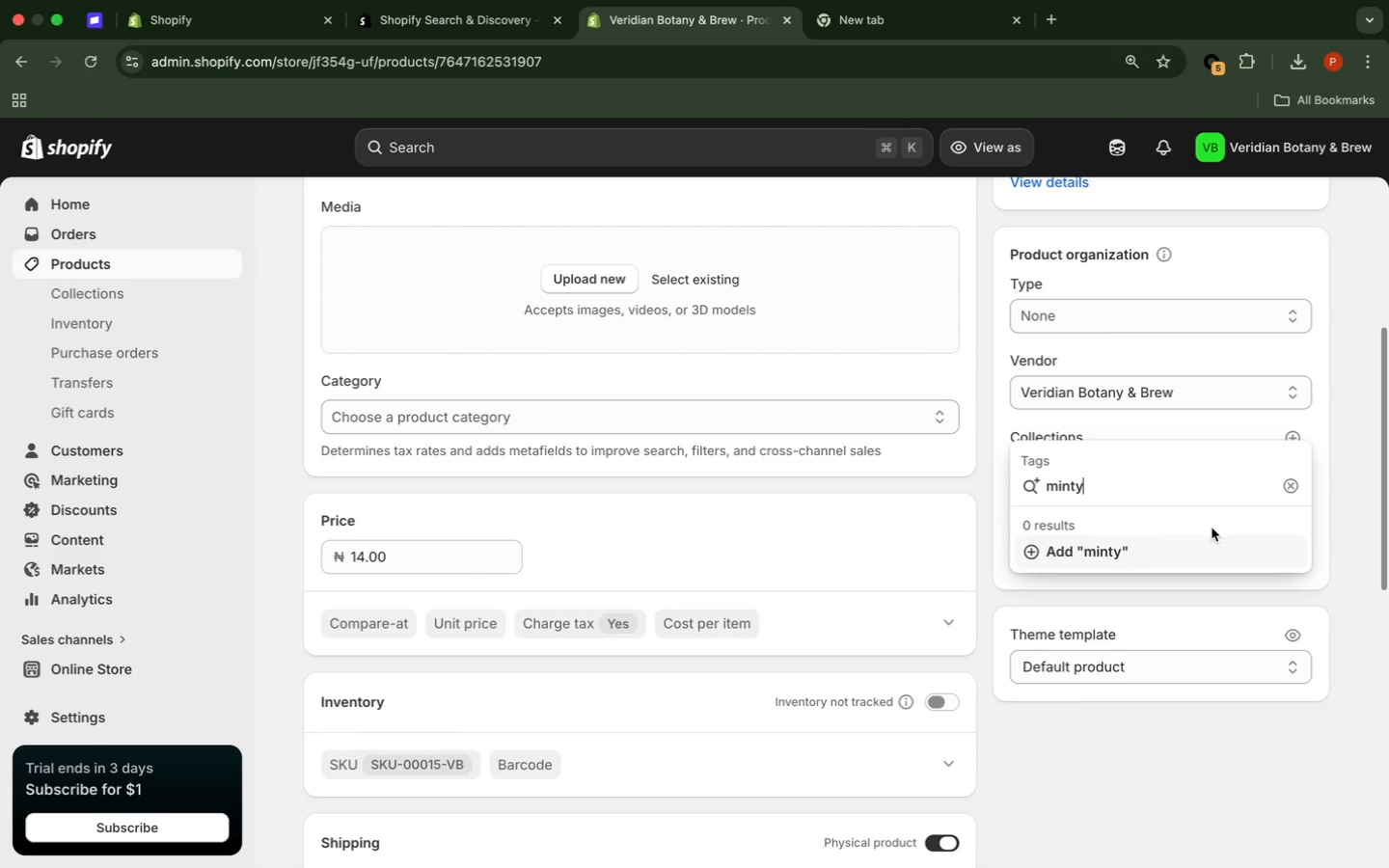 
left_click([1189, 555])
 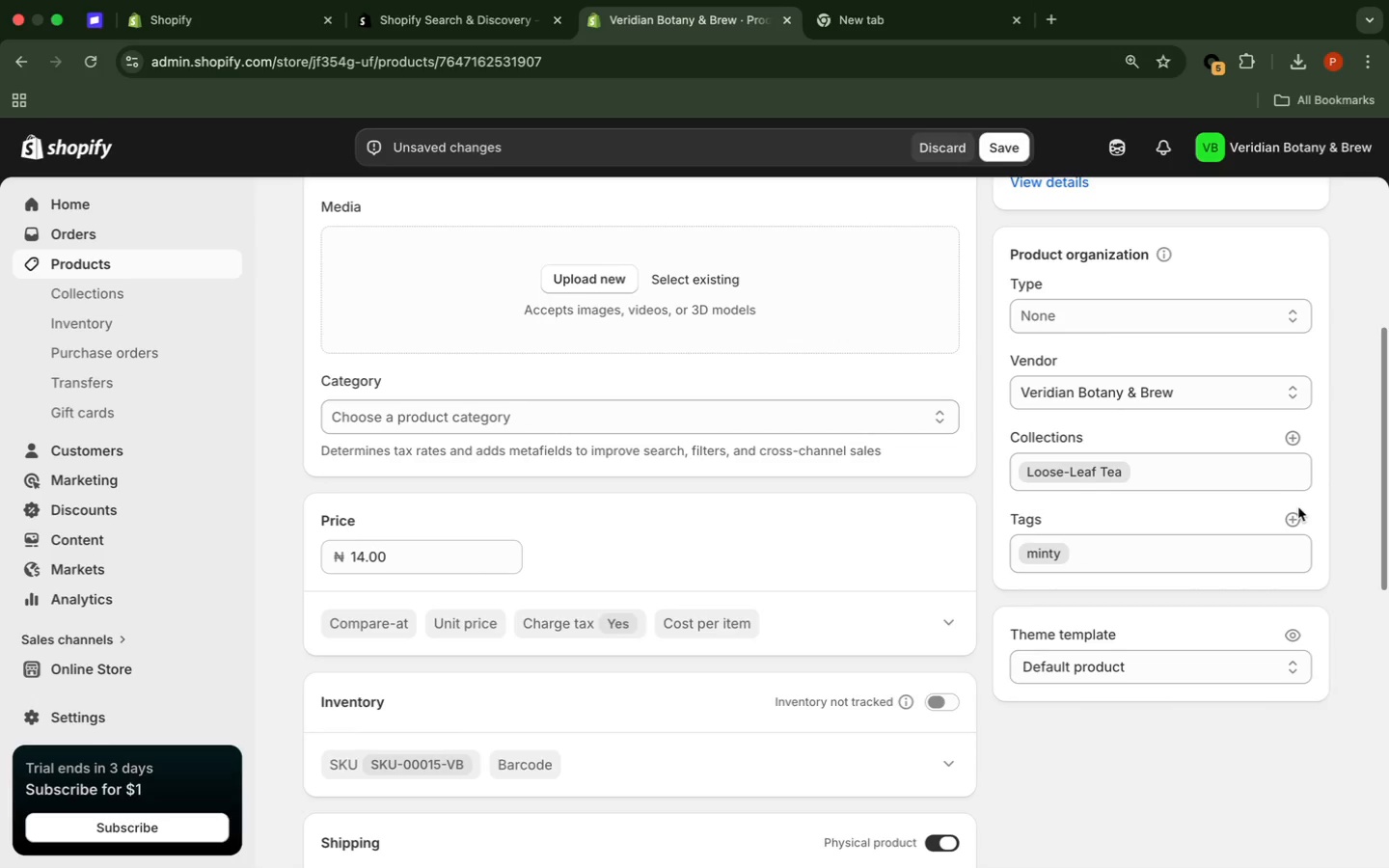 
left_click([1298, 507])
 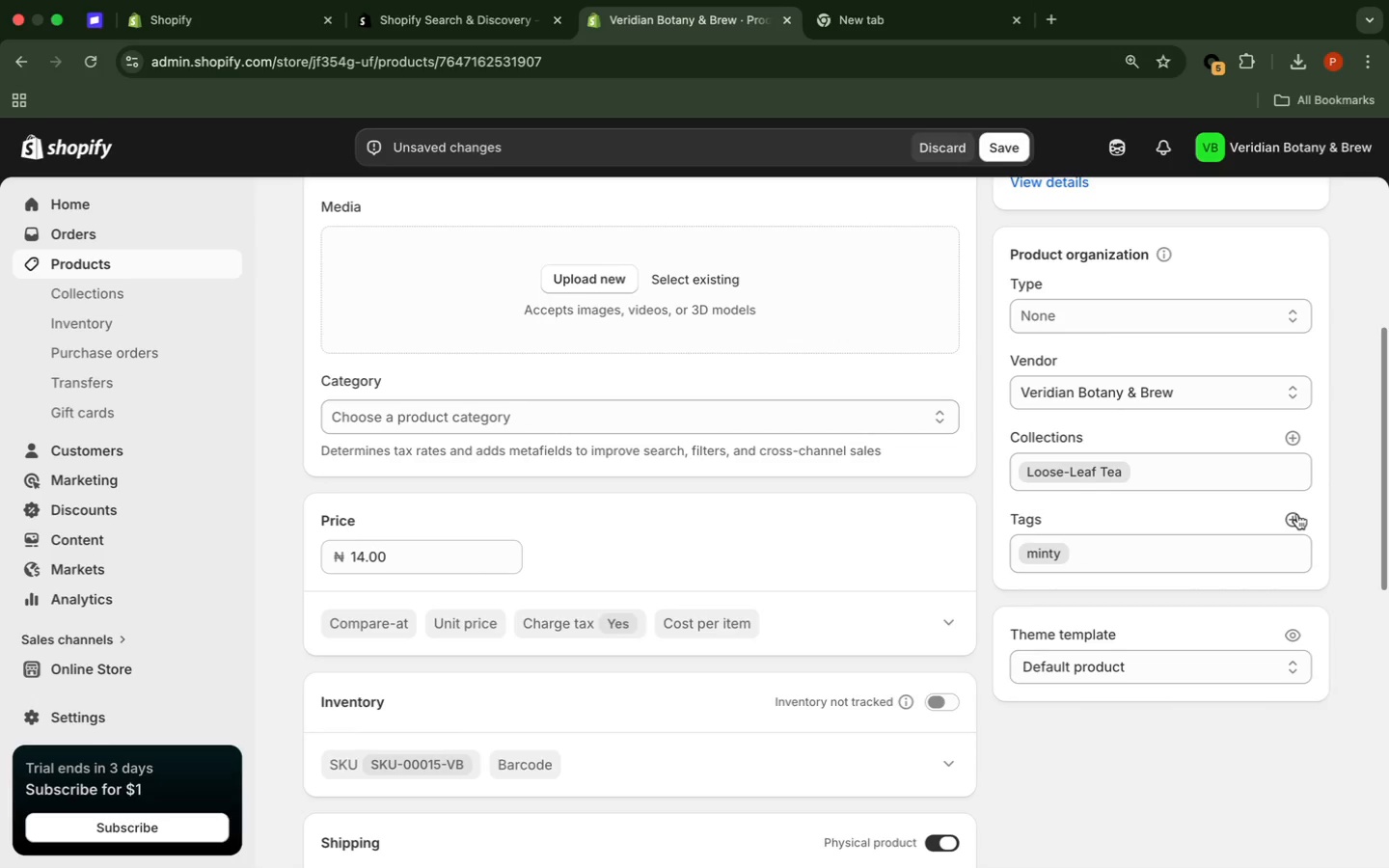 
left_click([1297, 514])
 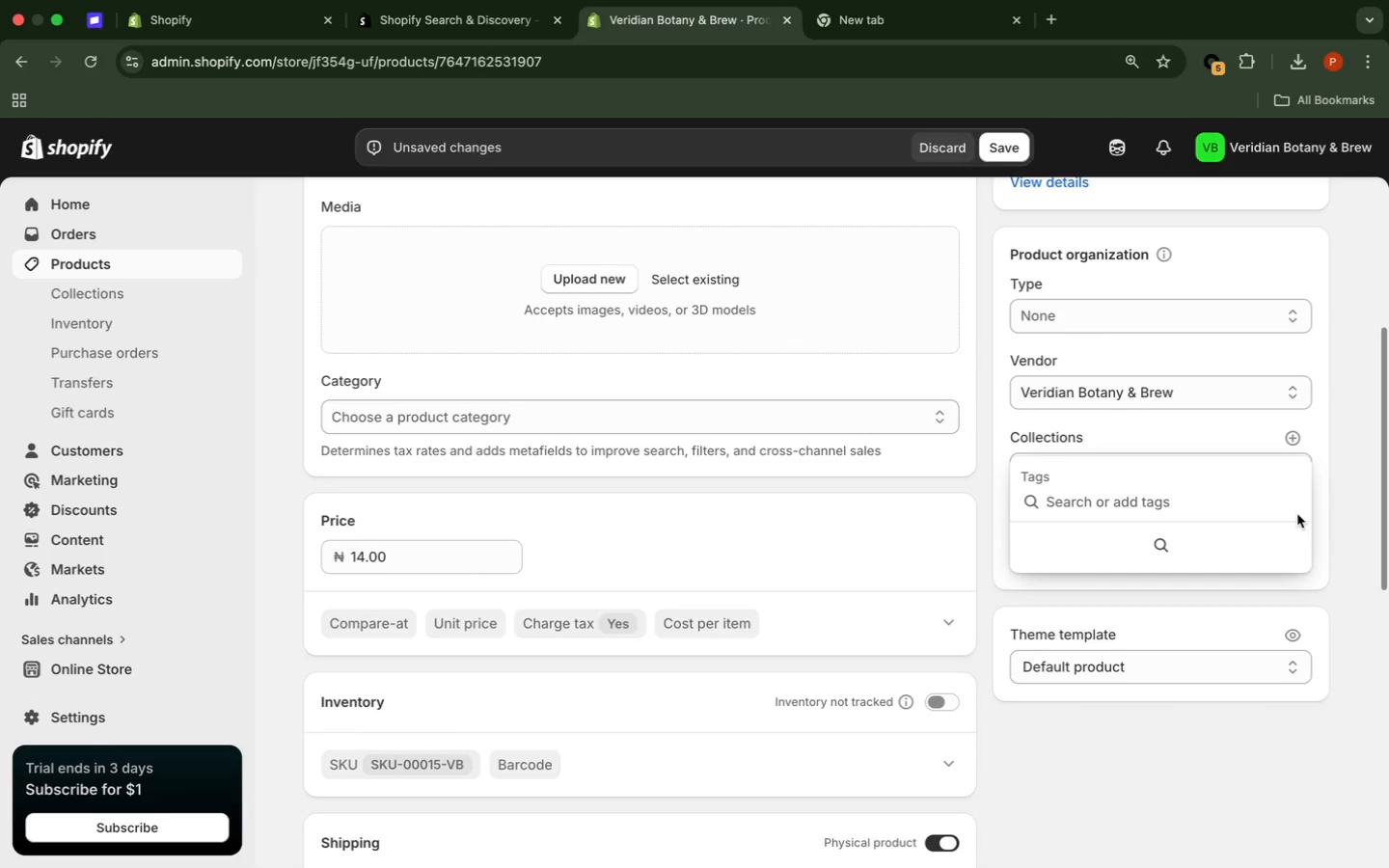 
type(peppermint)
 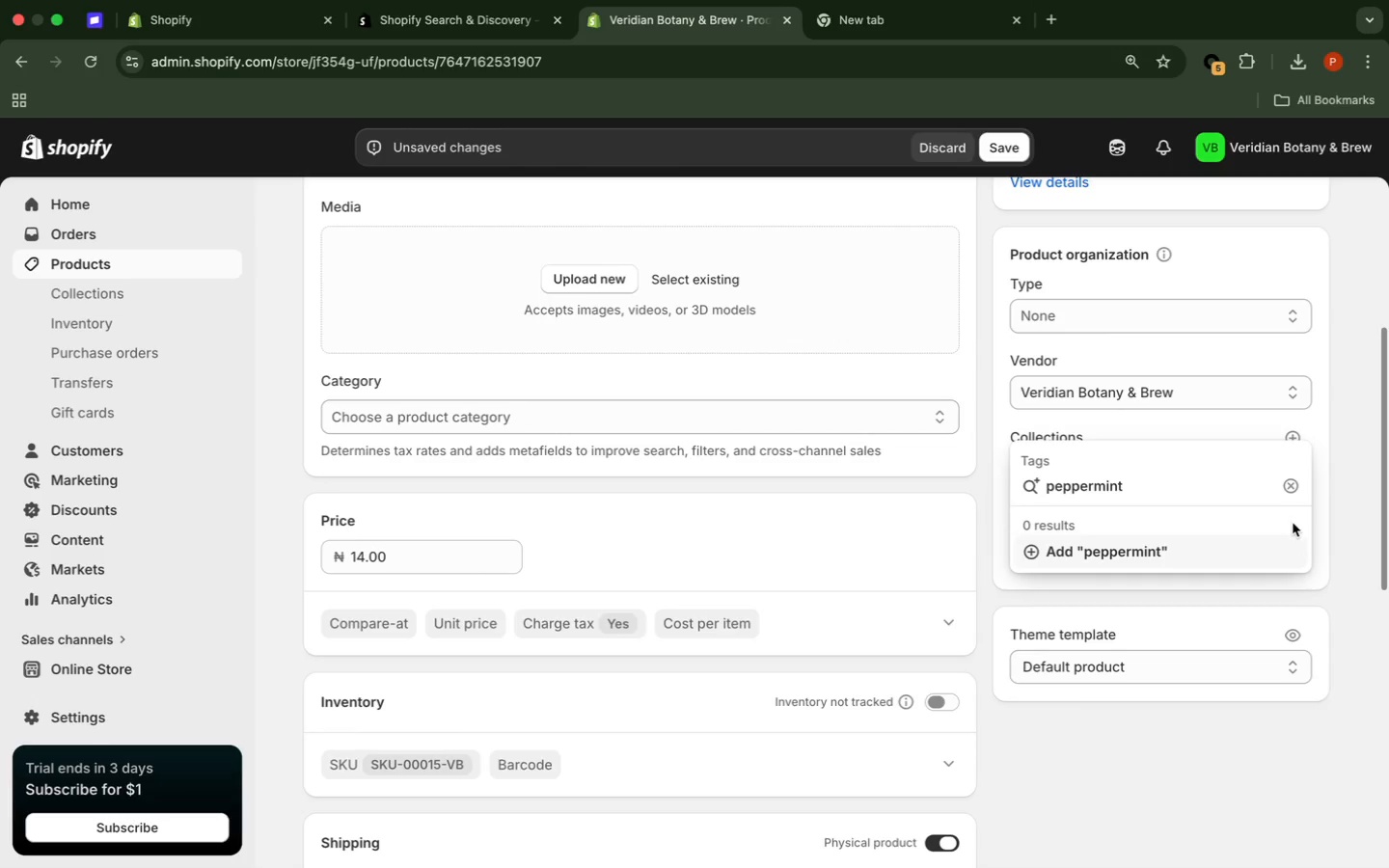 
left_click([1291, 544])
 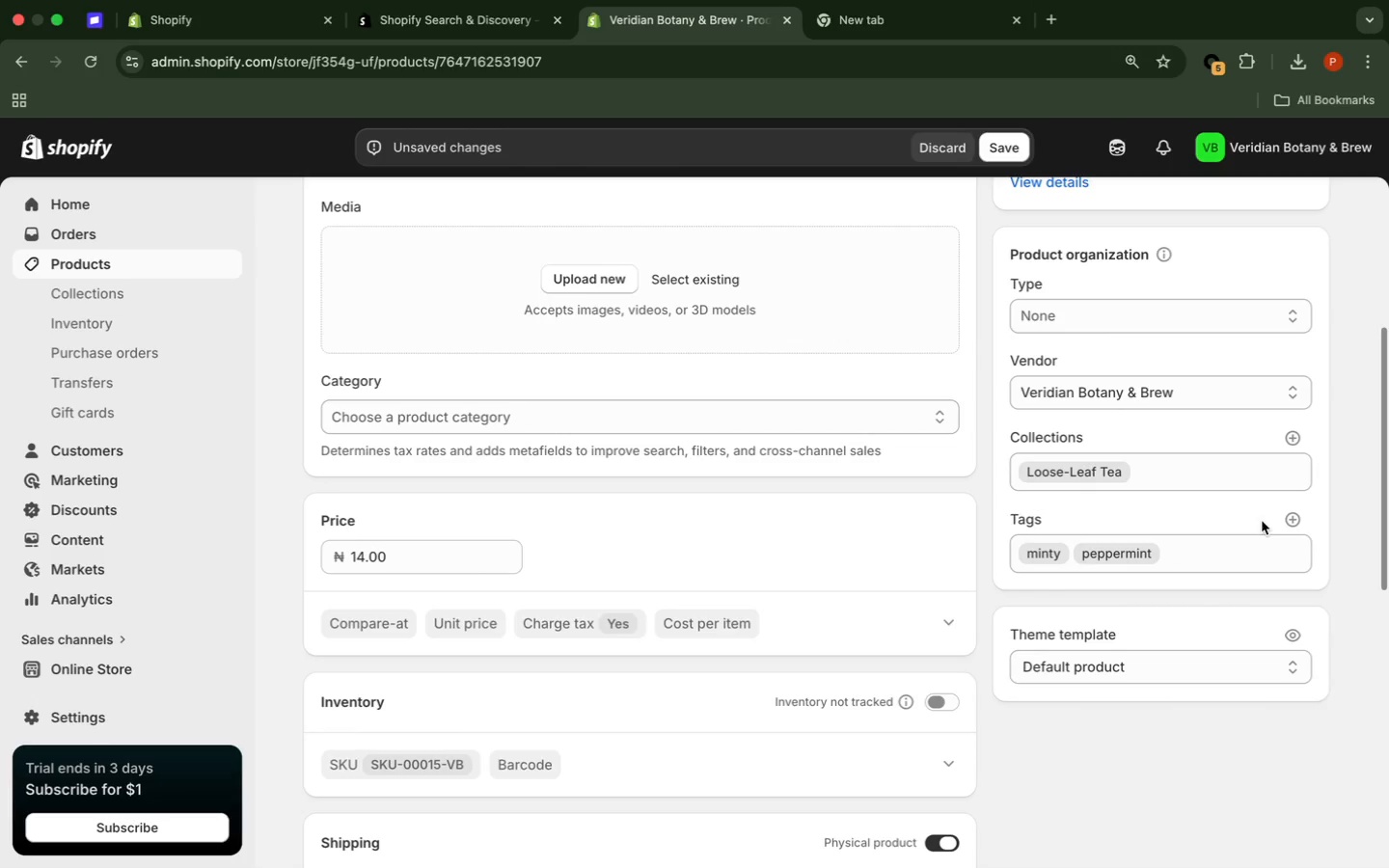 
wait(8.92)
 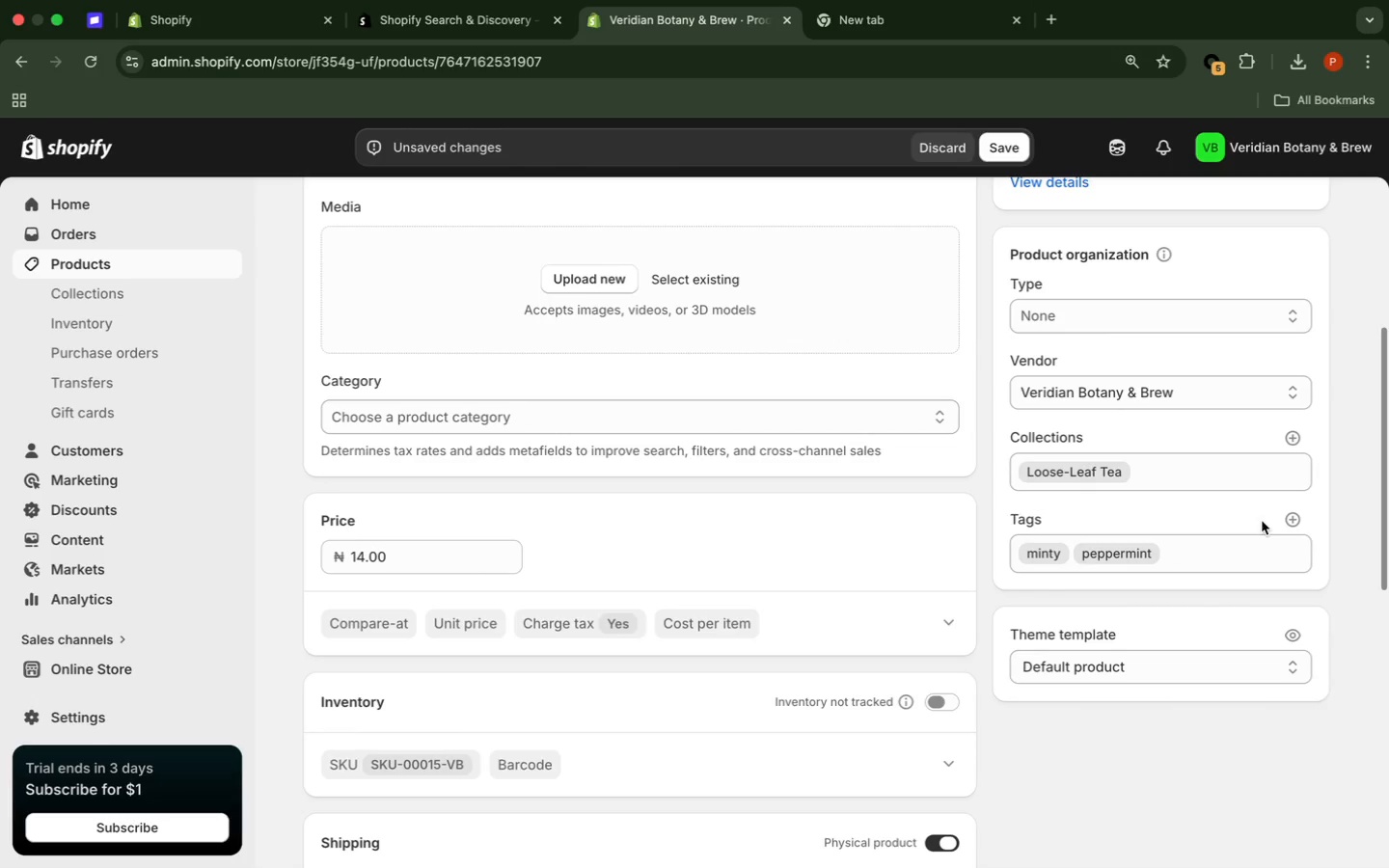 
left_click([1289, 516])
 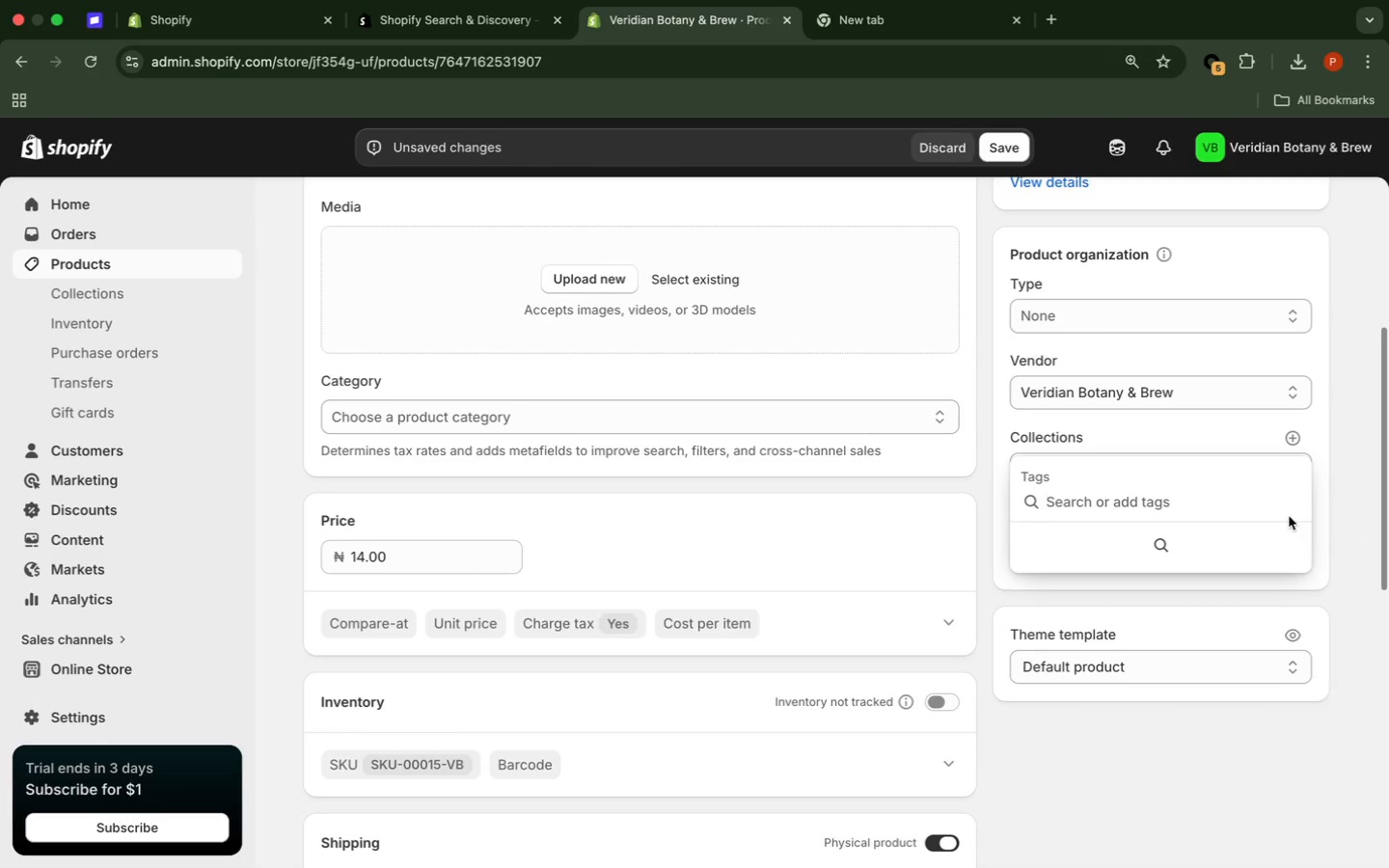 
type(herbal)
 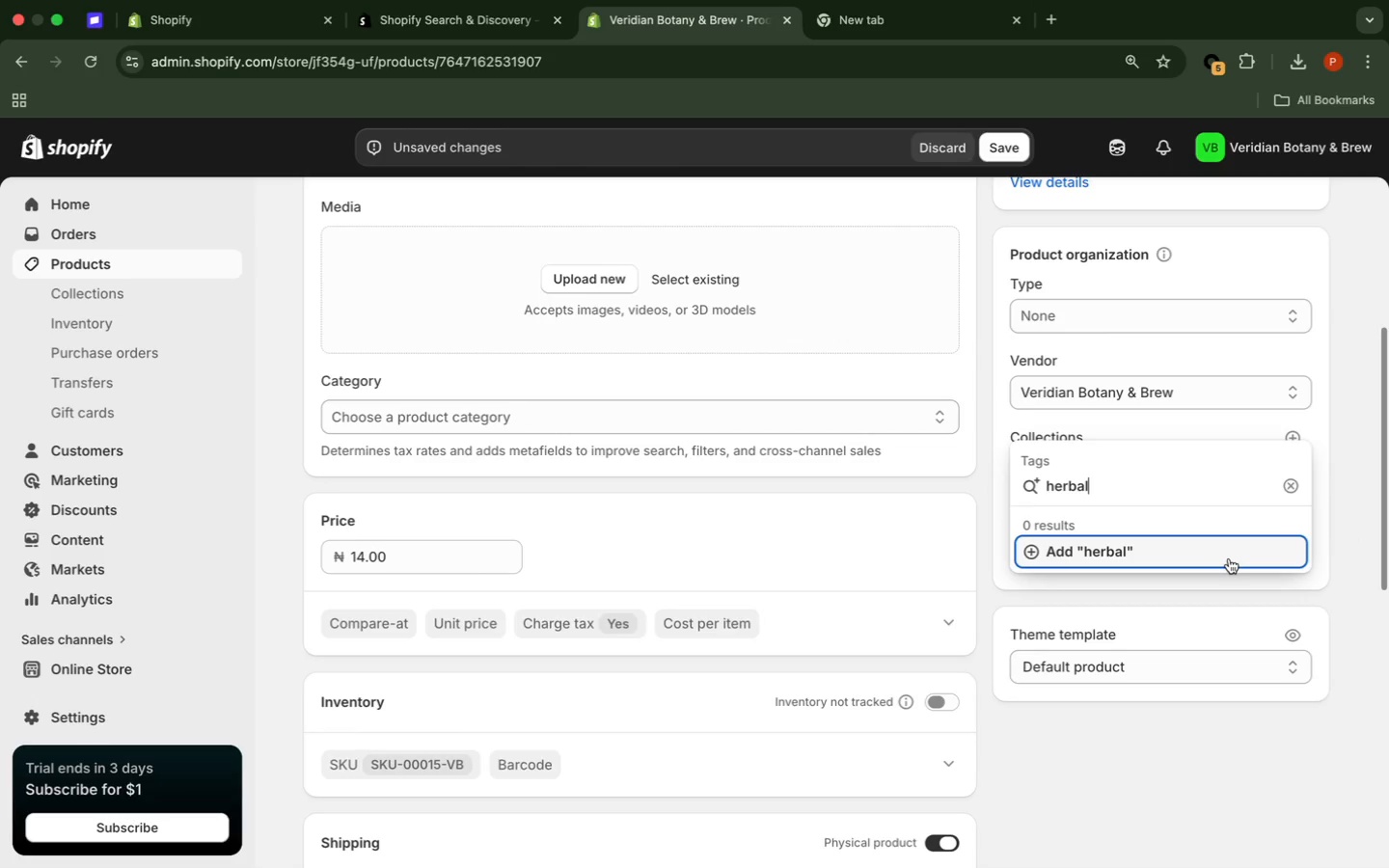 
left_click([1229, 556])
 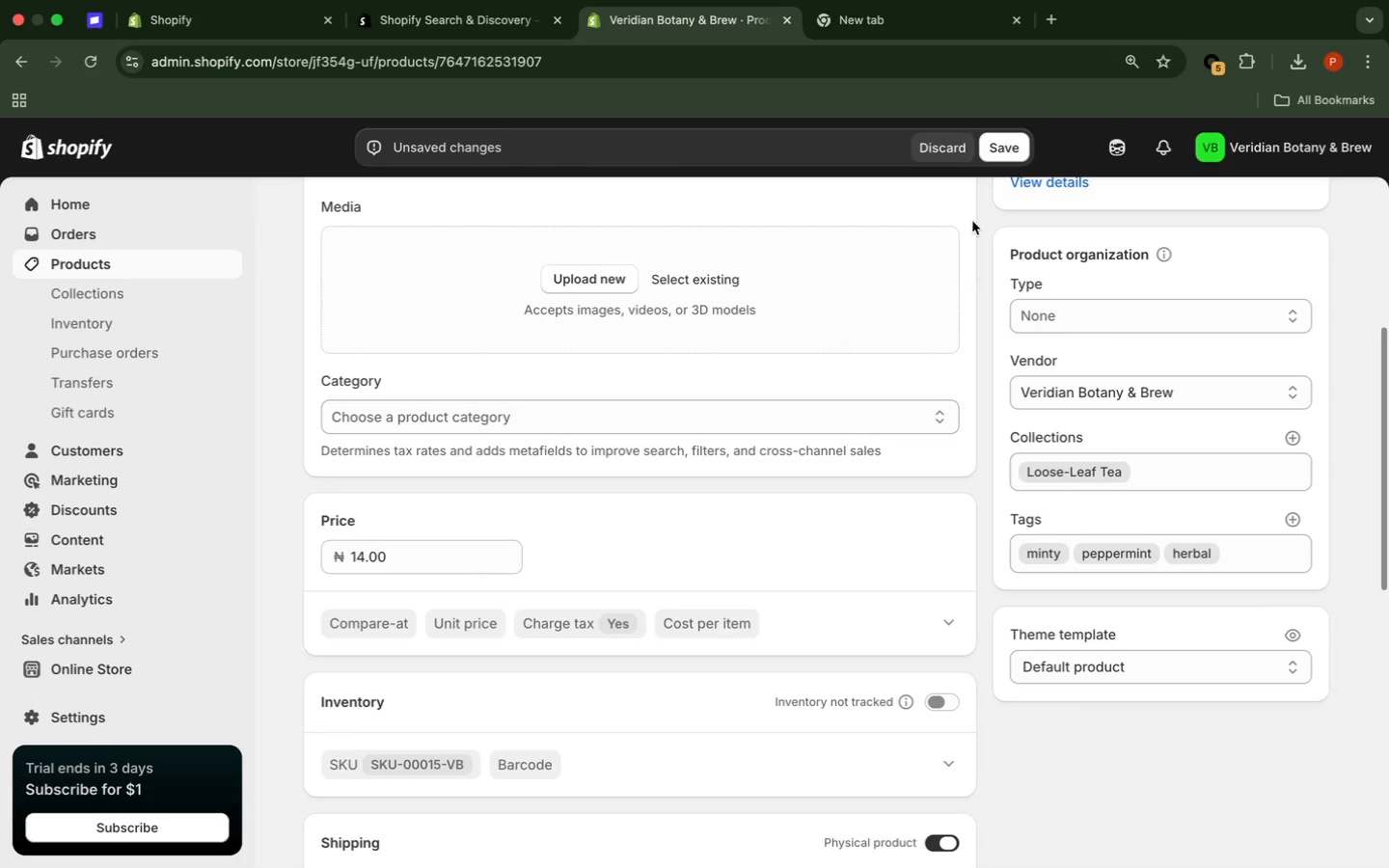 
left_click([1006, 142])
 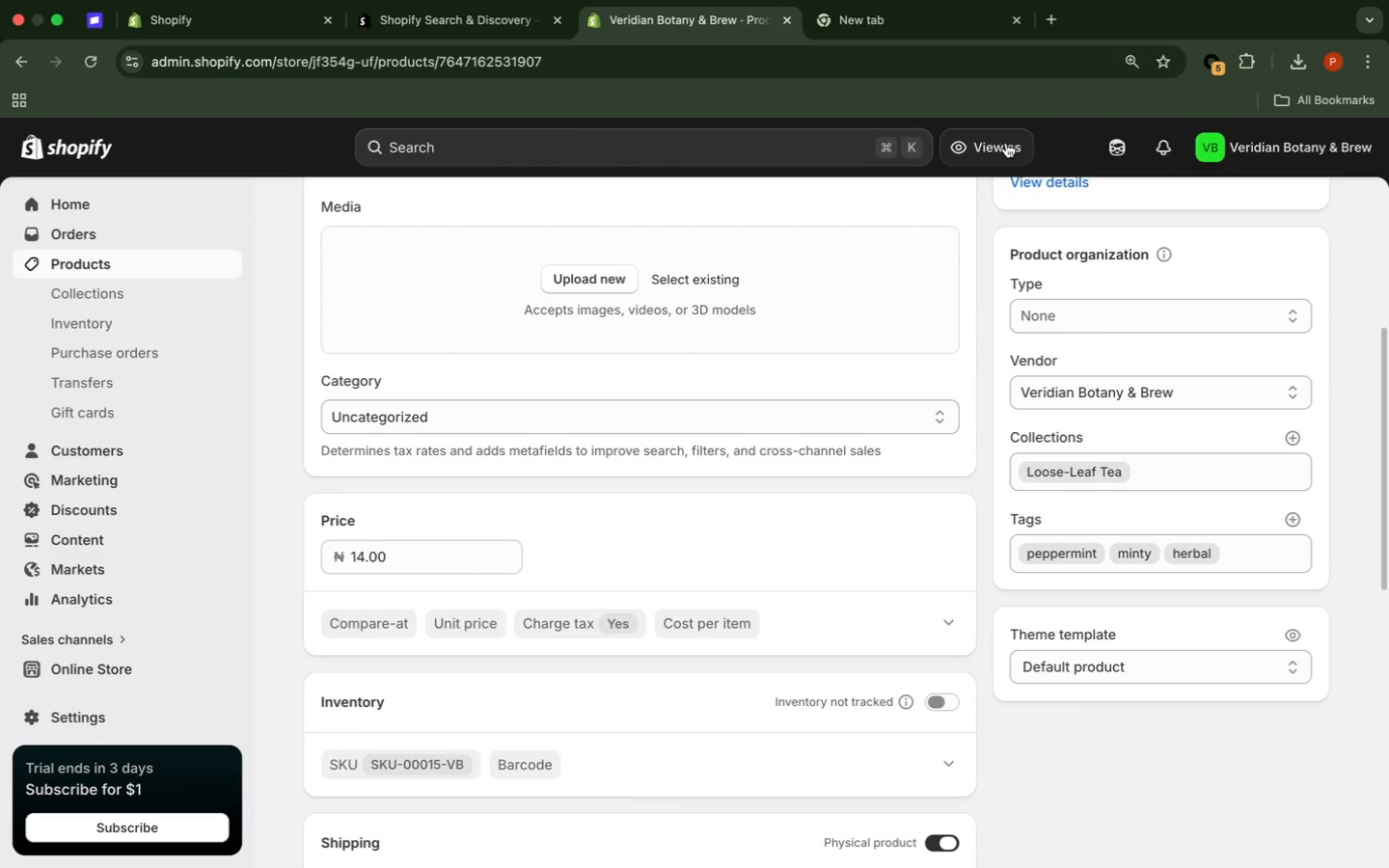 
wait(18.64)
 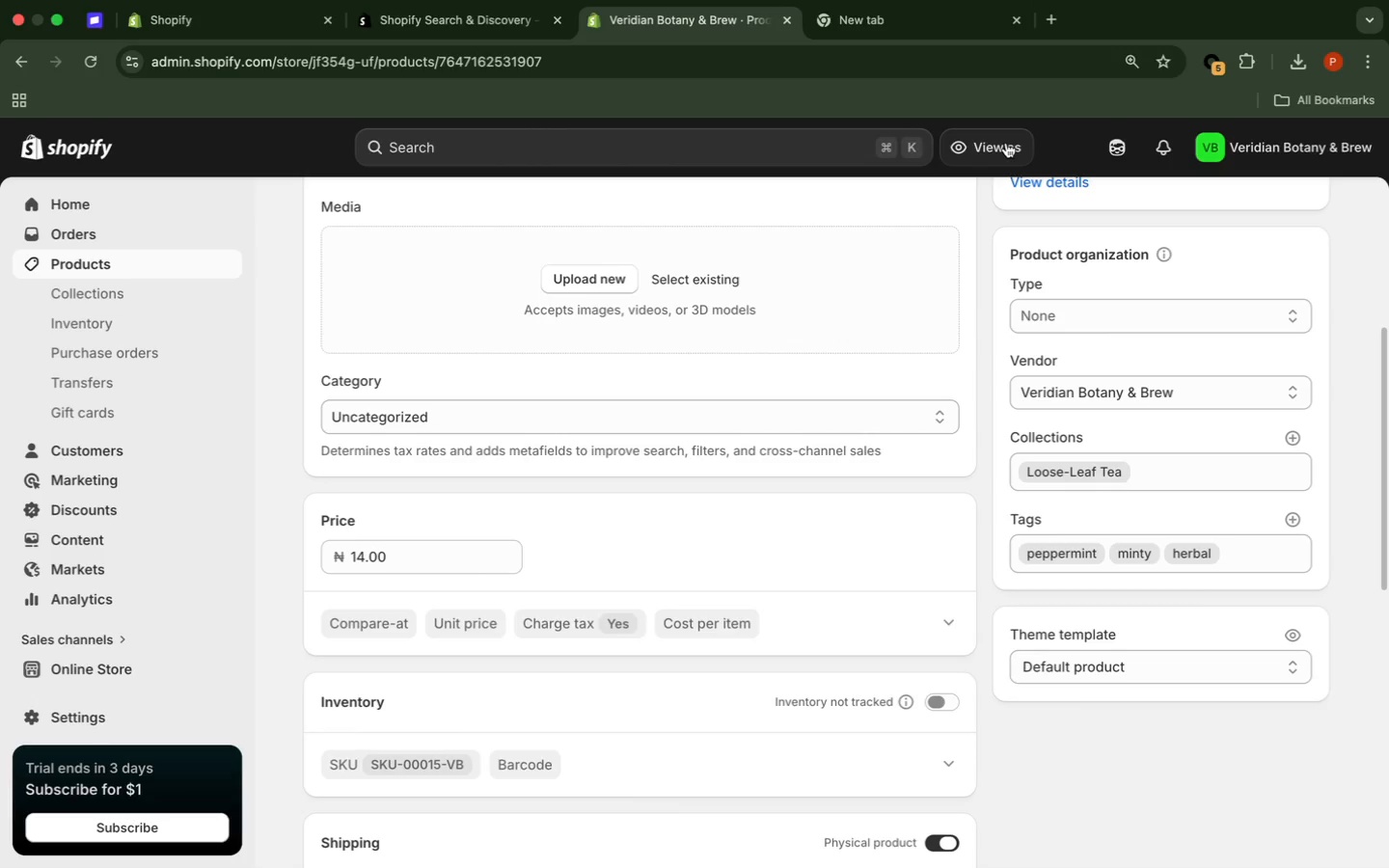 
left_click([1345, 281])
 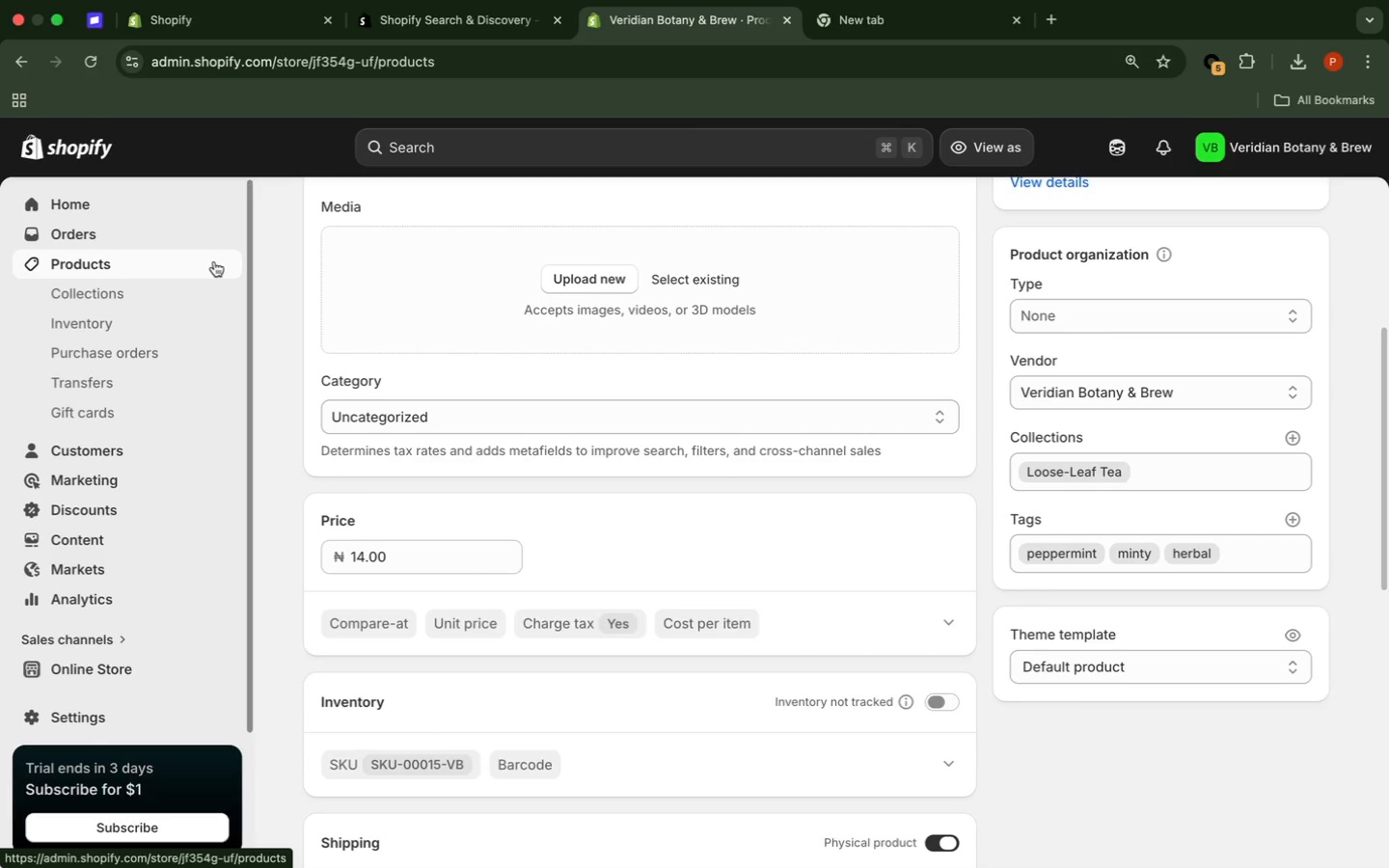 
wait(17.98)
 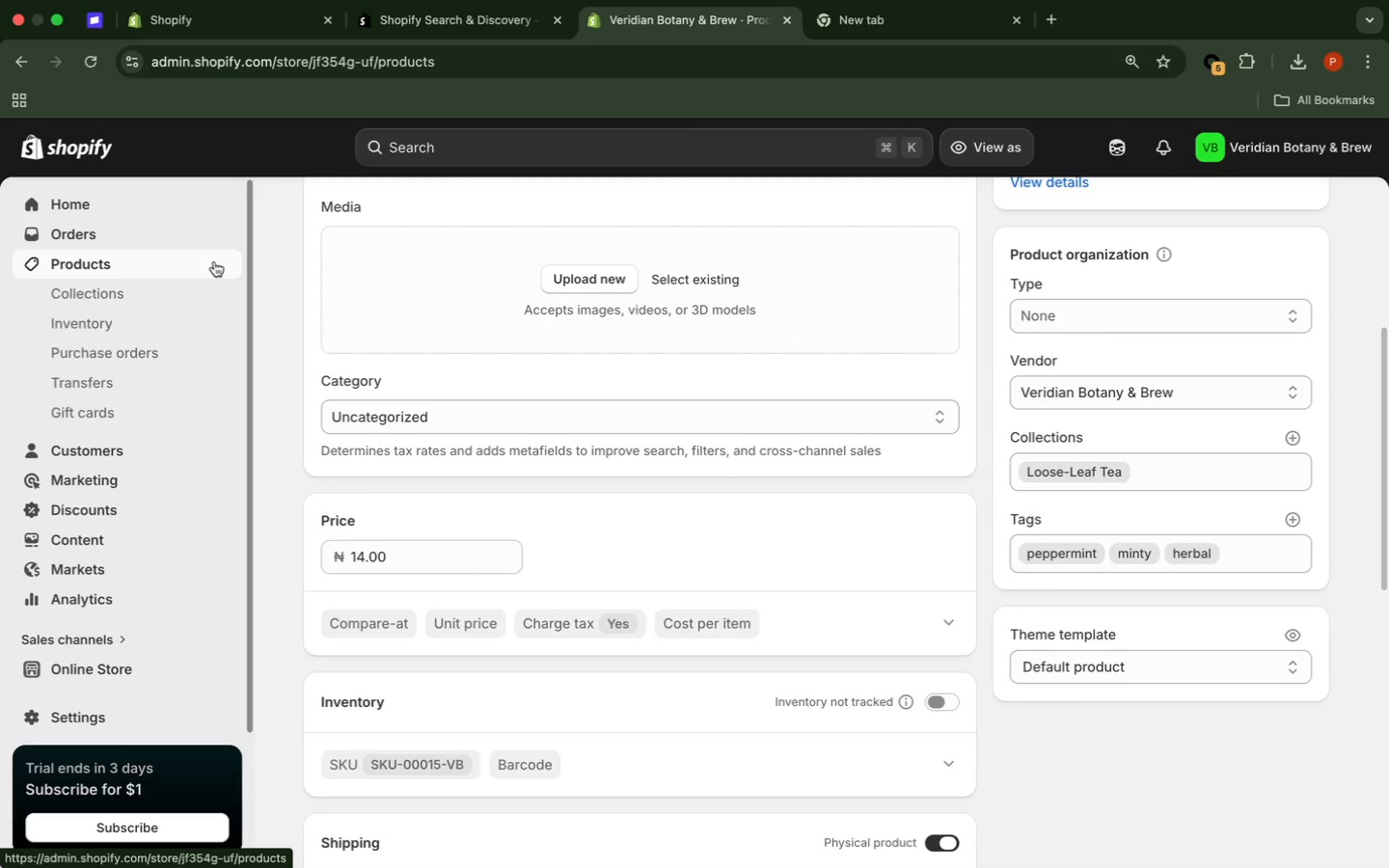 
left_click([491, 693])
 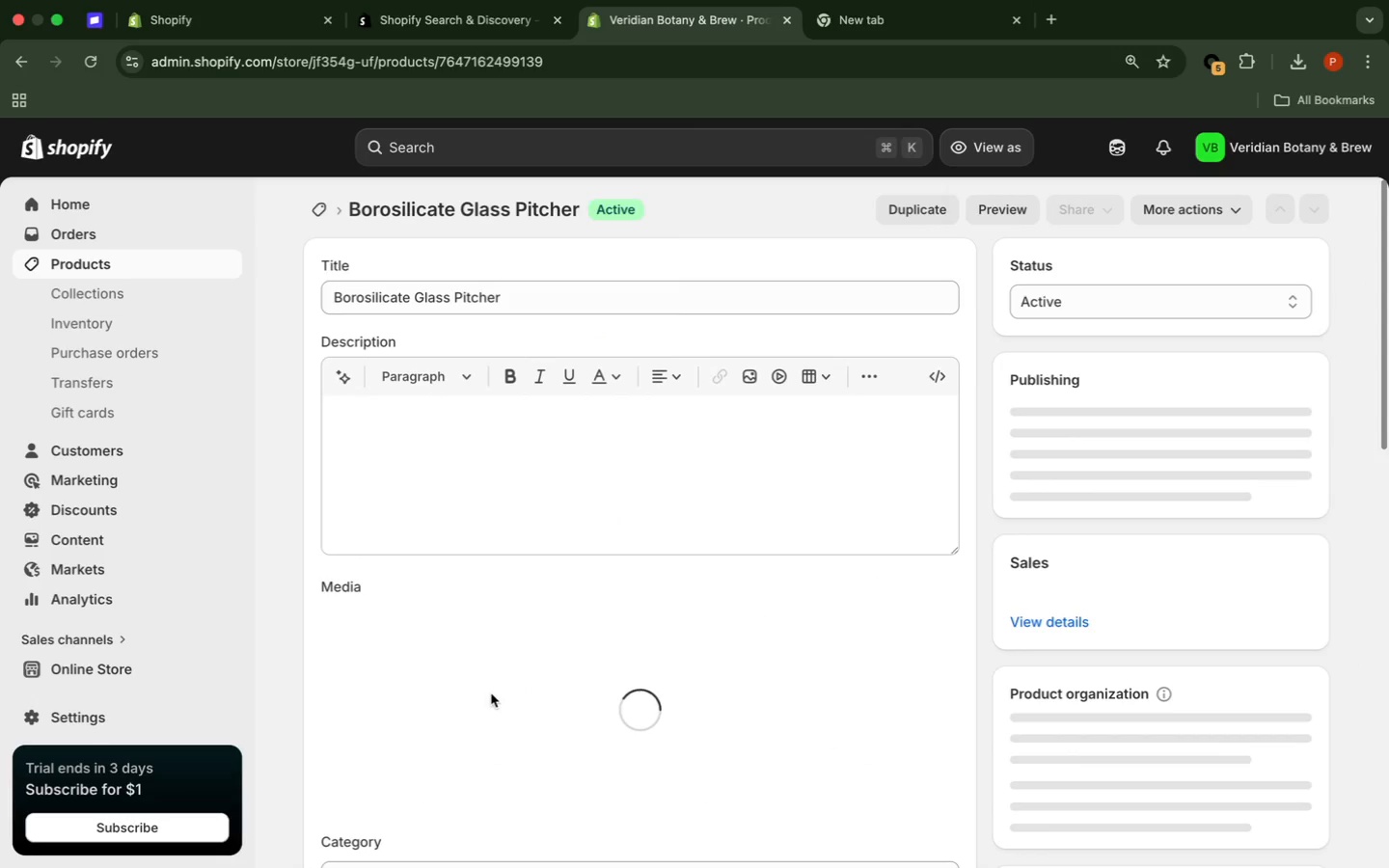 
wait(8.46)
 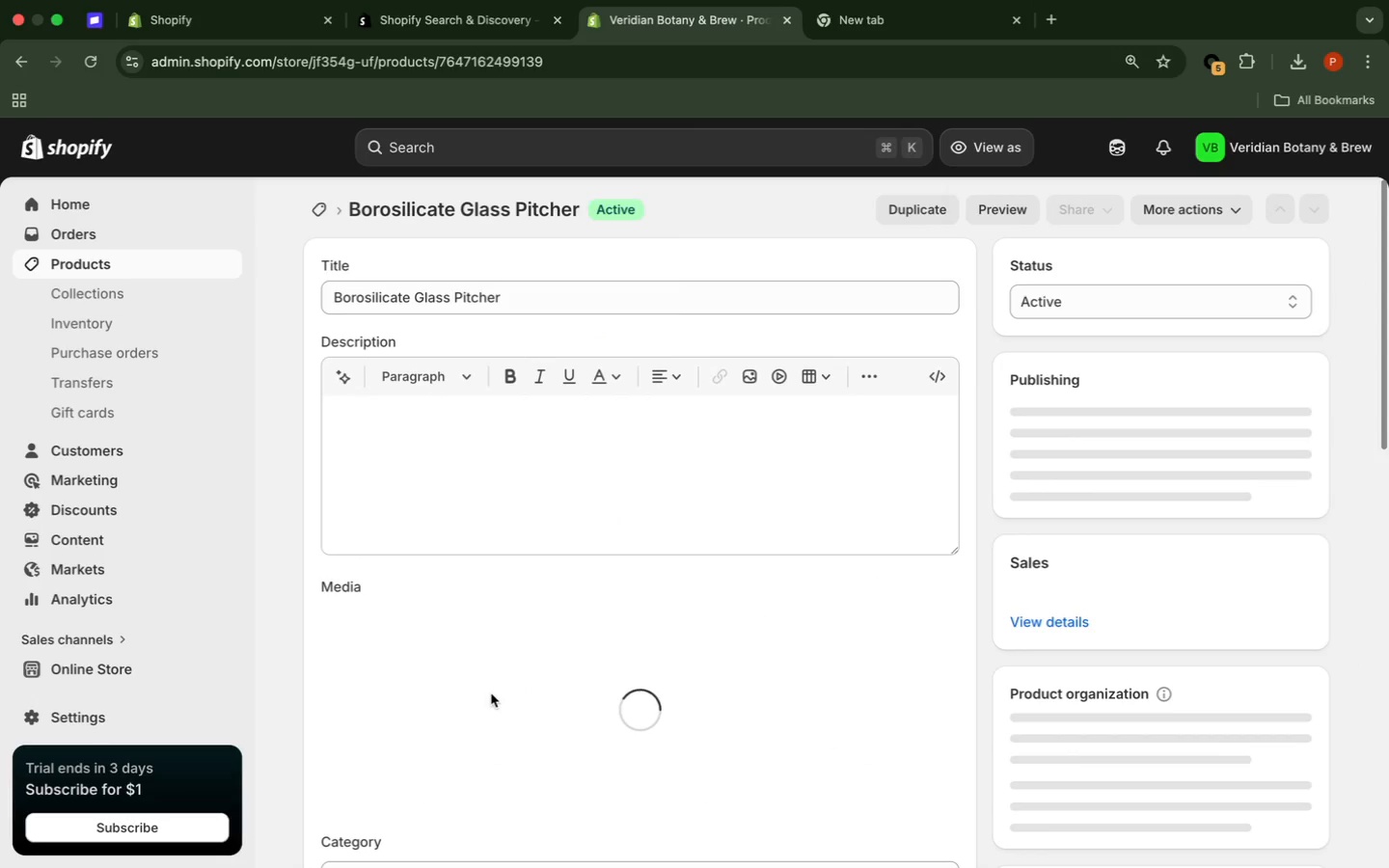 
scroll: coordinate [1043, 684], scroll_direction: down, amount: 8.0
 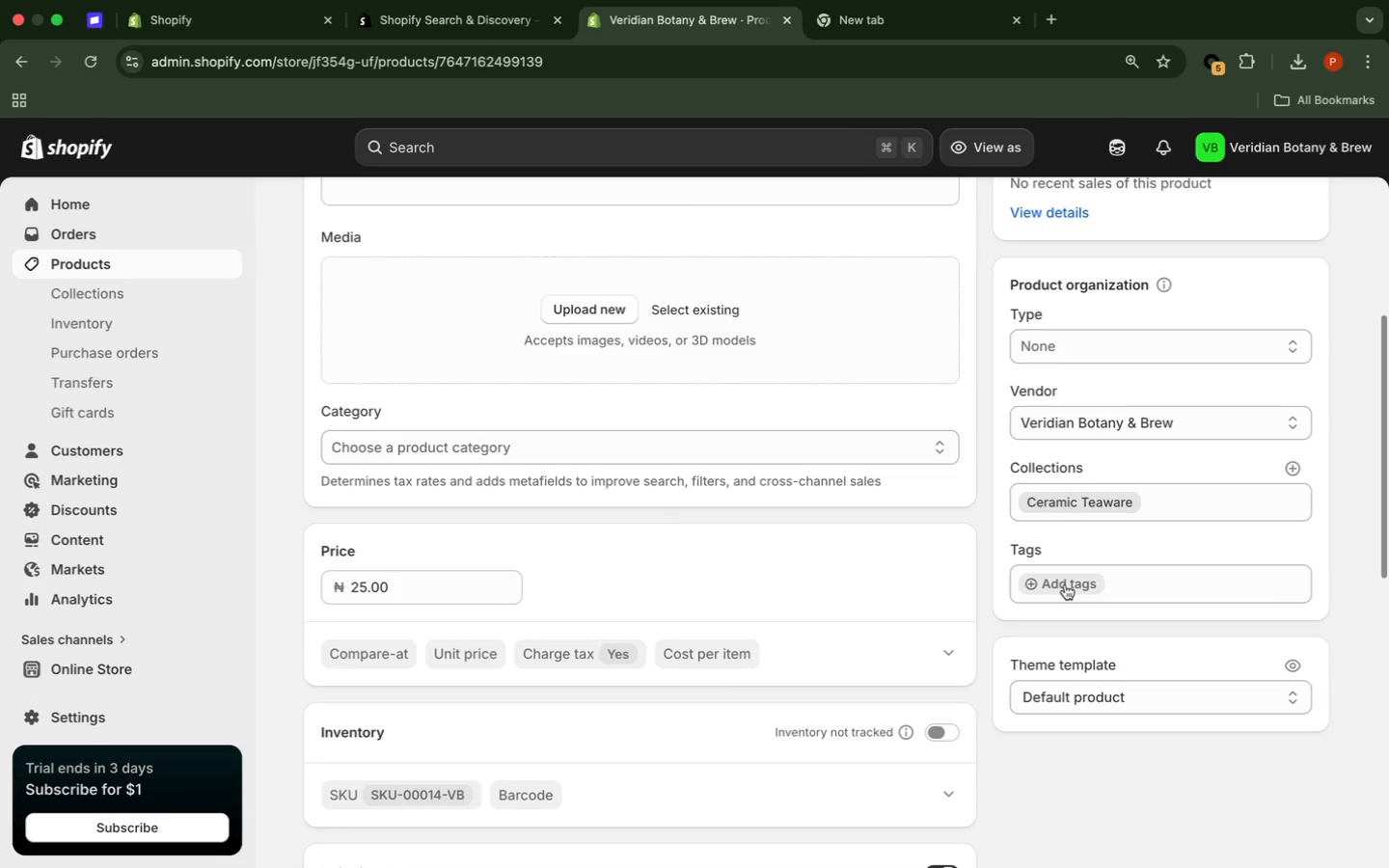 
left_click([1065, 584])
 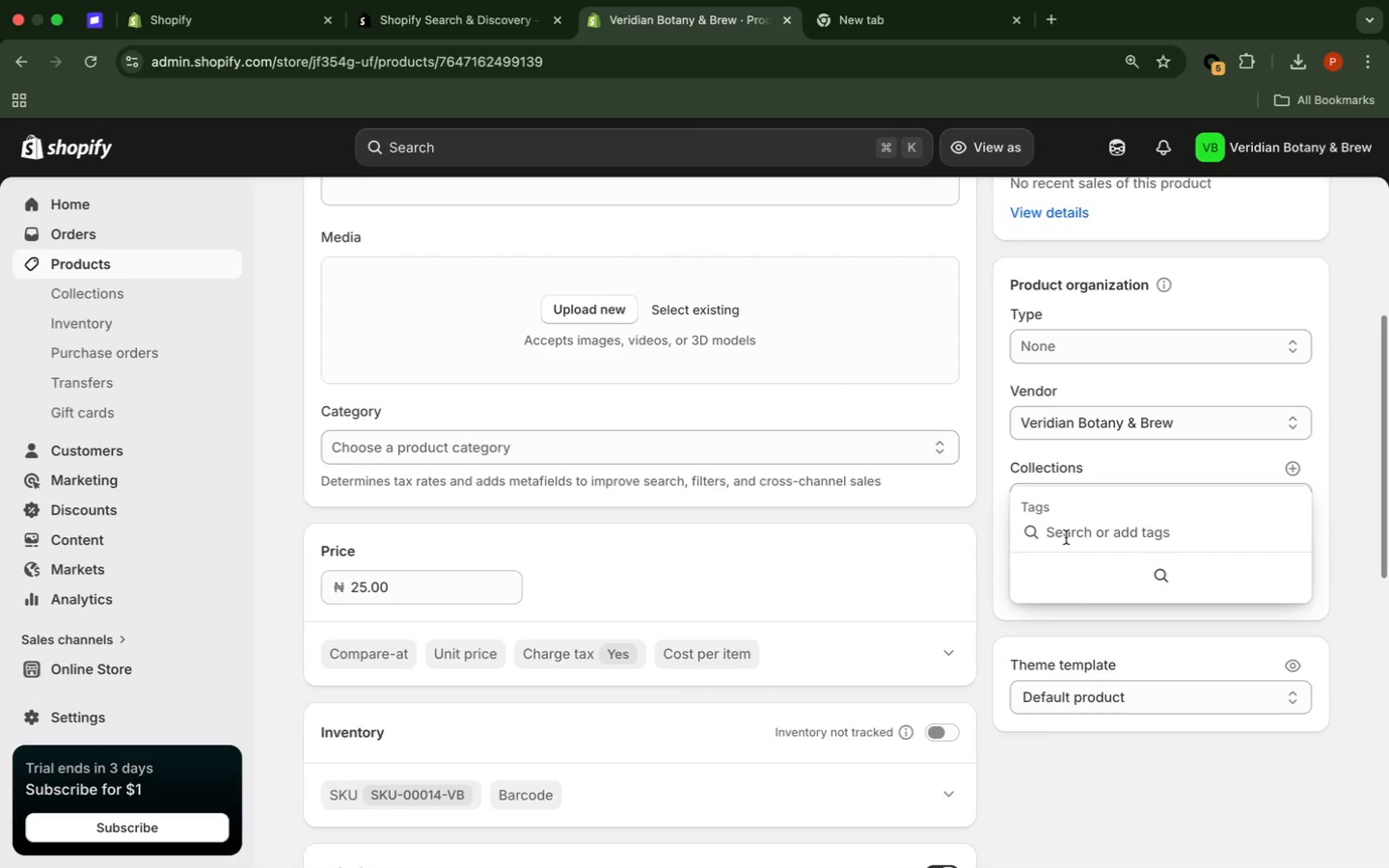 
type(glass)
 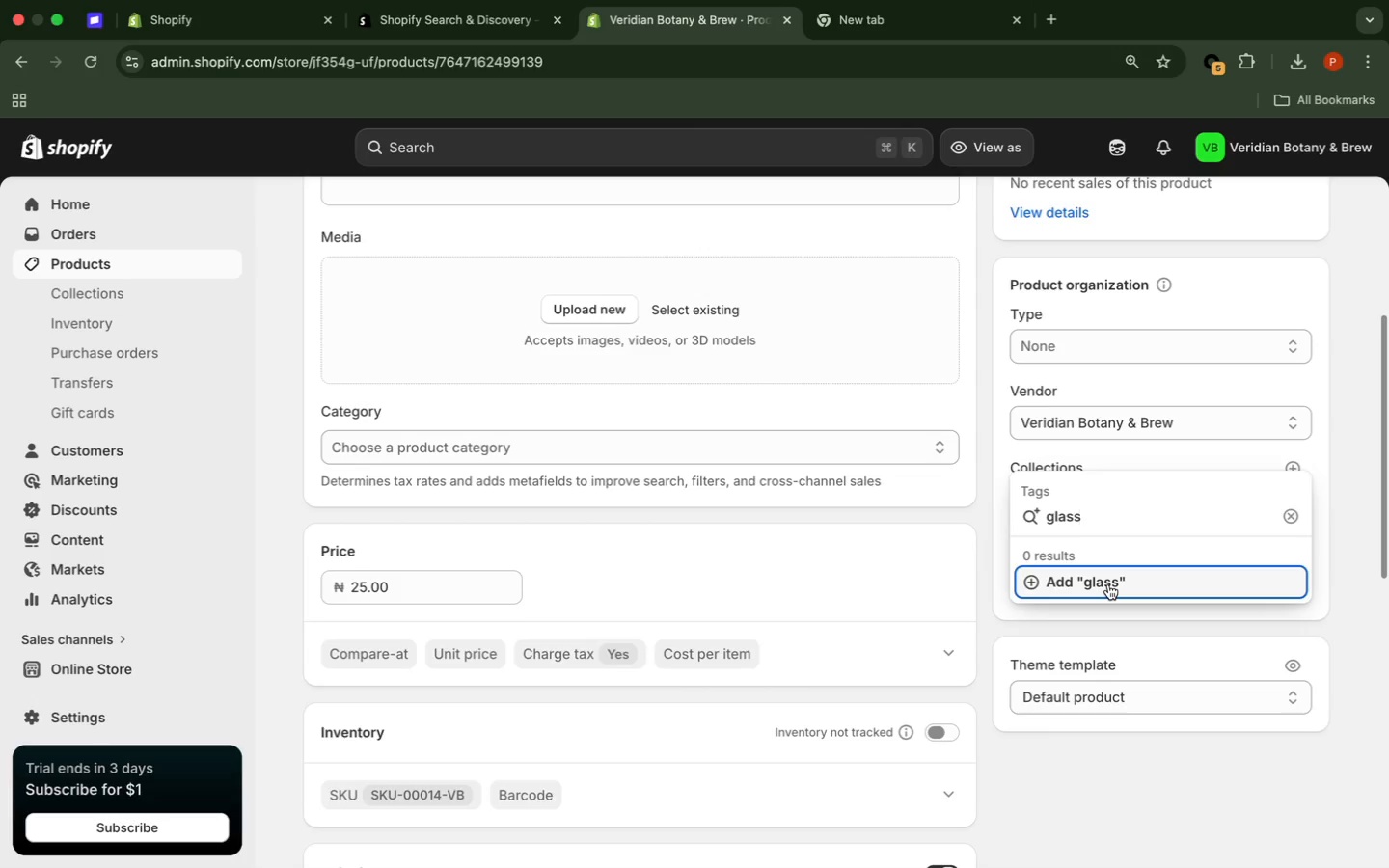 
left_click([1108, 584])
 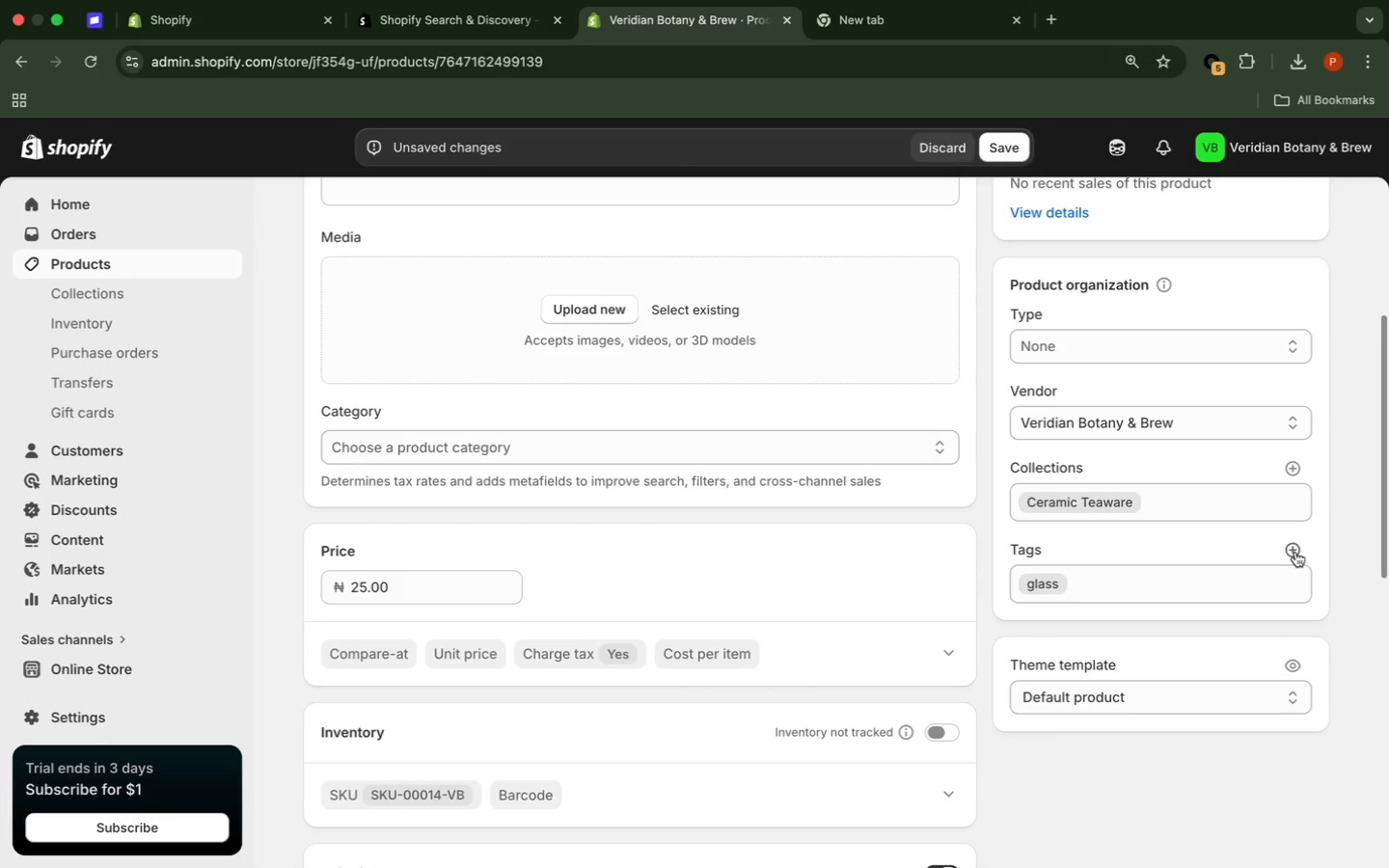 
left_click([1295, 552])
 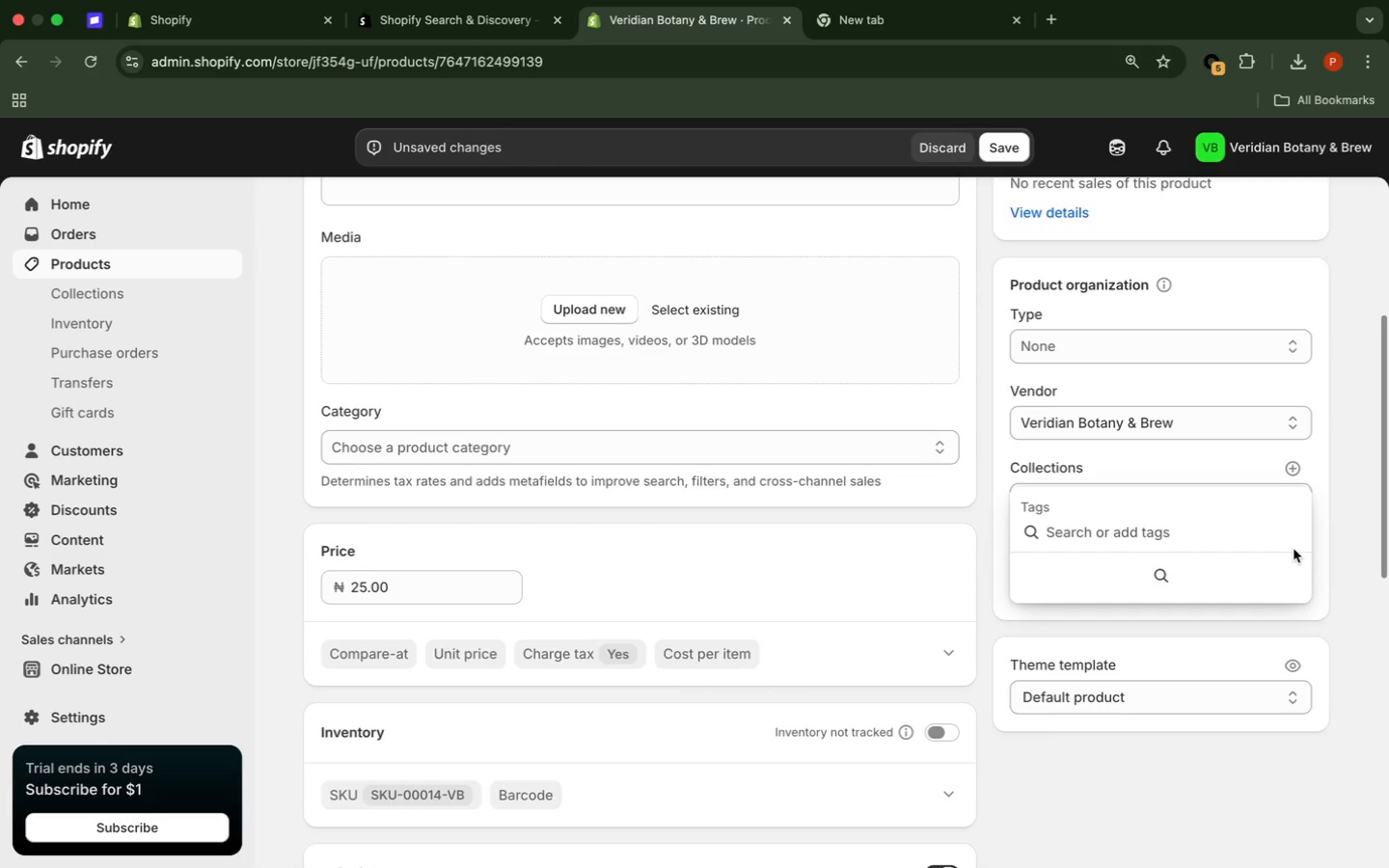 
type(pitcher)
 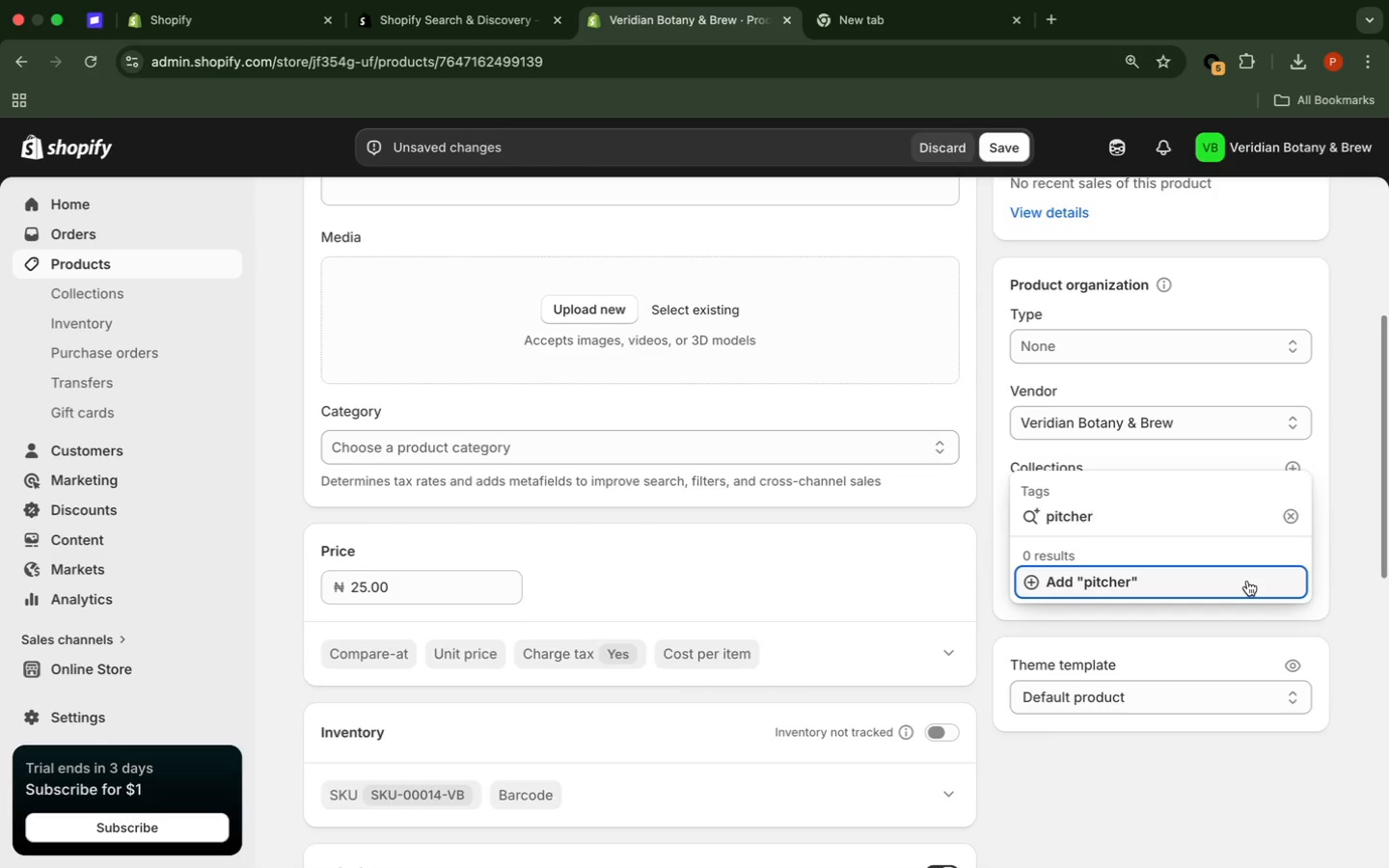 
left_click([1247, 581])
 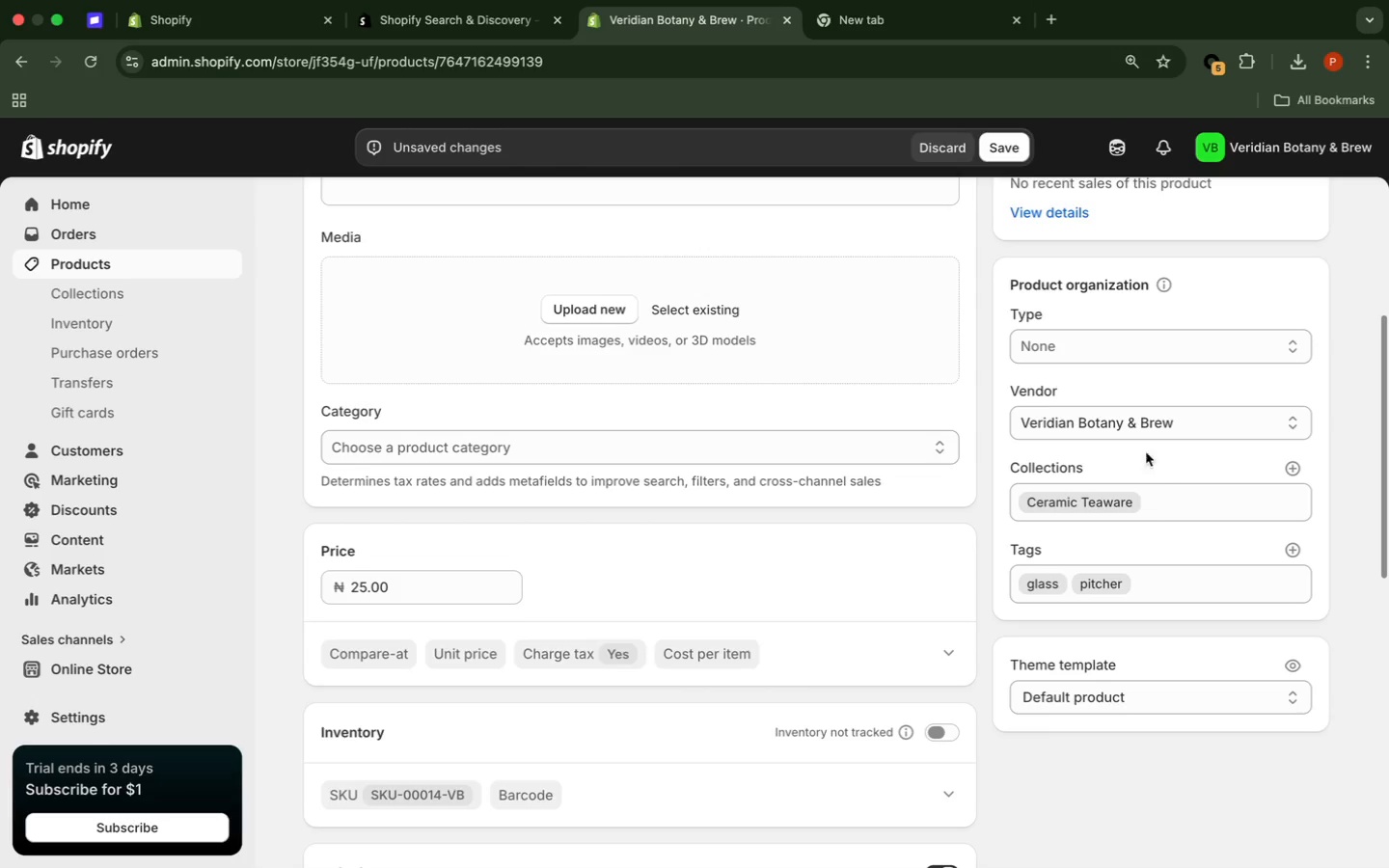 
wait(6.01)
 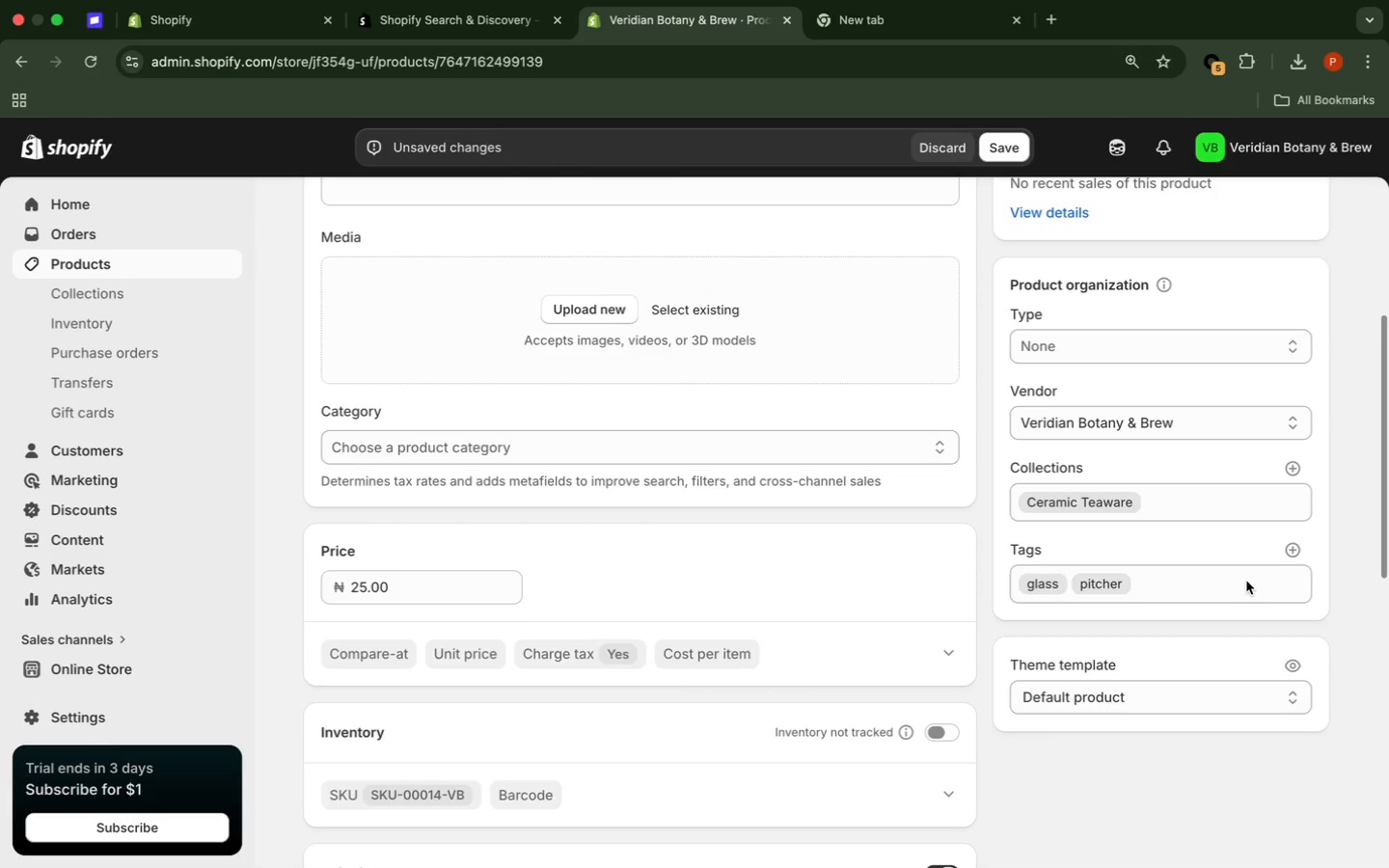 
left_click([1014, 151])
 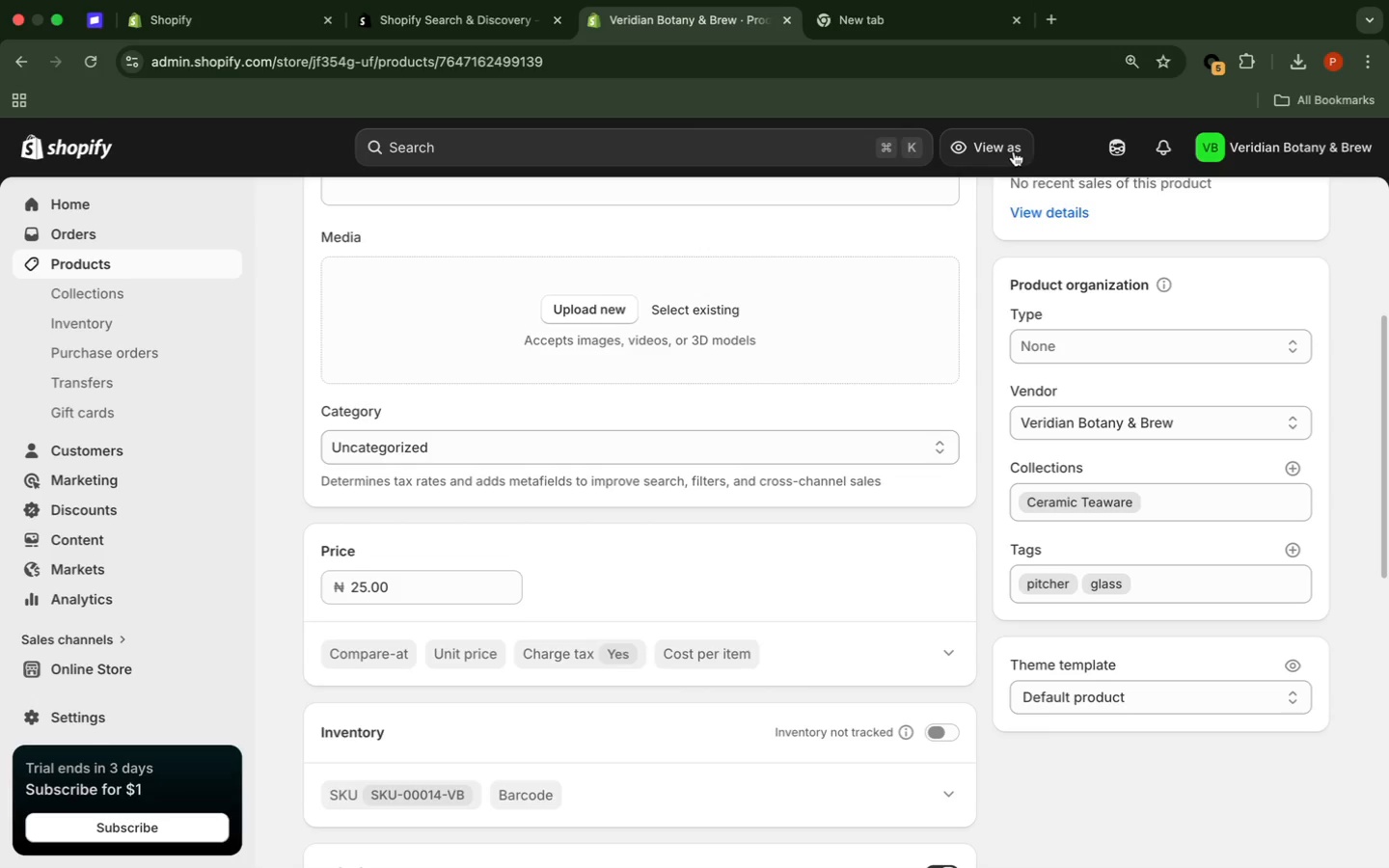 
wait(18.73)
 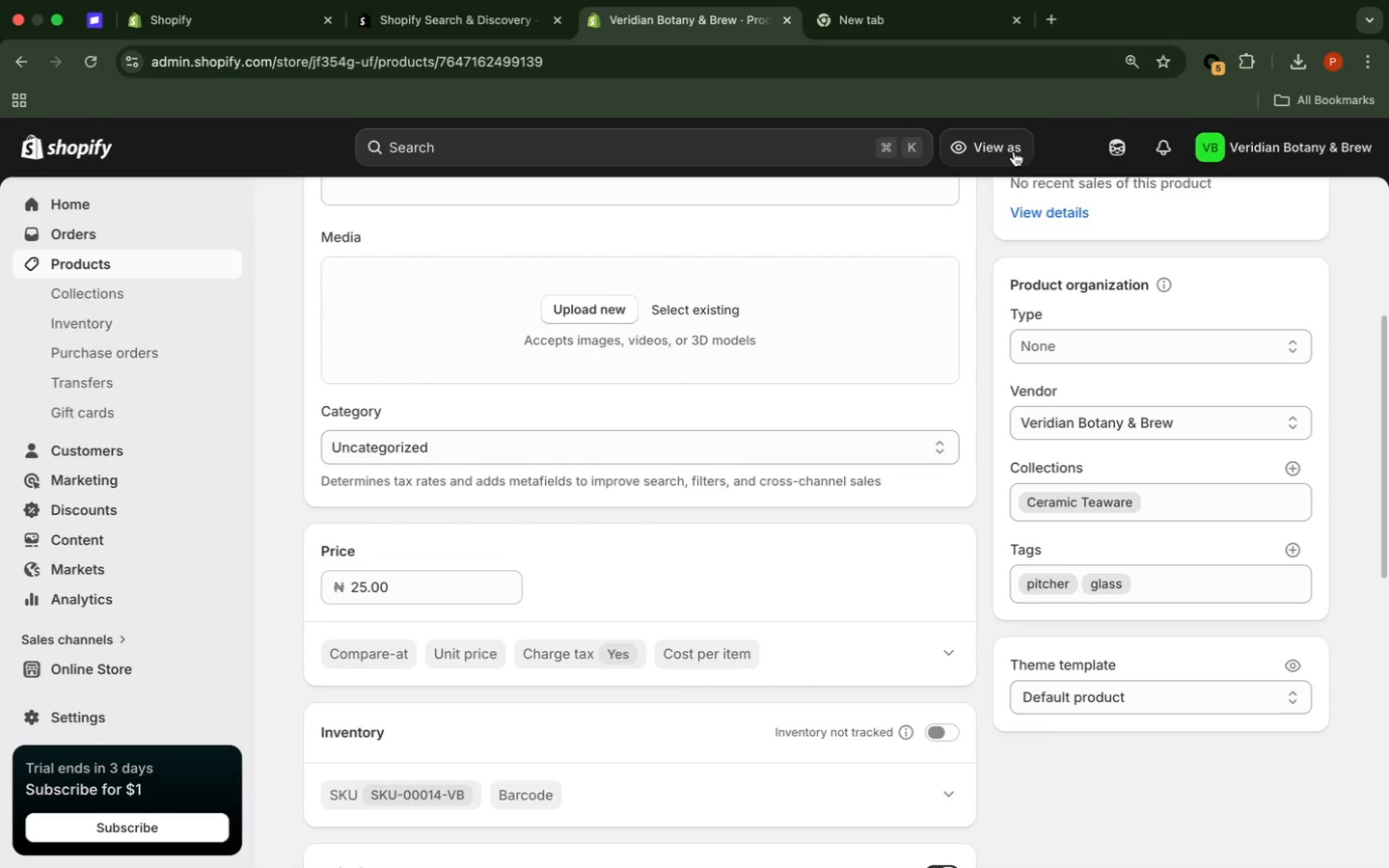 
scroll: coordinate [1269, 340], scroll_direction: down, amount: 1.0
 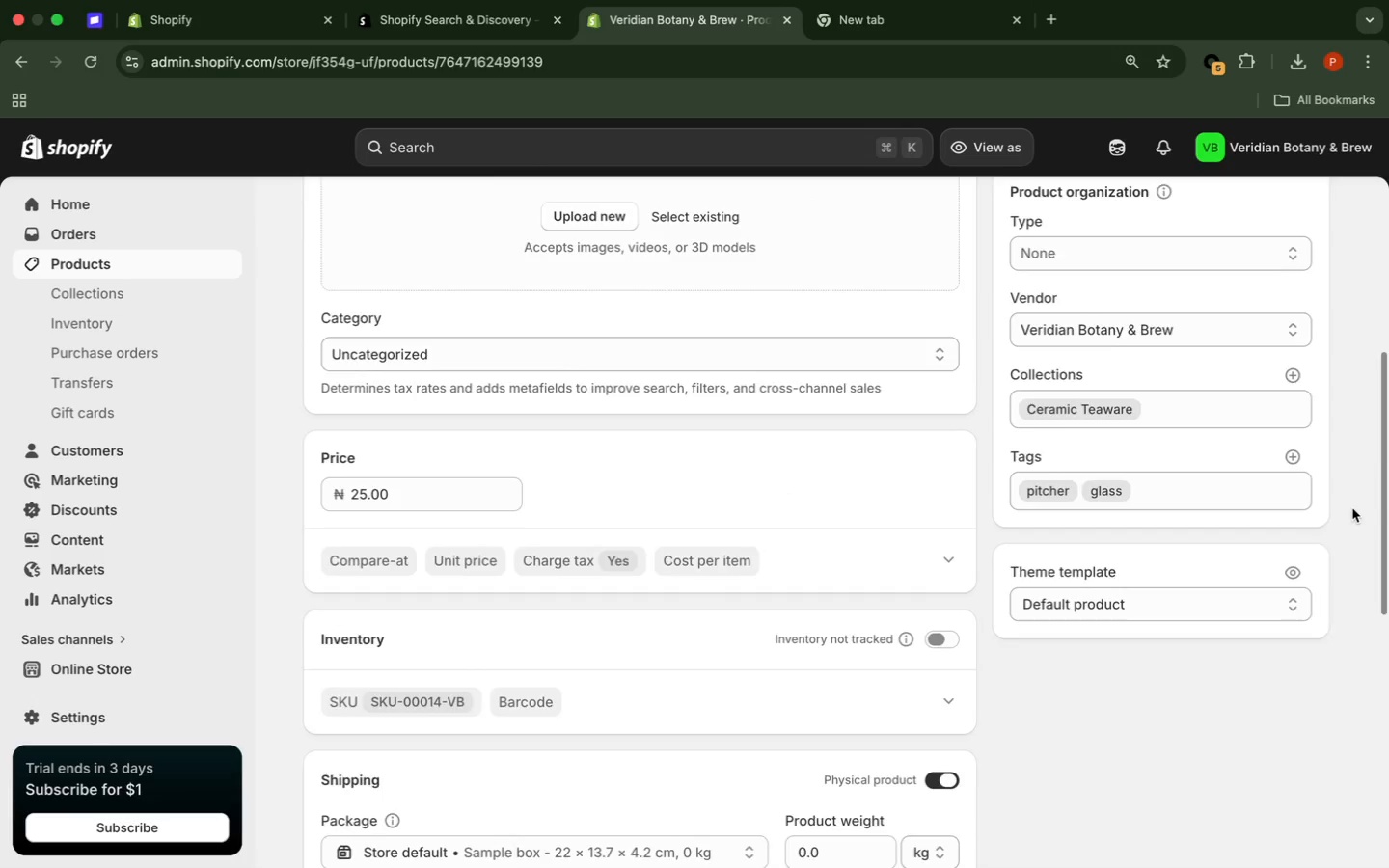 
scroll: coordinate [1344, 547], scroll_direction: up, amount: 19.0
 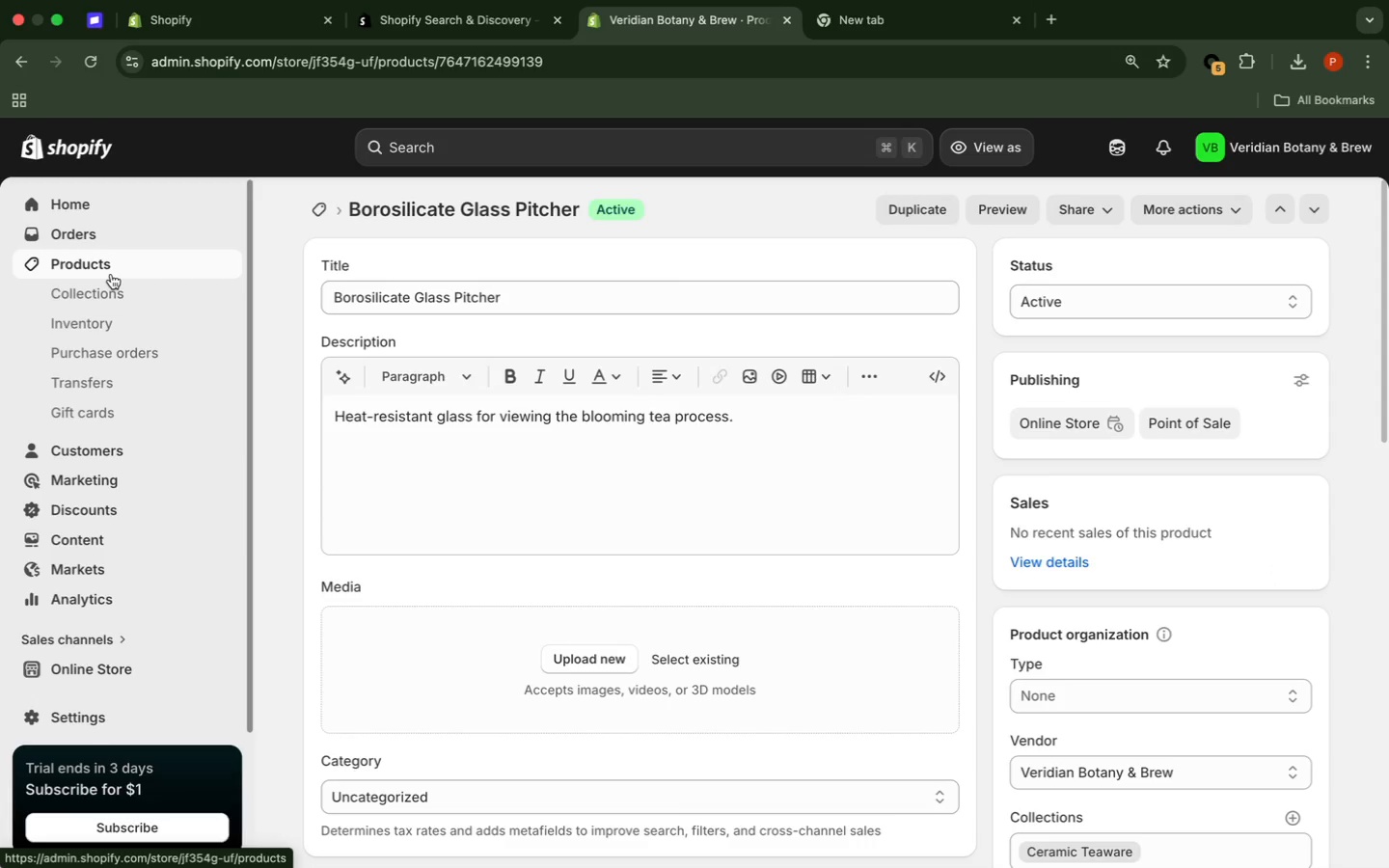 
left_click([111, 273])
 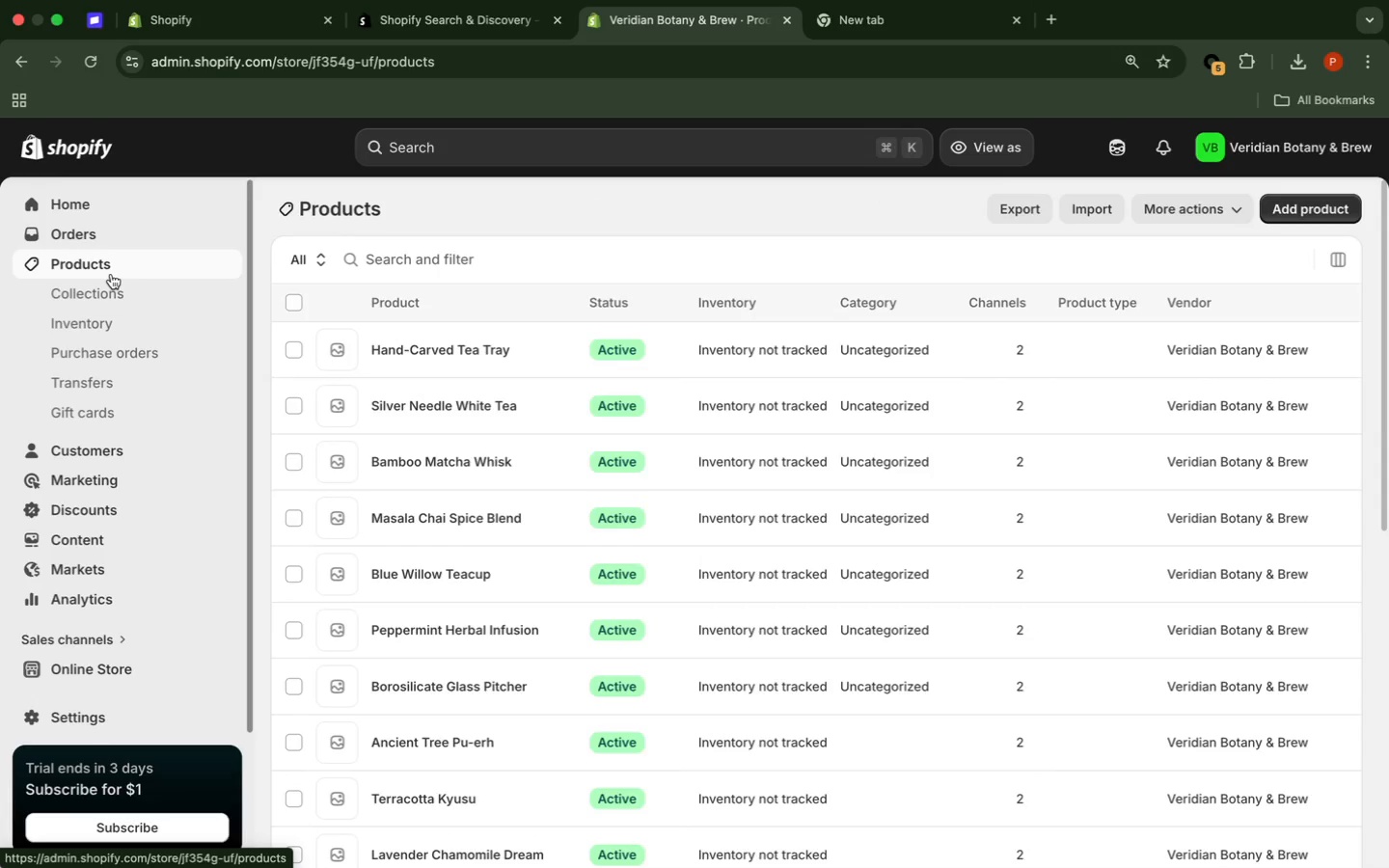 
scroll: coordinate [111, 274], scroll_direction: down, amount: 6.0
 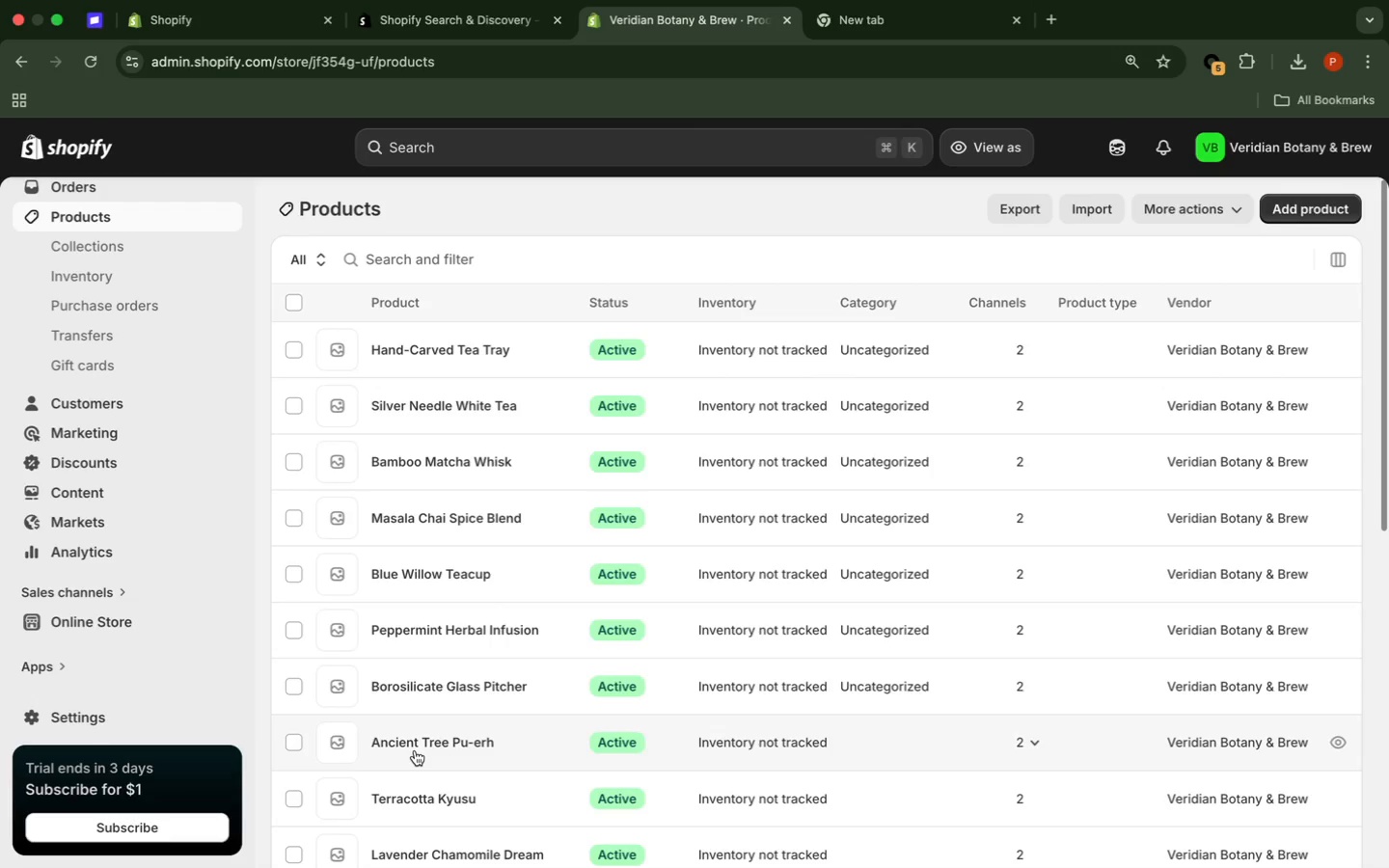 
left_click([415, 750])
 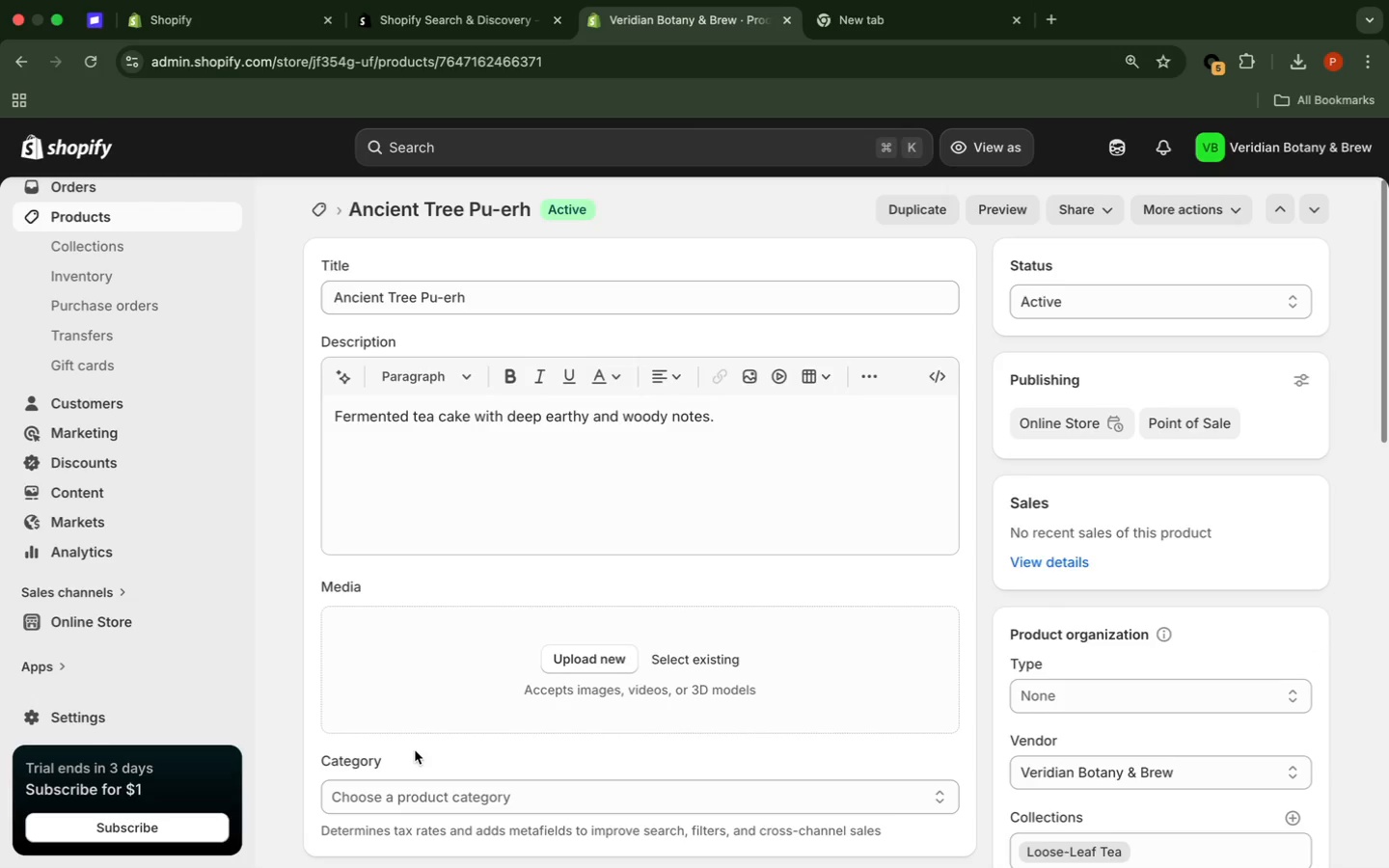 
wait(13.41)
 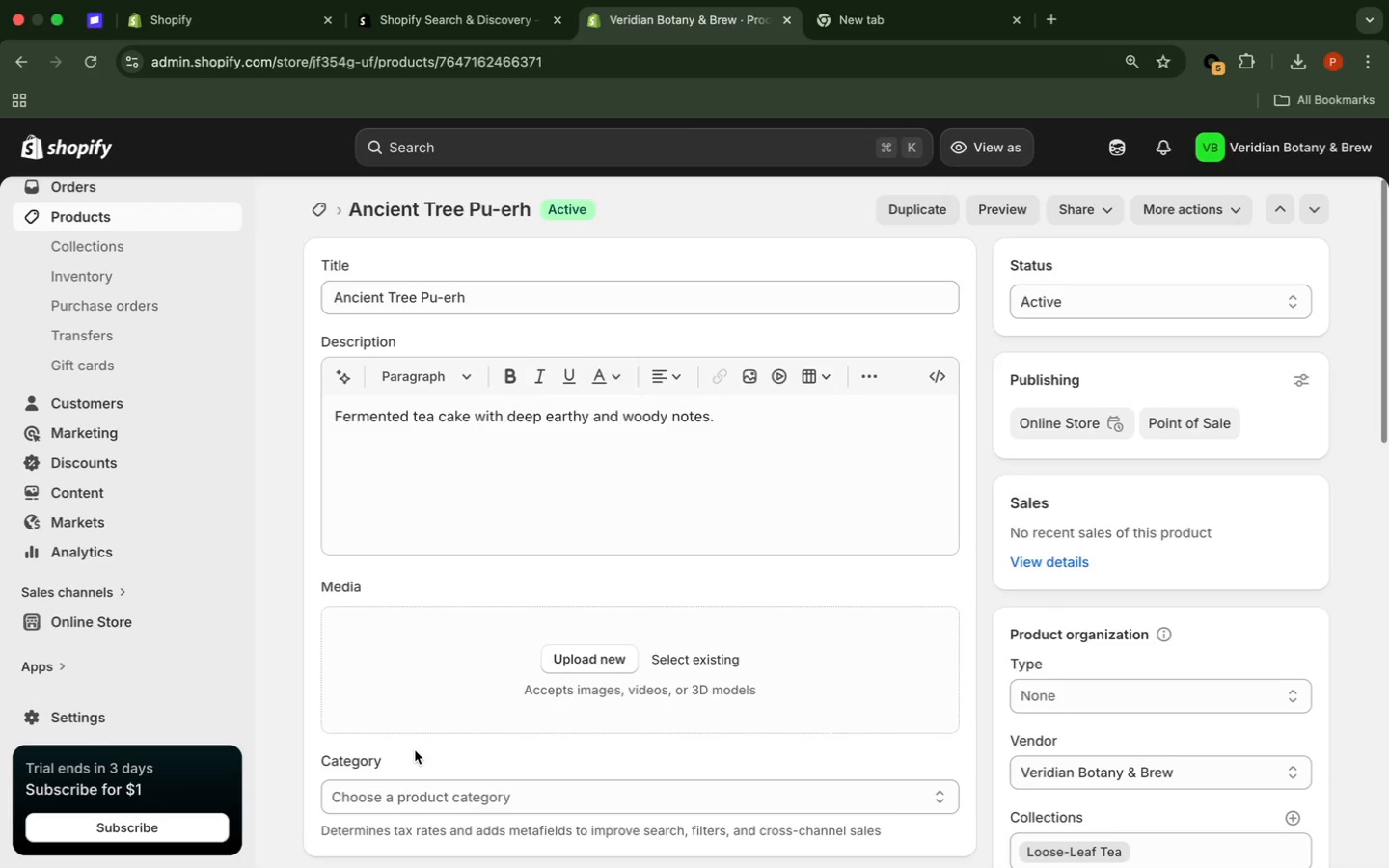 
left_click([1361, 411])
 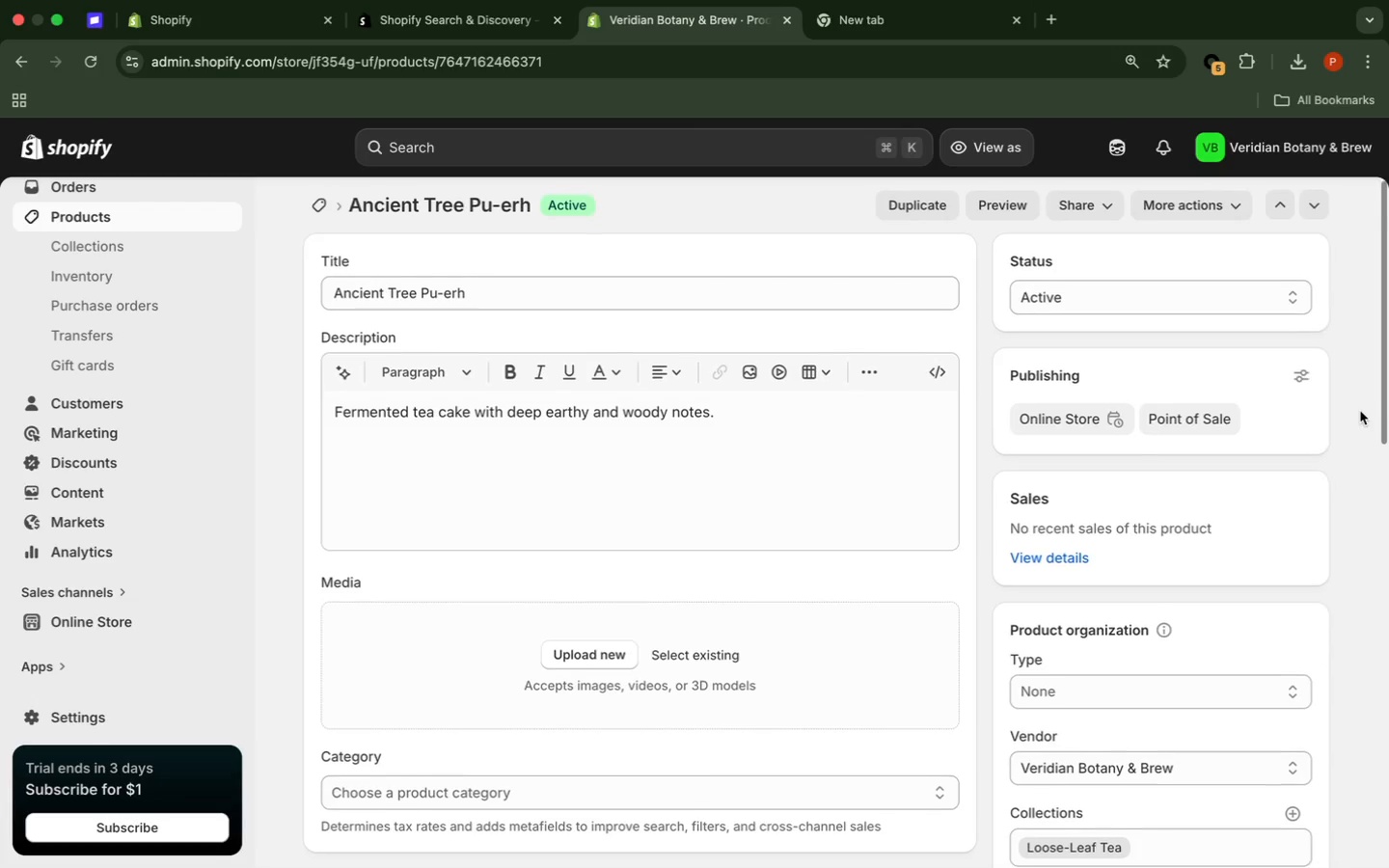 
scroll: coordinate [1360, 411], scroll_direction: down, amount: 13.0
 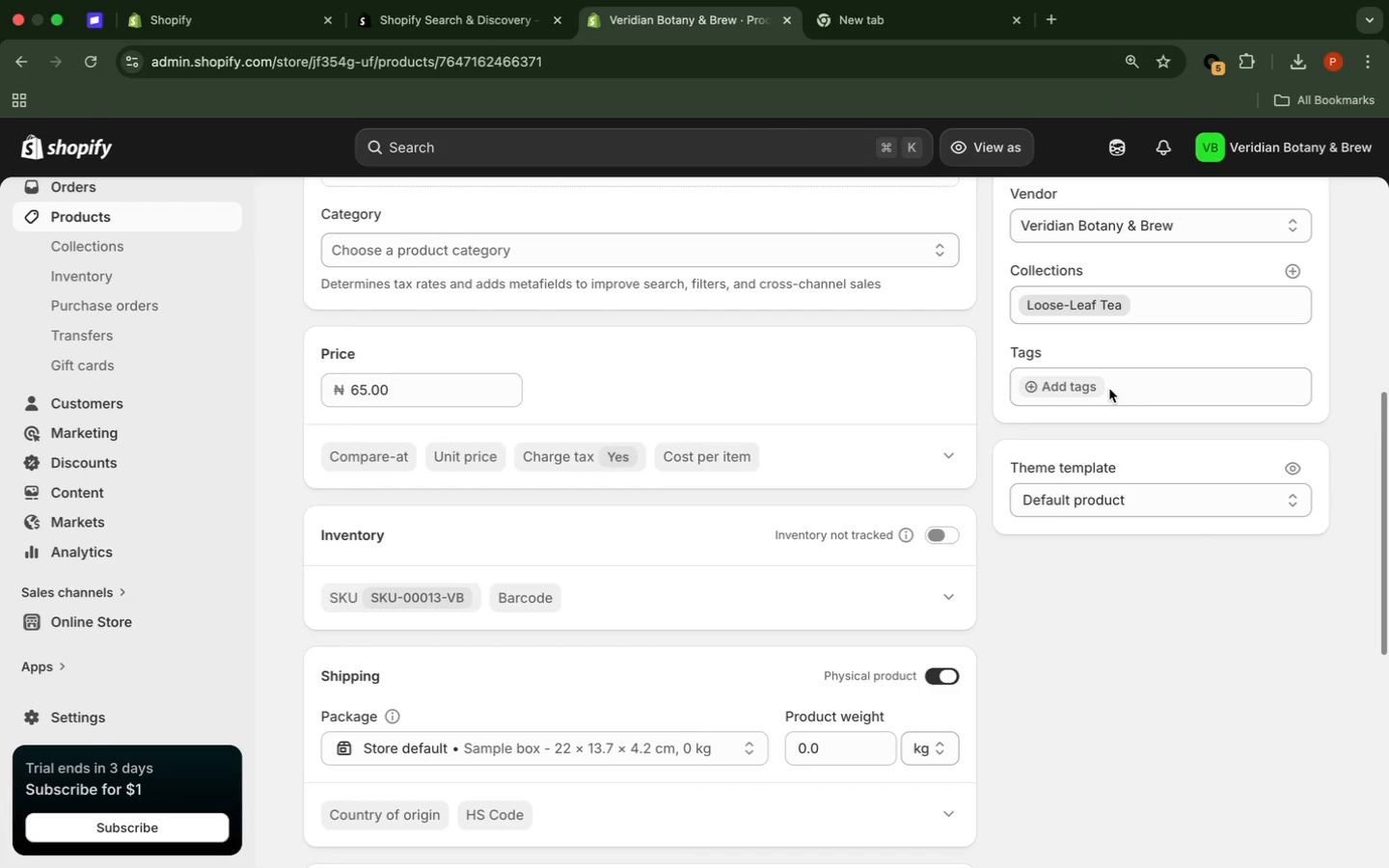 
left_click([1093, 388])
 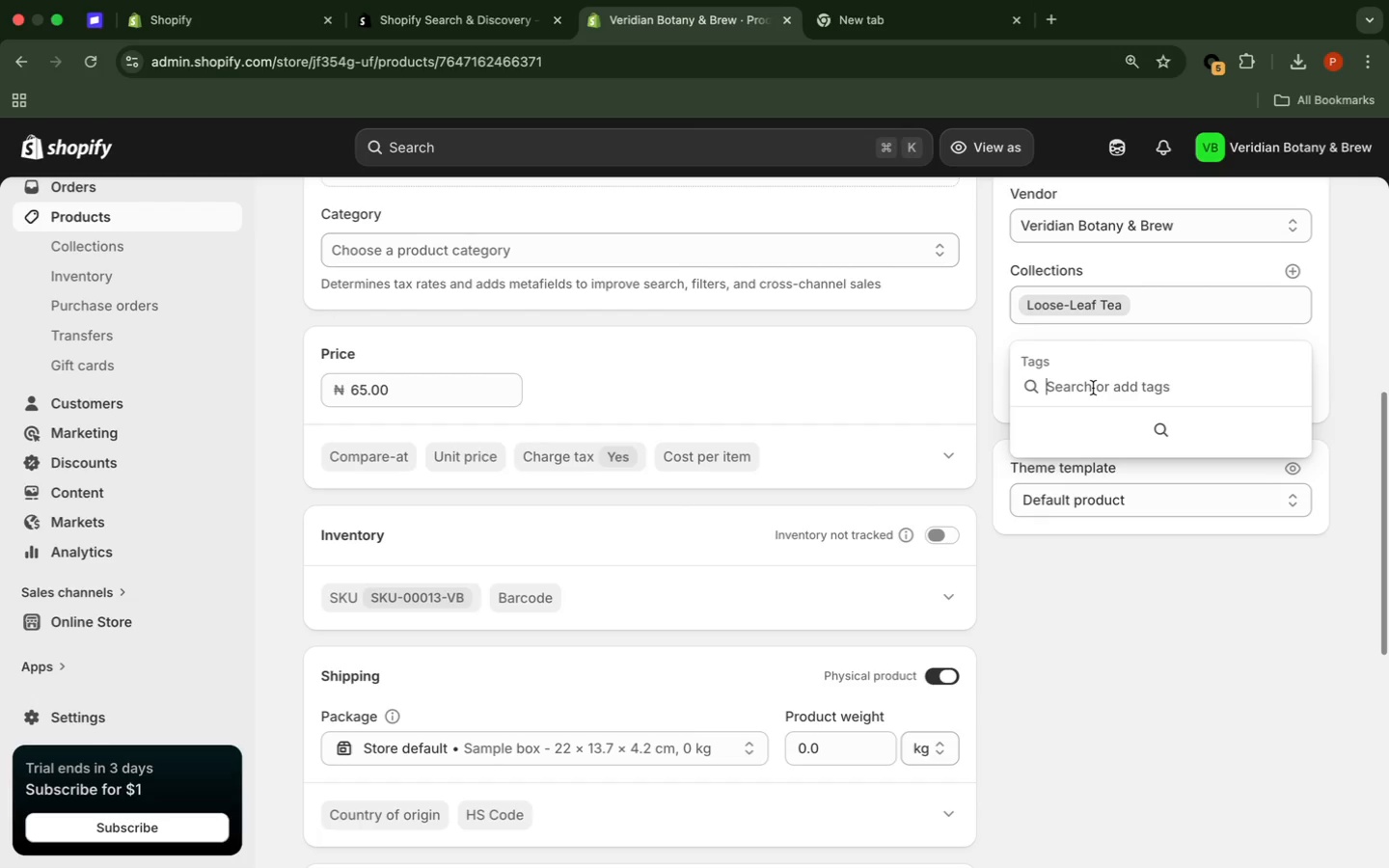 
type(earthy)
 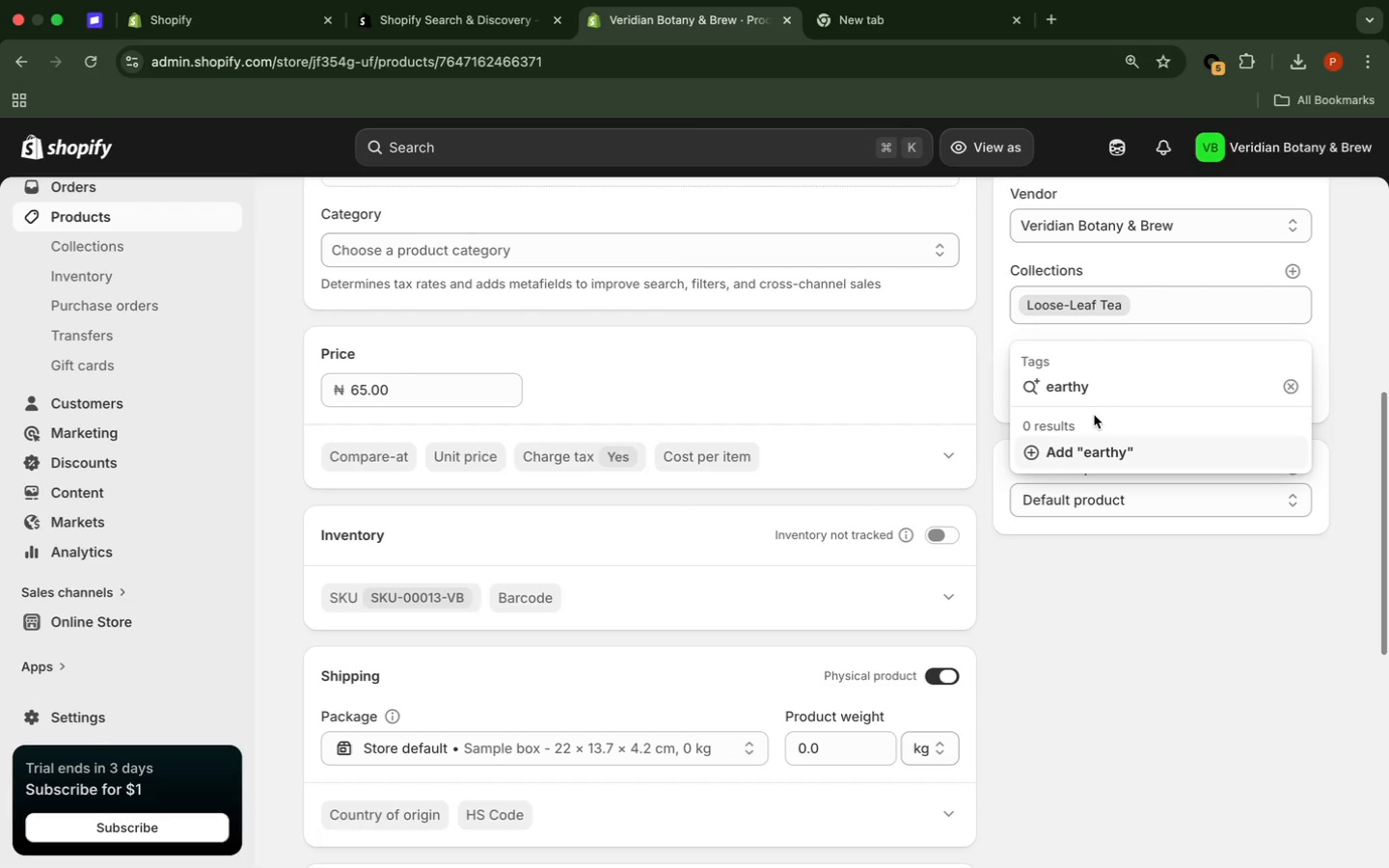 
left_click([1093, 454])
 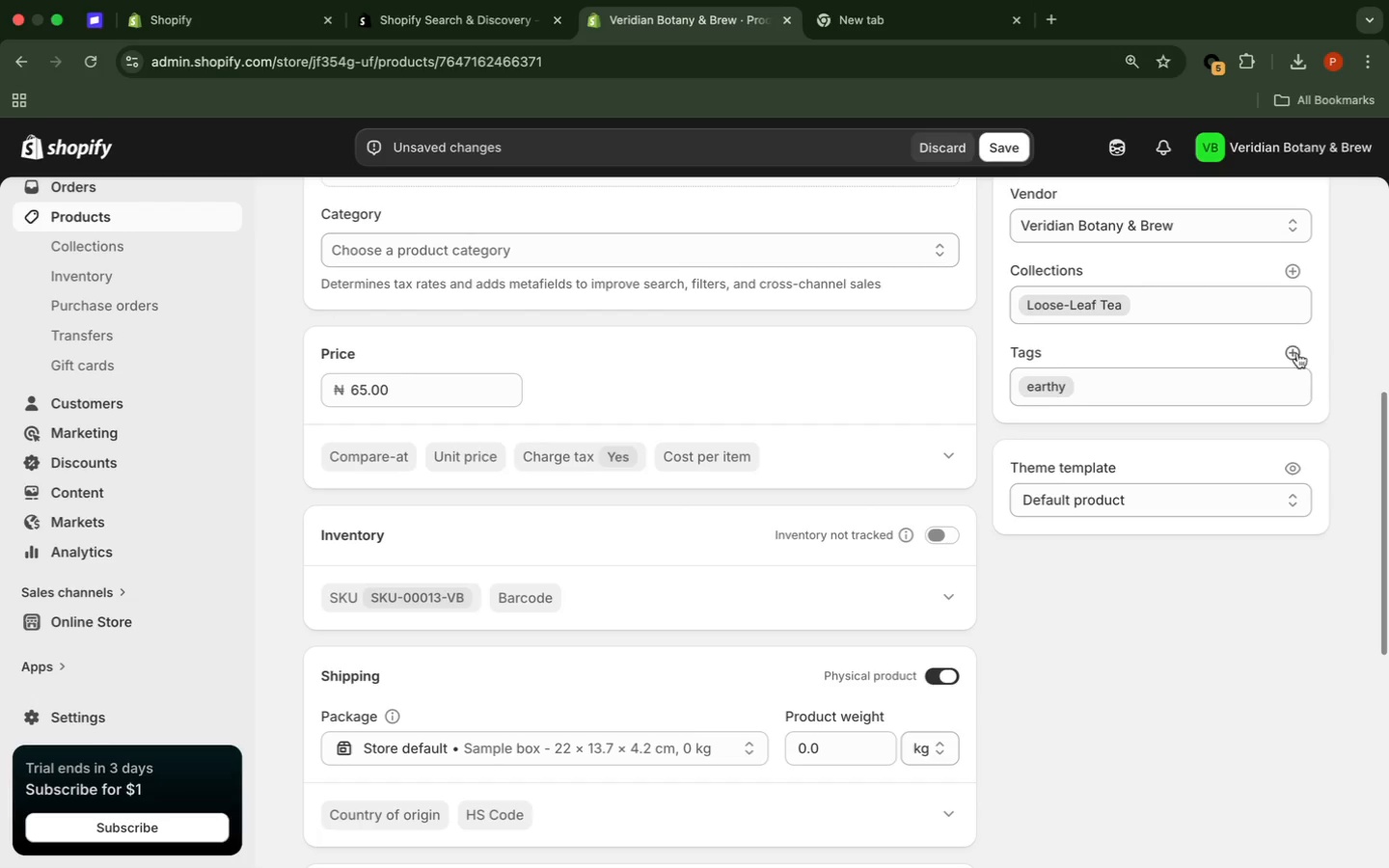 
left_click([1297, 353])
 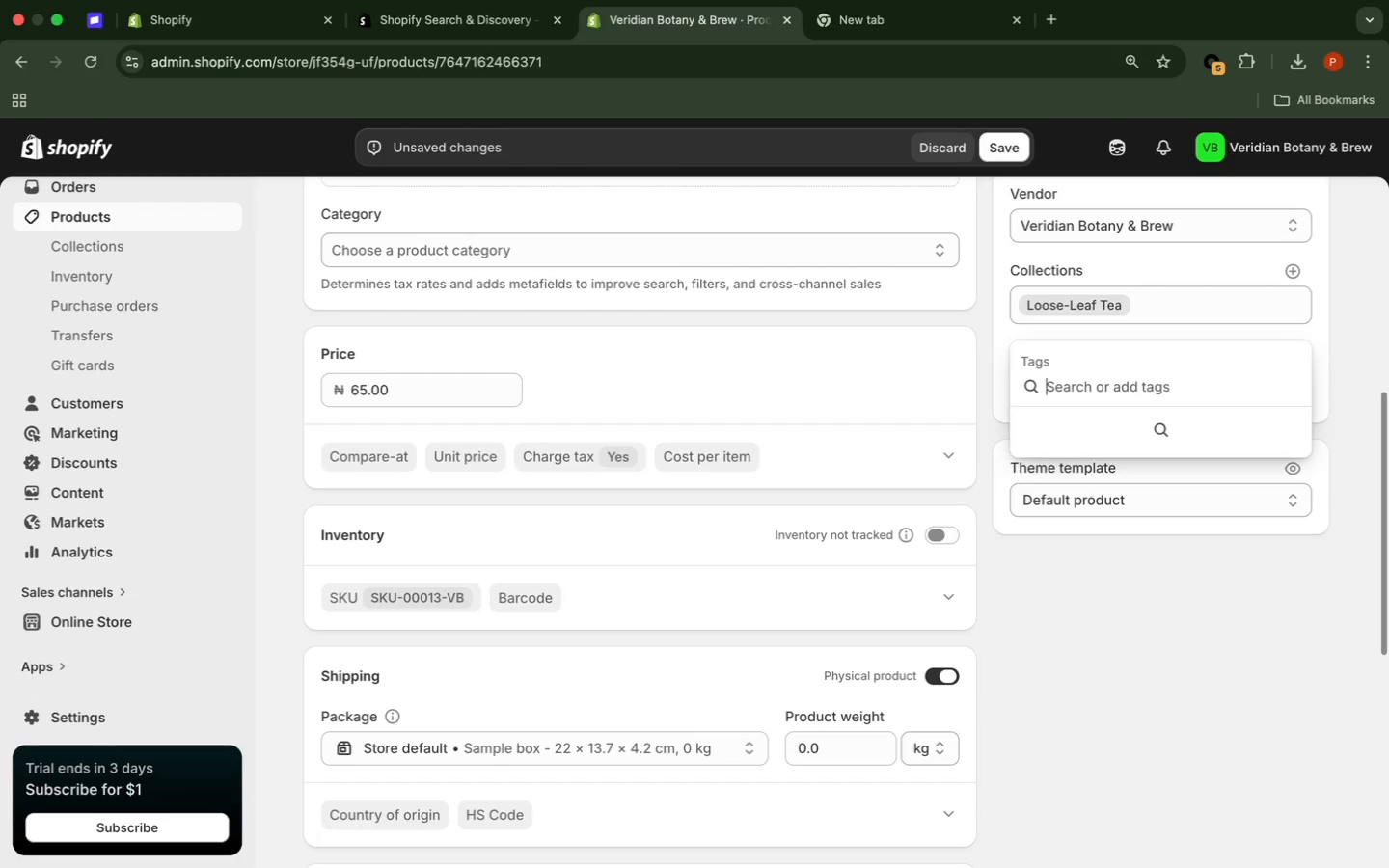 
type(tea)
 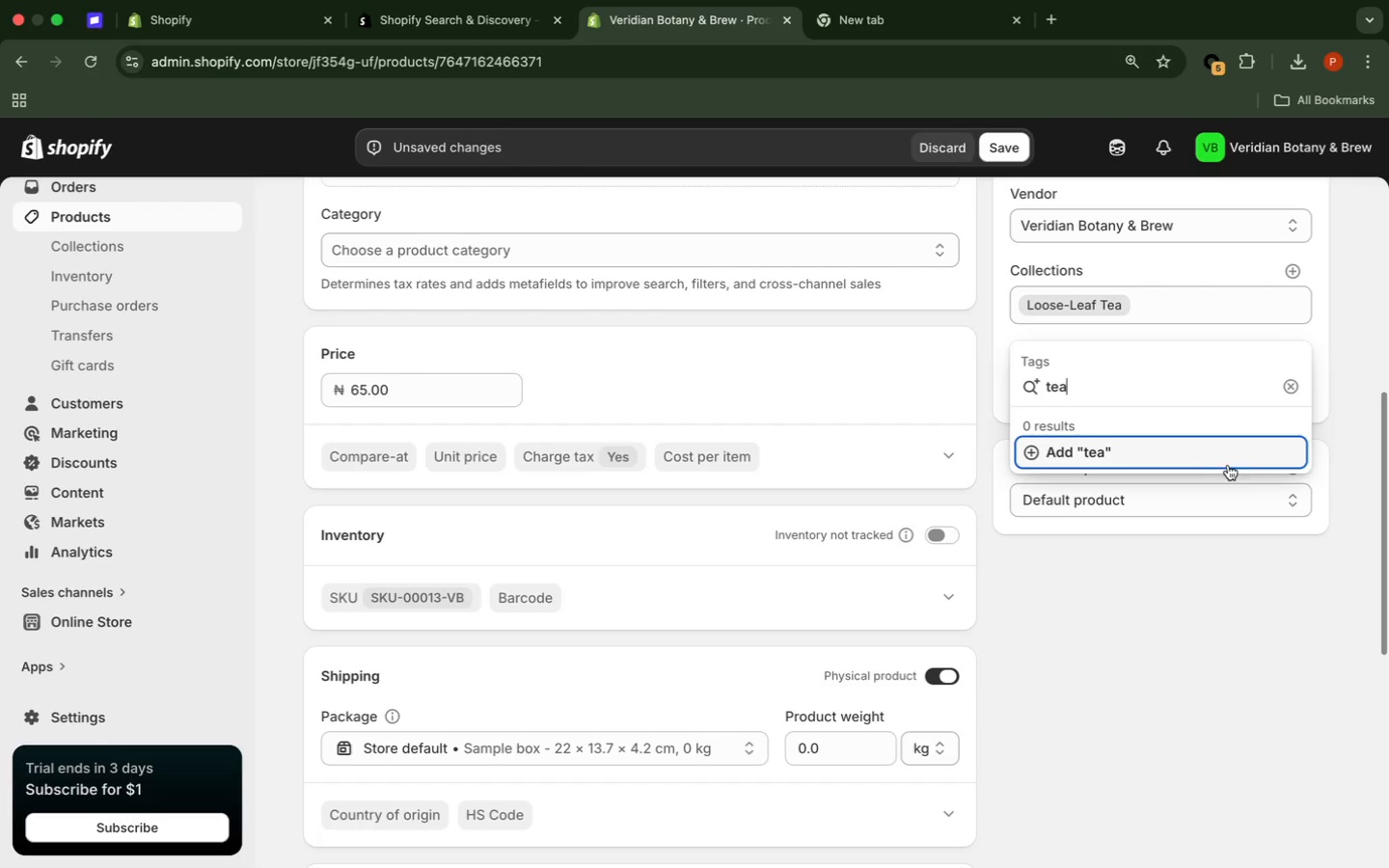 
left_click([1228, 454])
 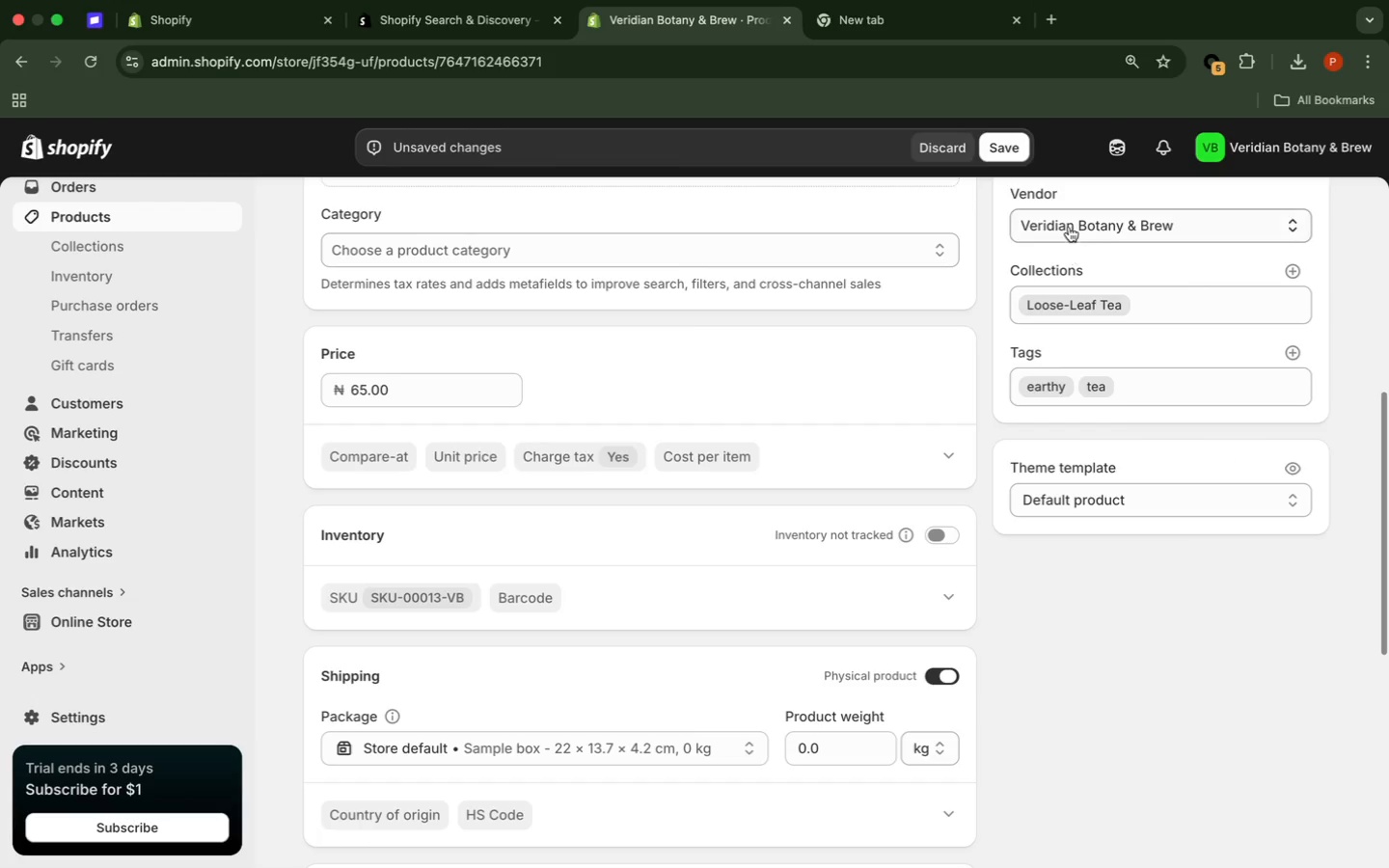 
wait(7.0)
 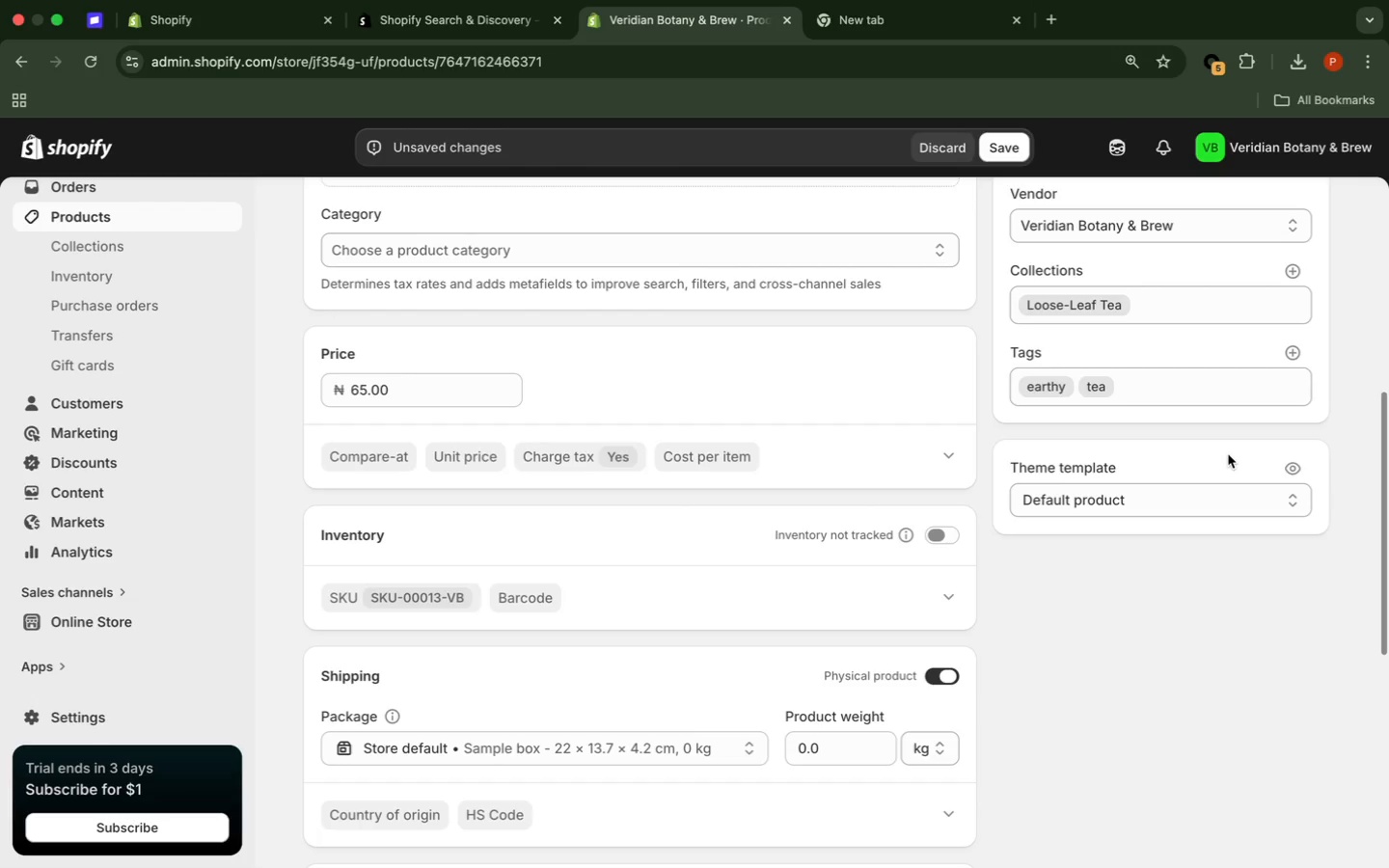 
left_click([1008, 143])
 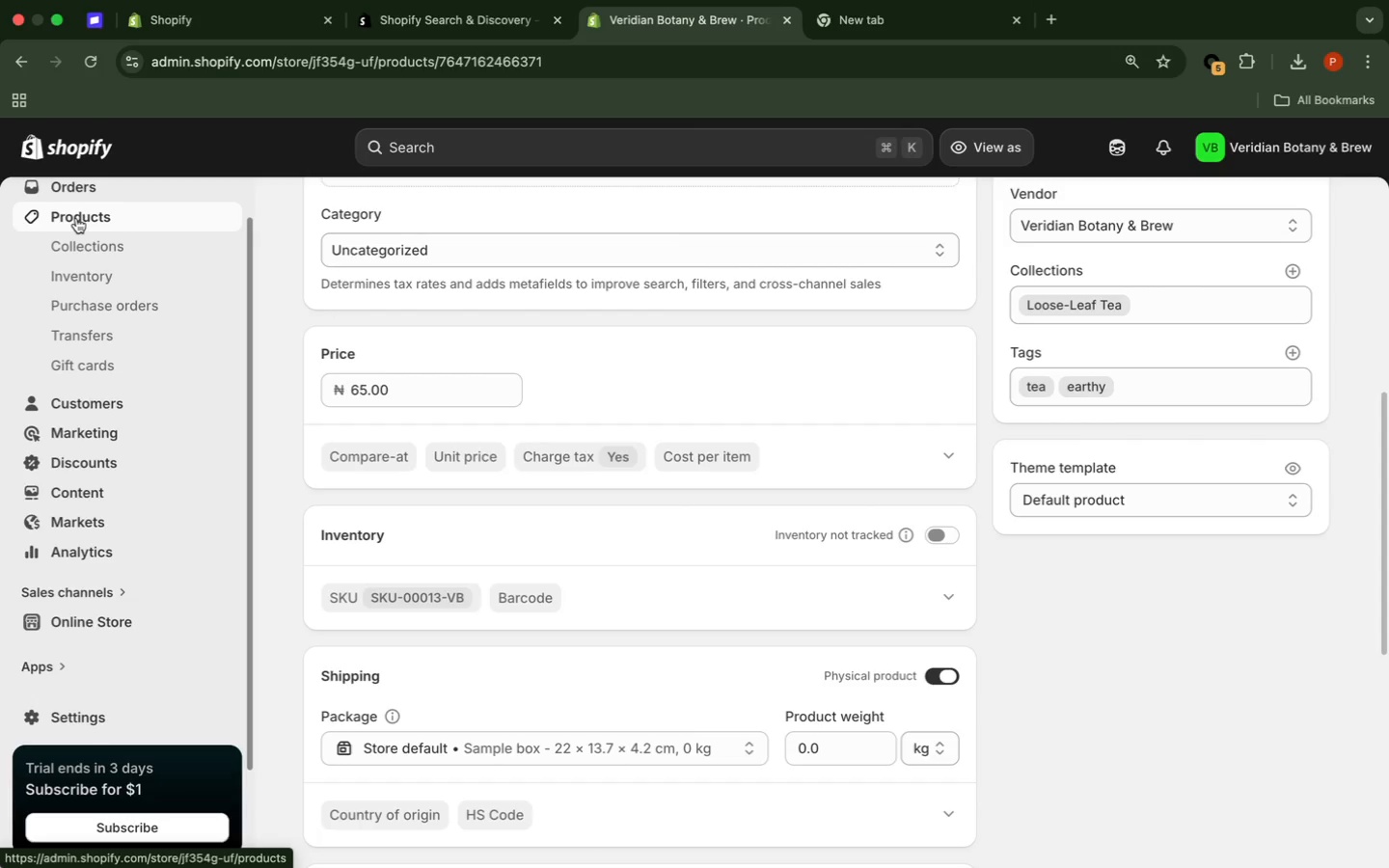 
wait(14.89)
 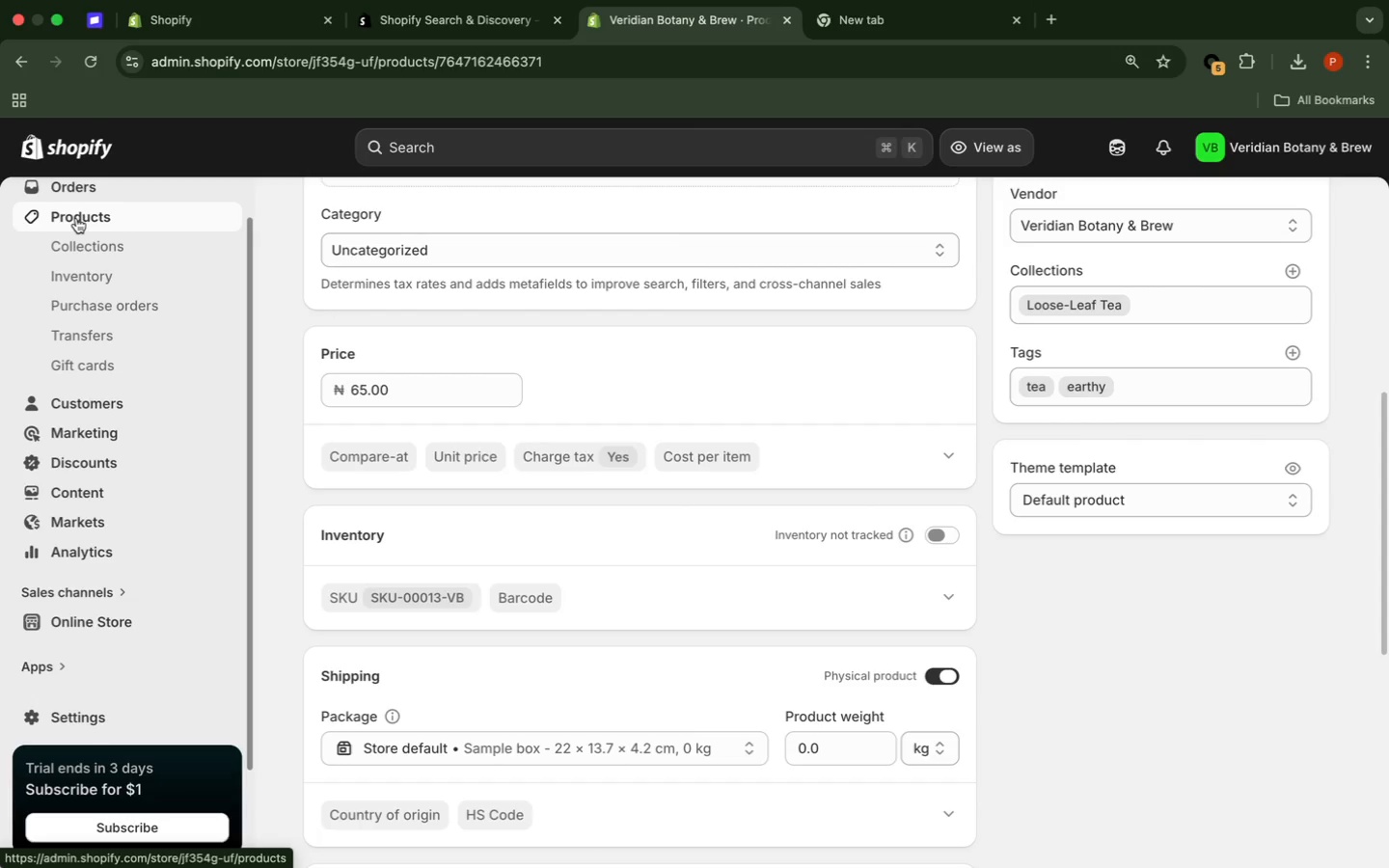 
scroll: coordinate [1084, 637], scroll_direction: up, amount: 15.0
 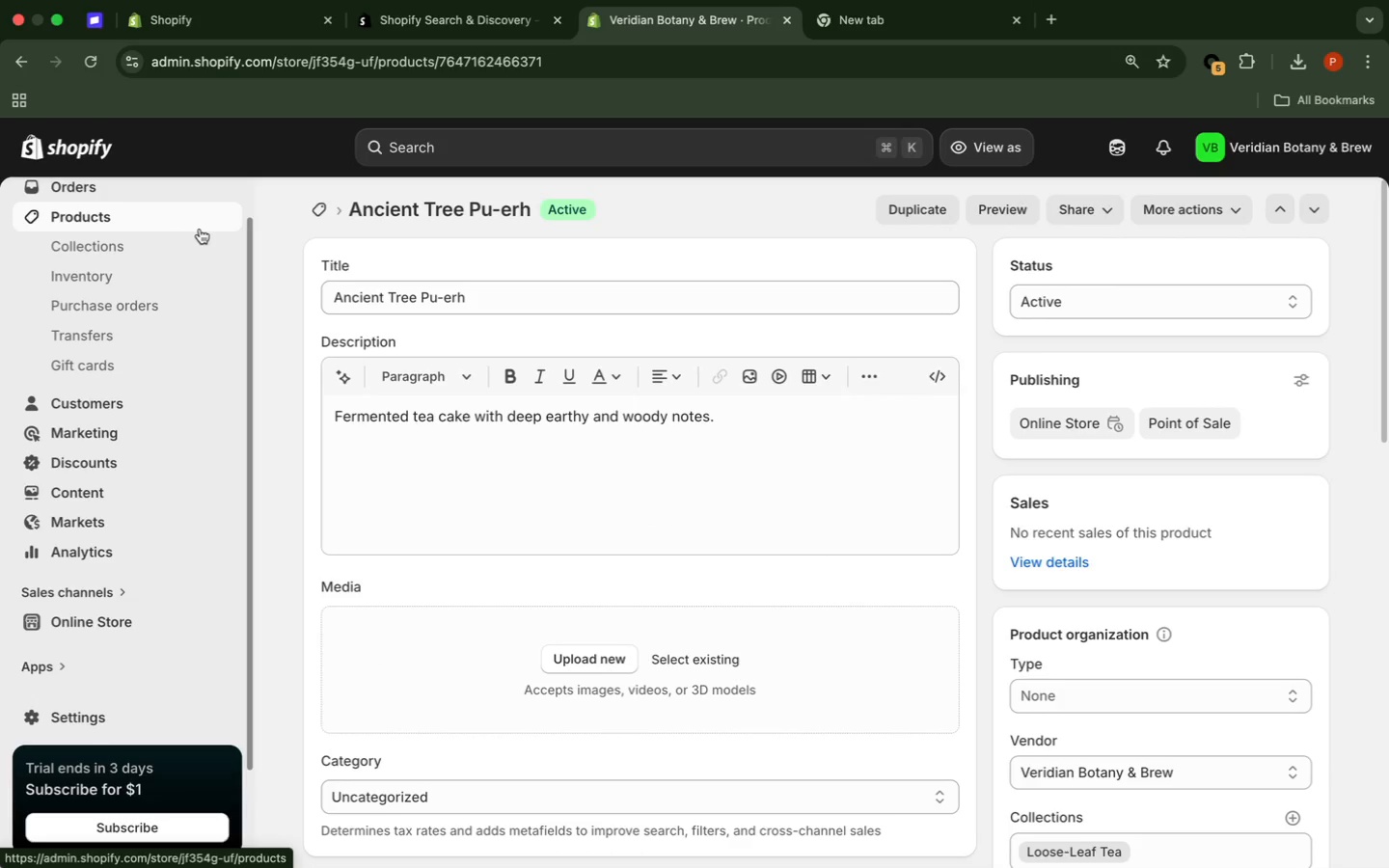 
left_click([202, 218])
 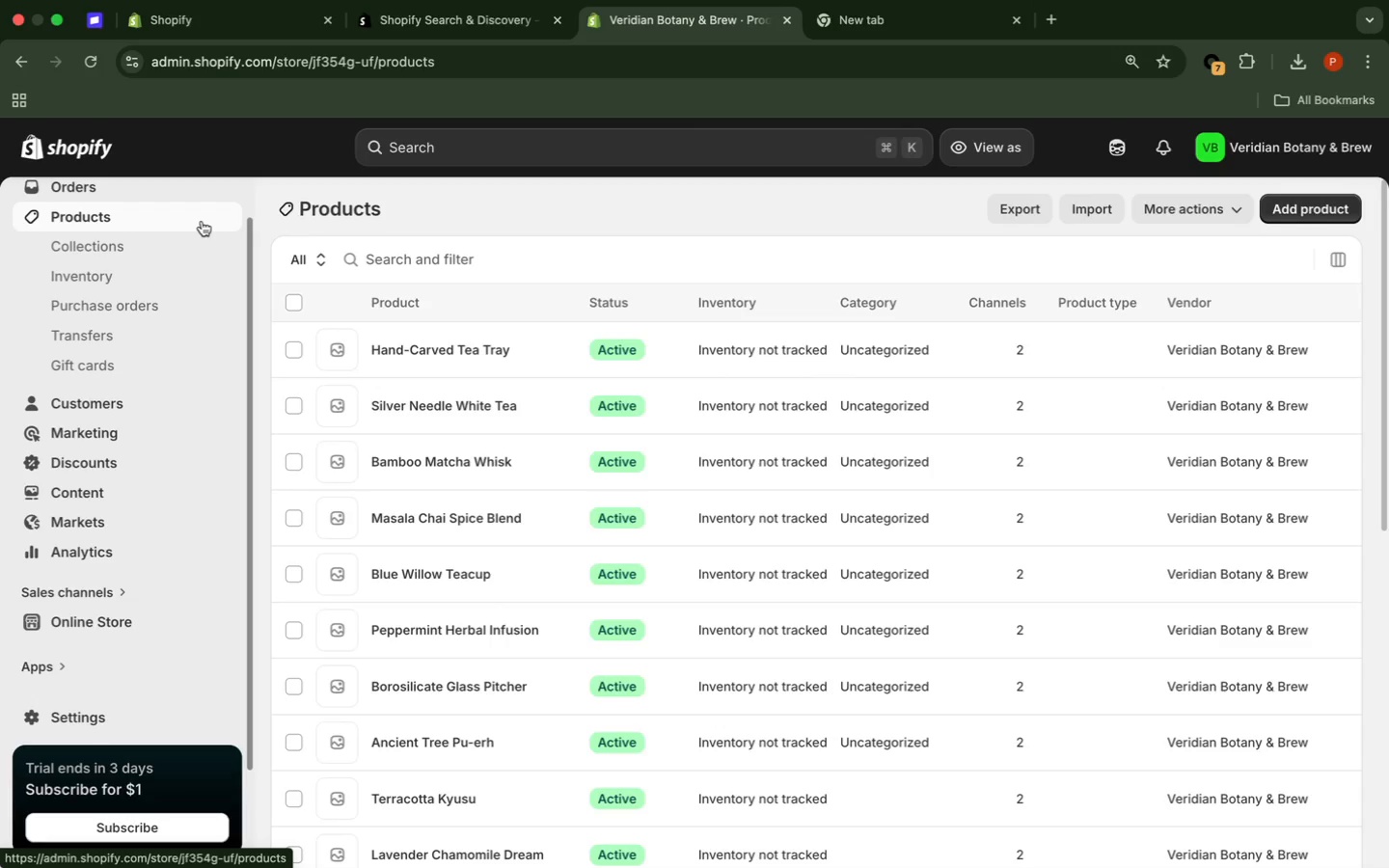 
wait(26.81)
 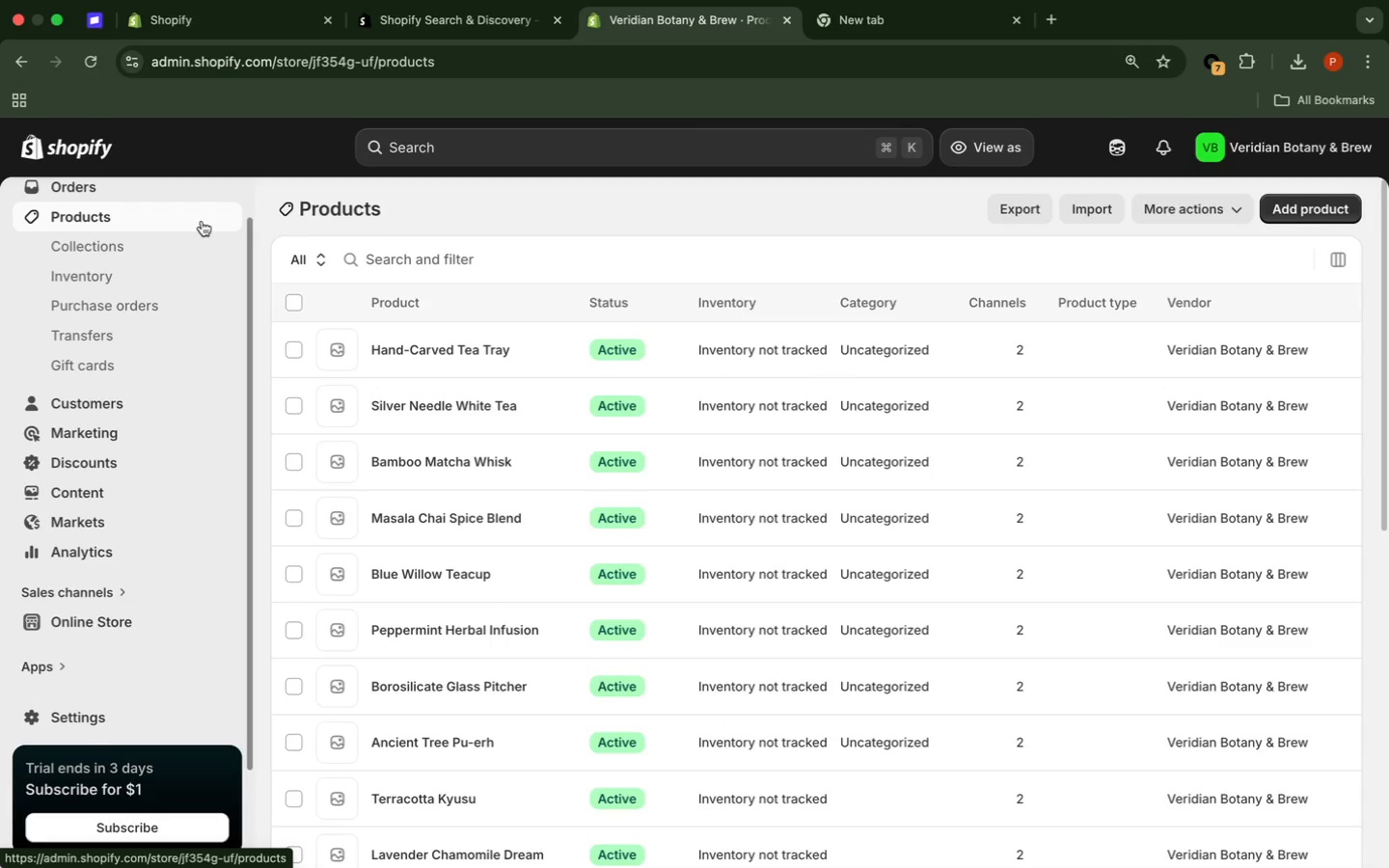 
scroll: coordinate [442, 564], scroll_direction: down, amount: 6.0
 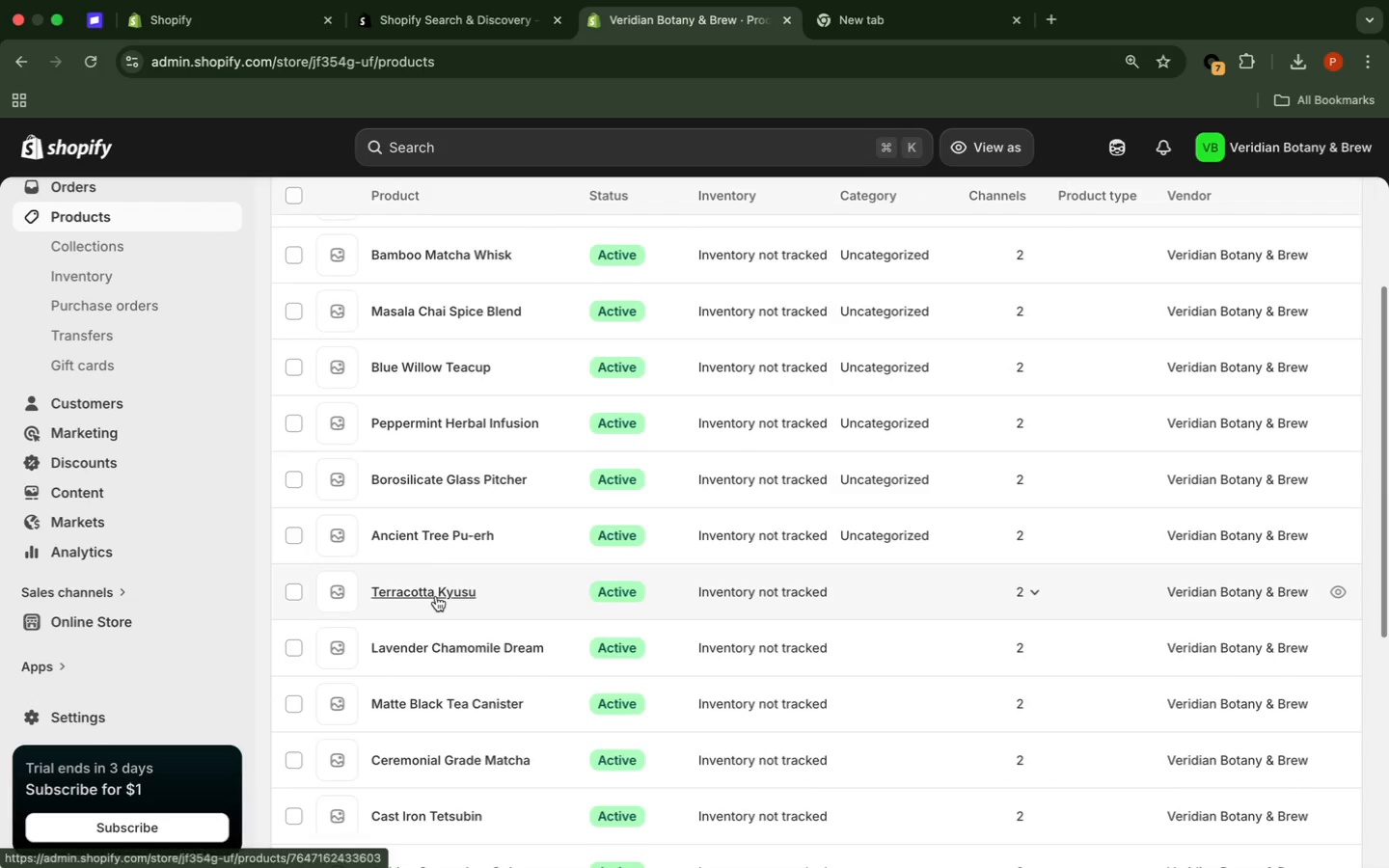 
left_click([435, 594])
 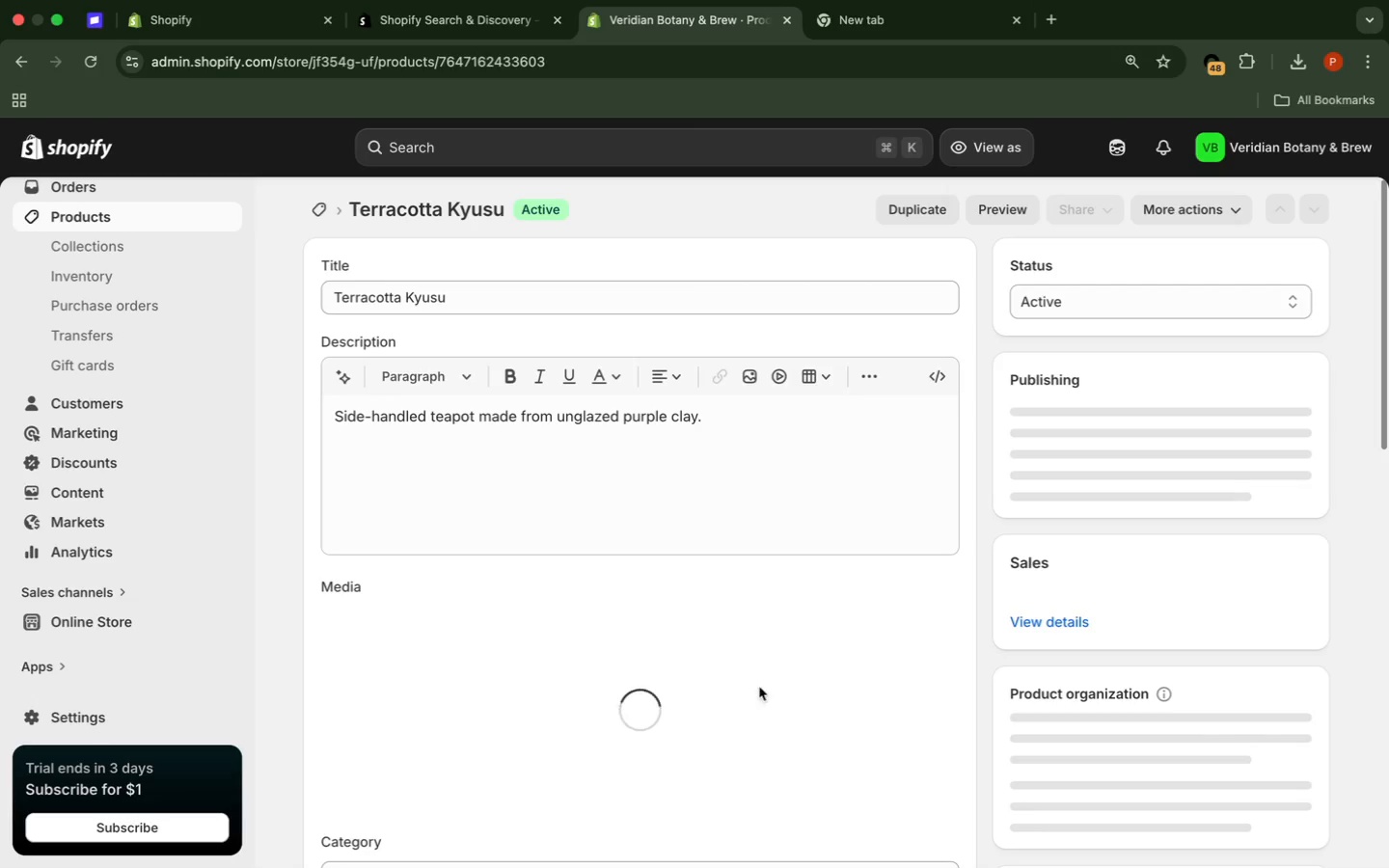 
wait(13.3)
 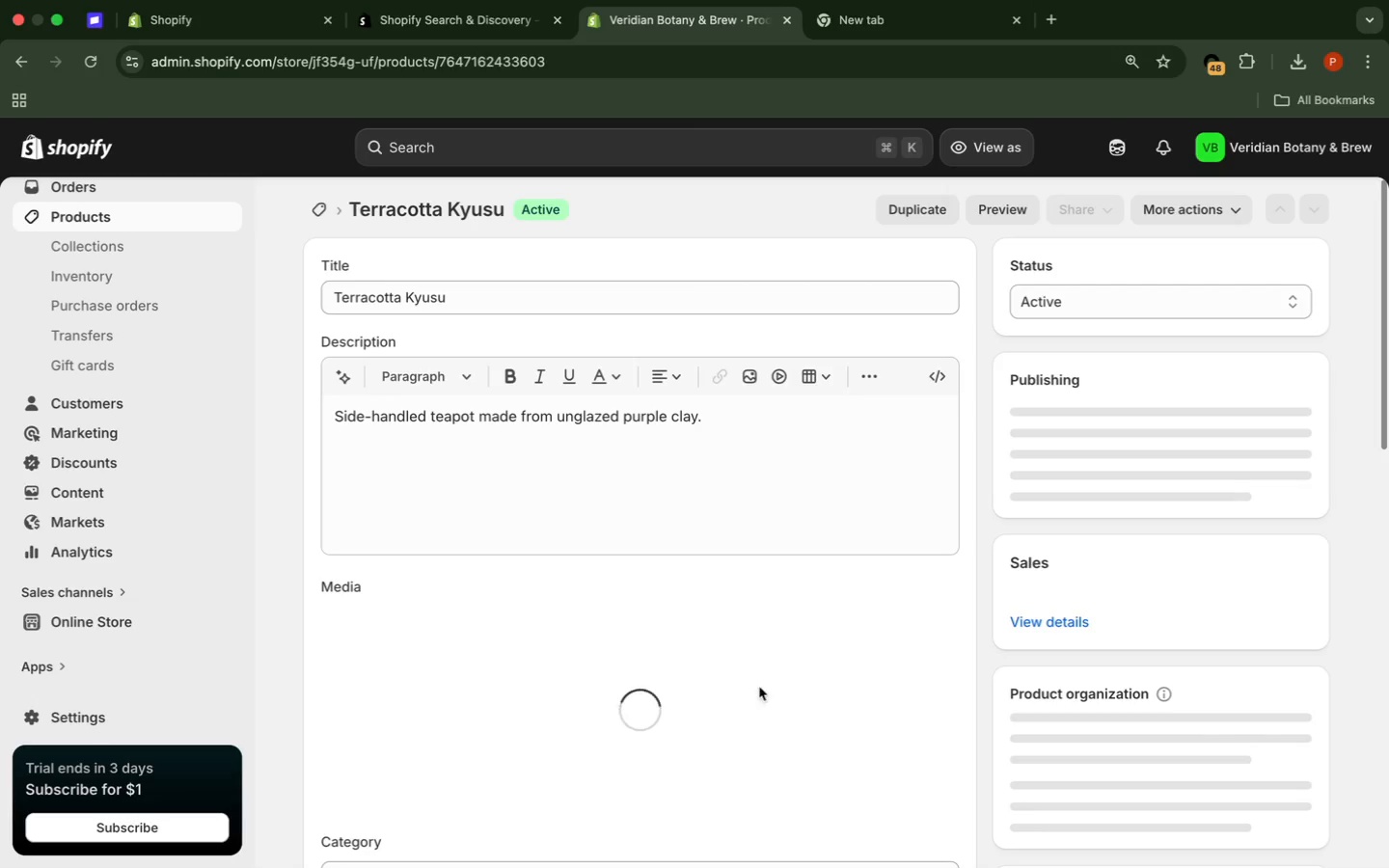 
left_click([1360, 526])
 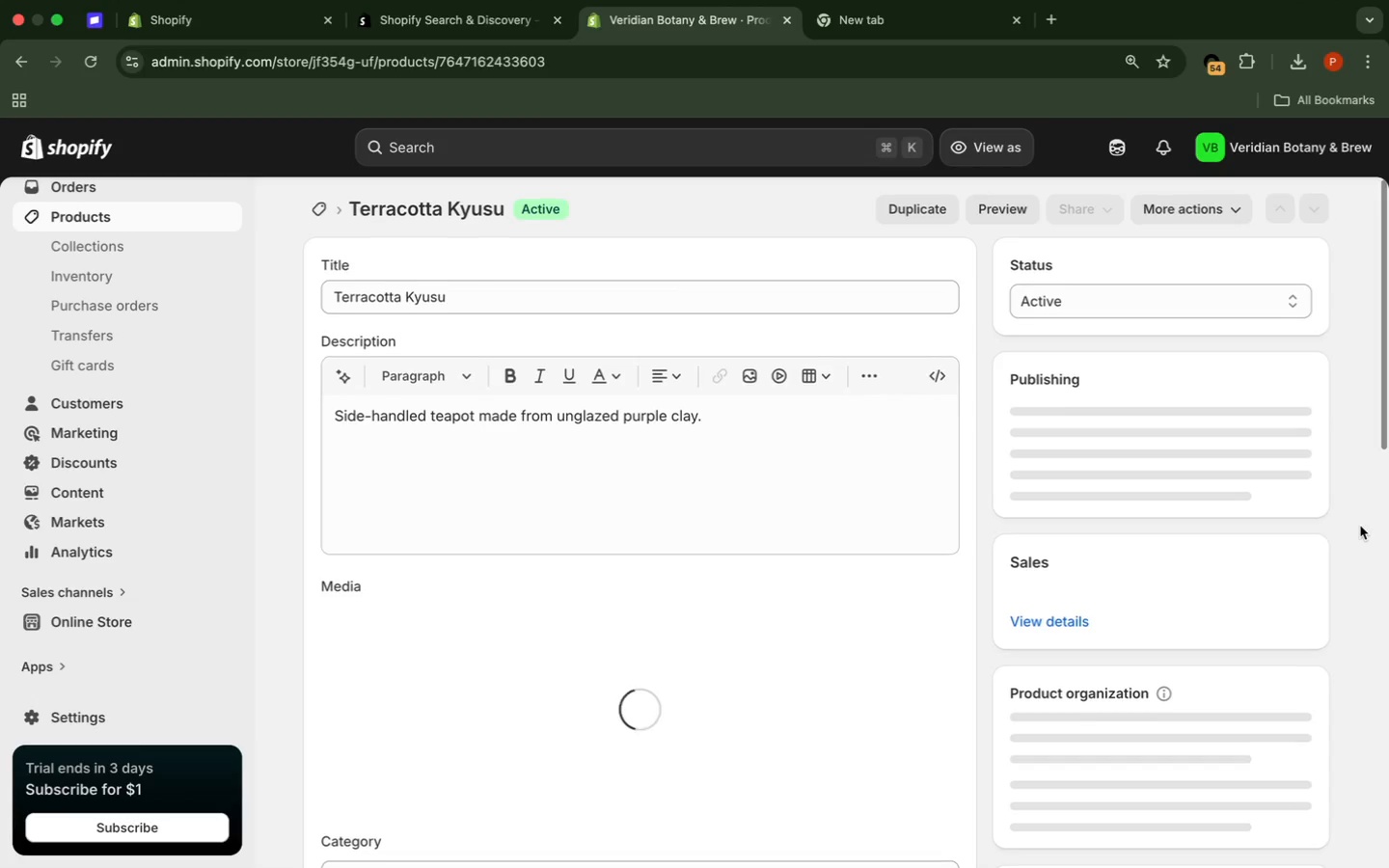 
scroll: coordinate [1360, 526], scroll_direction: down, amount: 12.0
 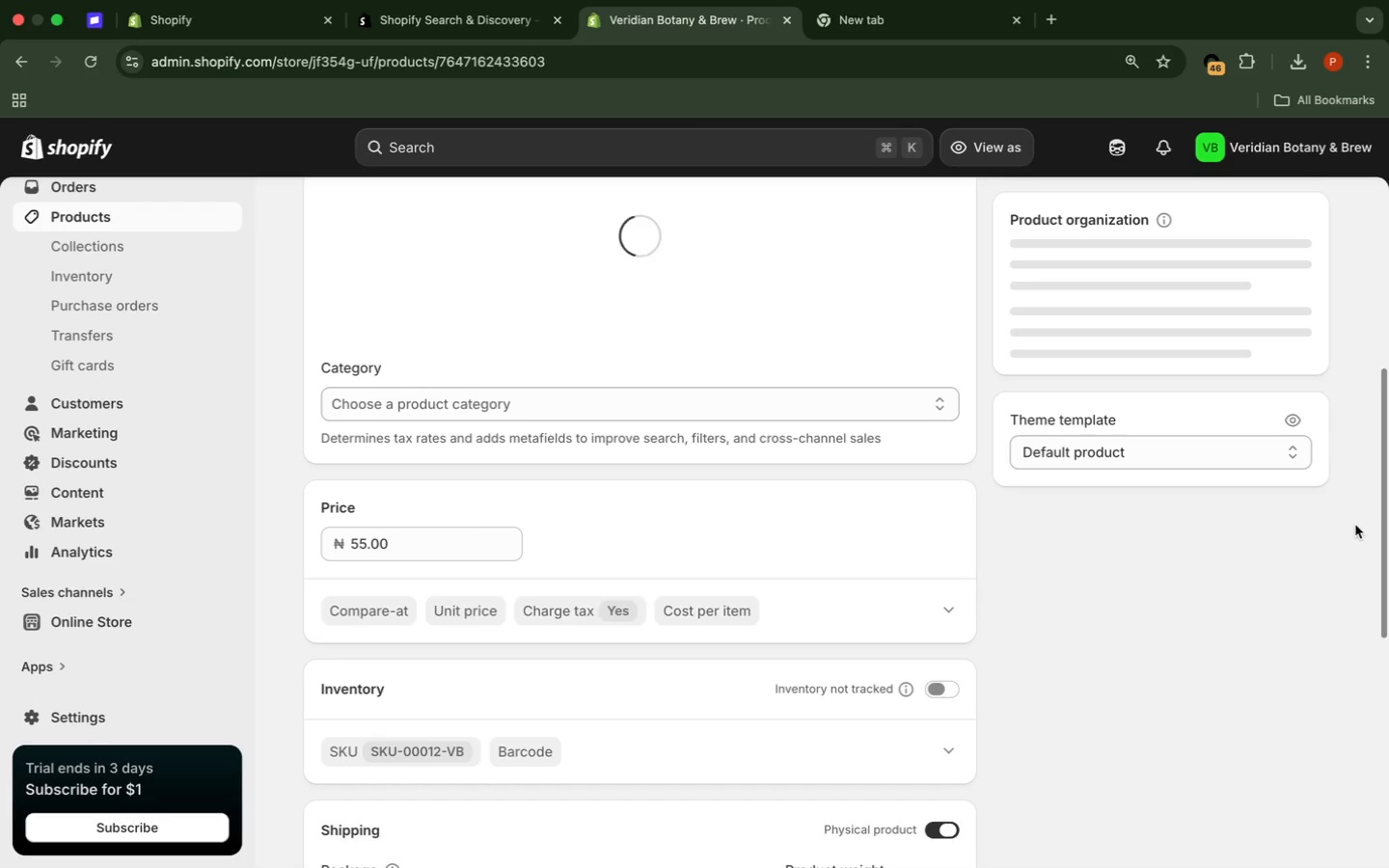 
wait(27.93)
 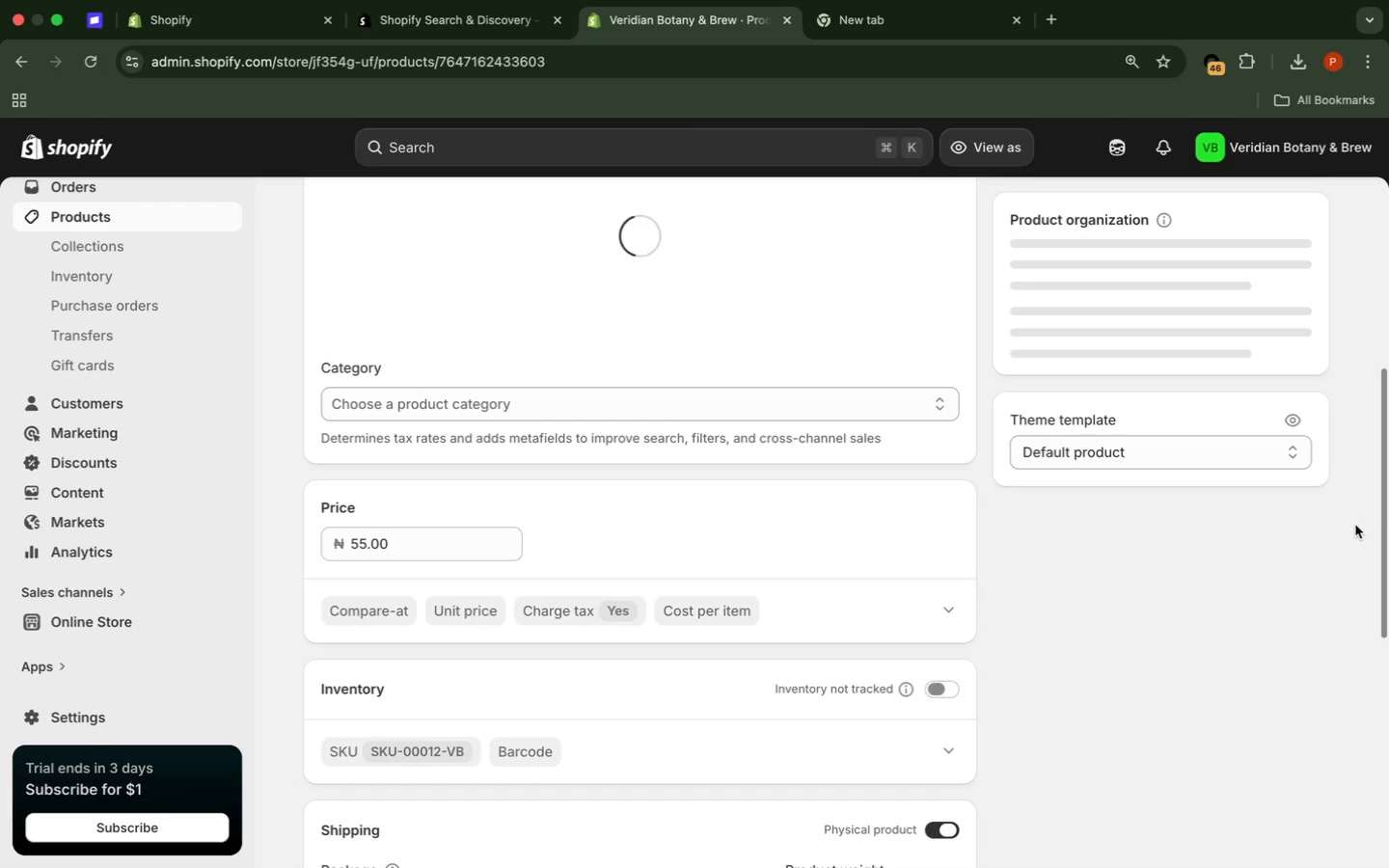 
left_click([1055, 457])
 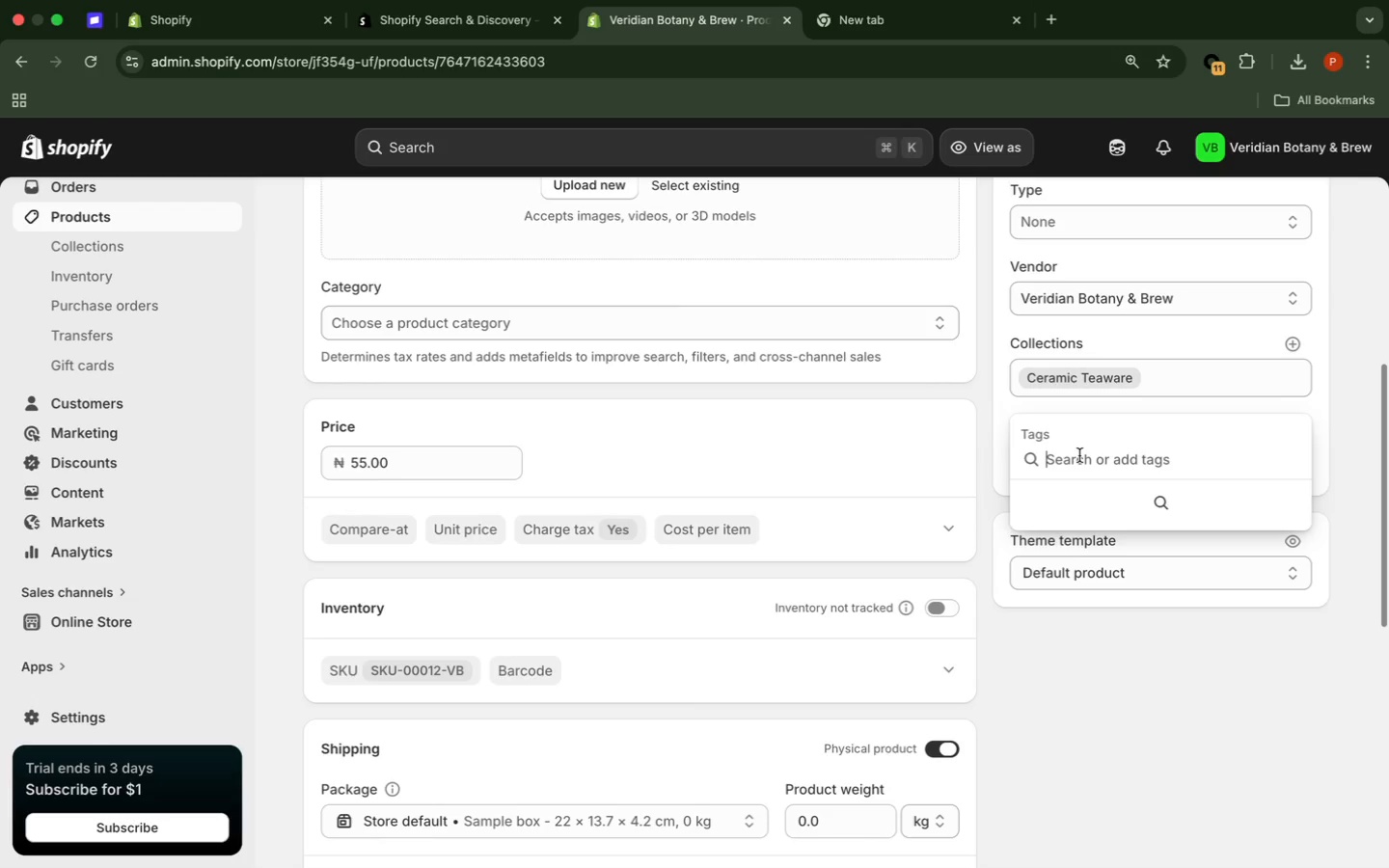 
type(terracotta)
 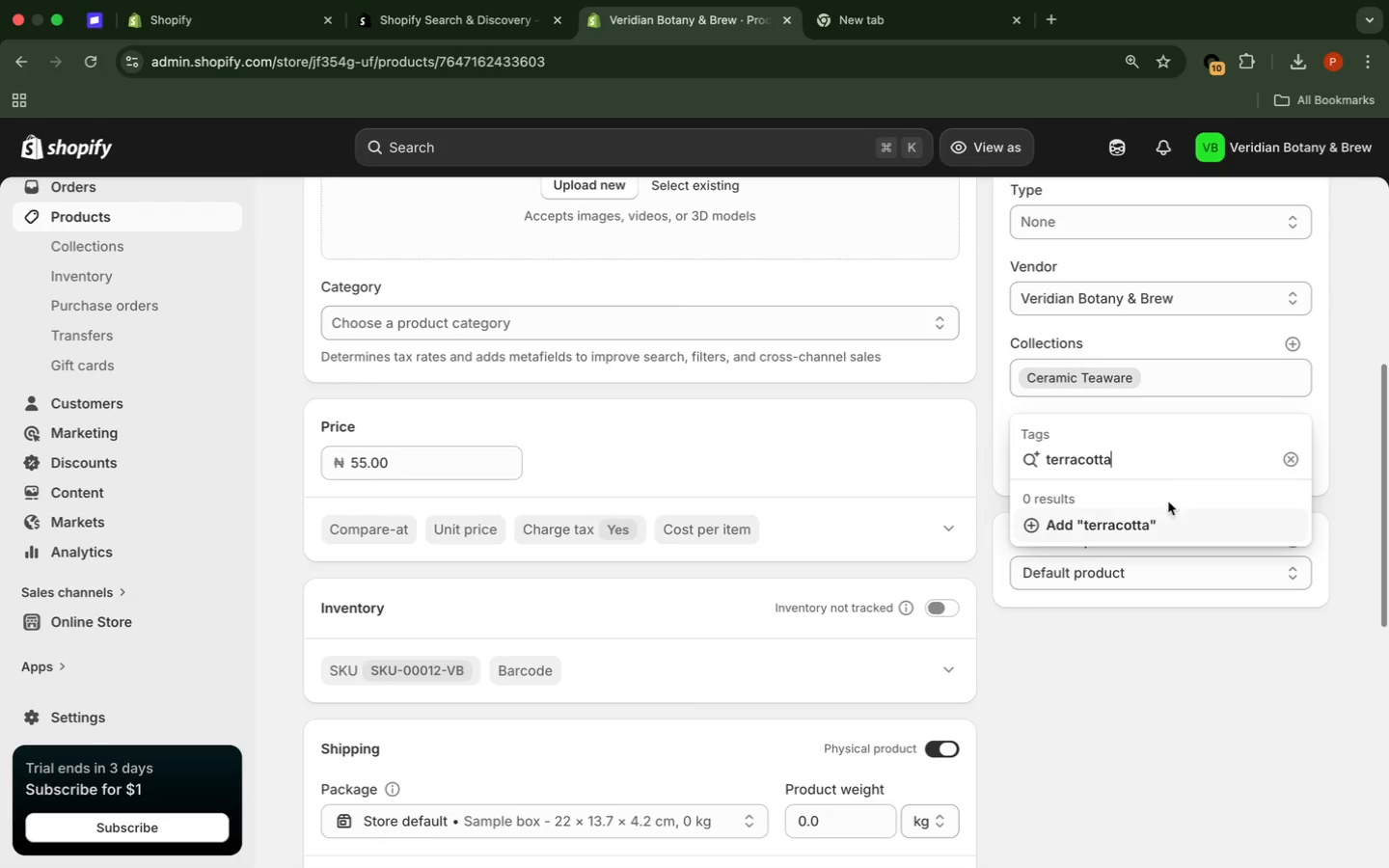 
wait(5.28)
 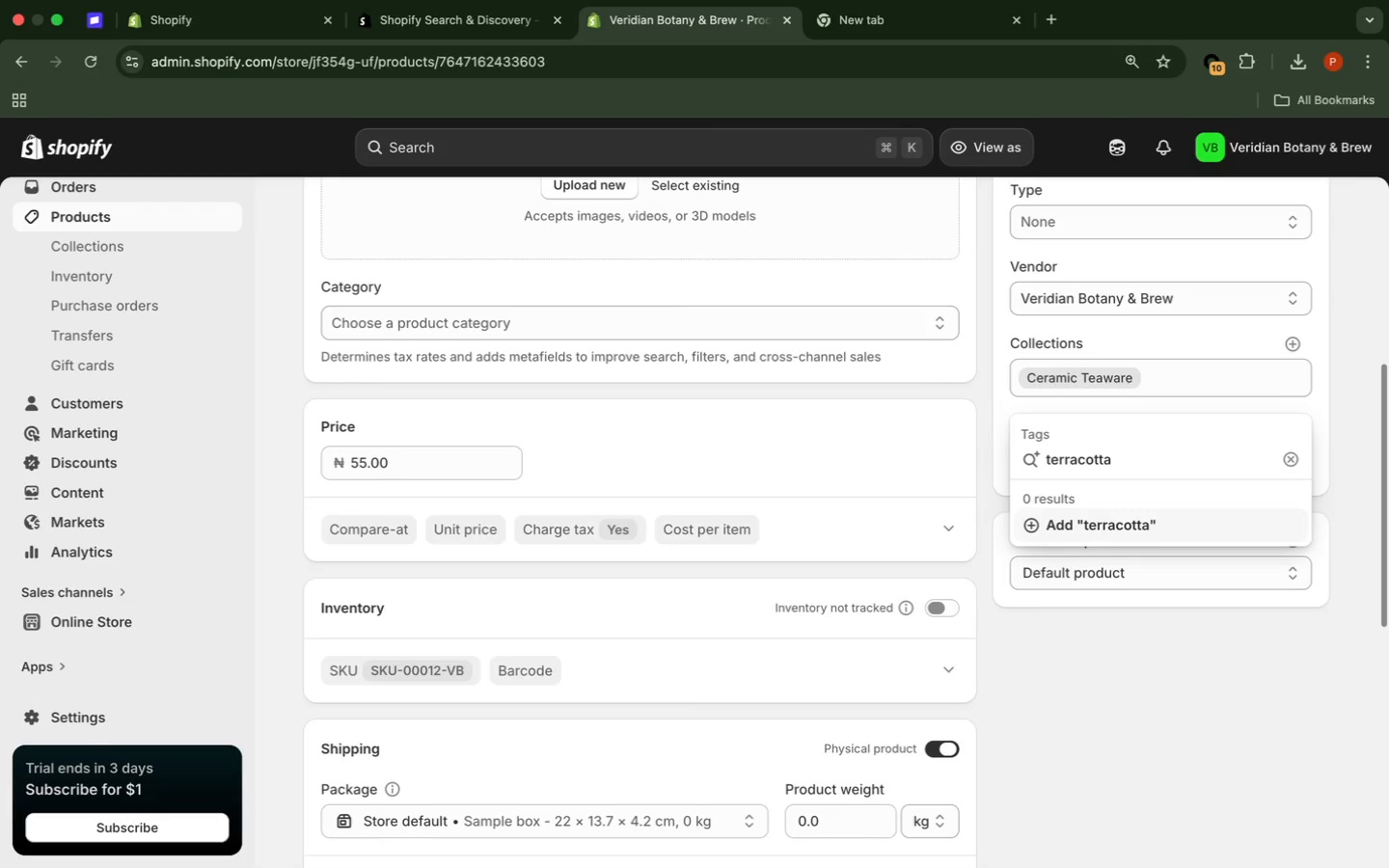 
left_click([1170, 530])
 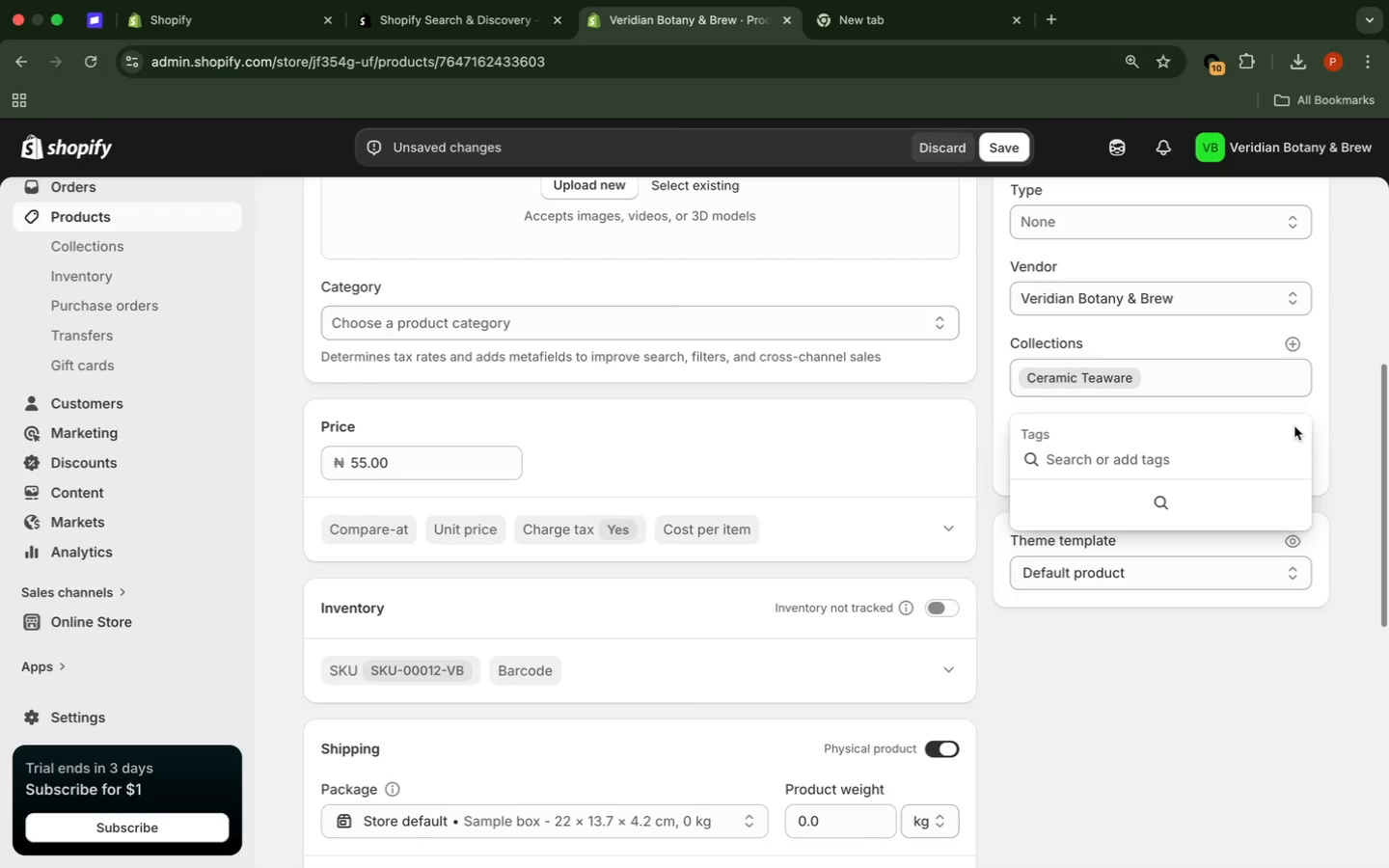 
wait(6.02)
 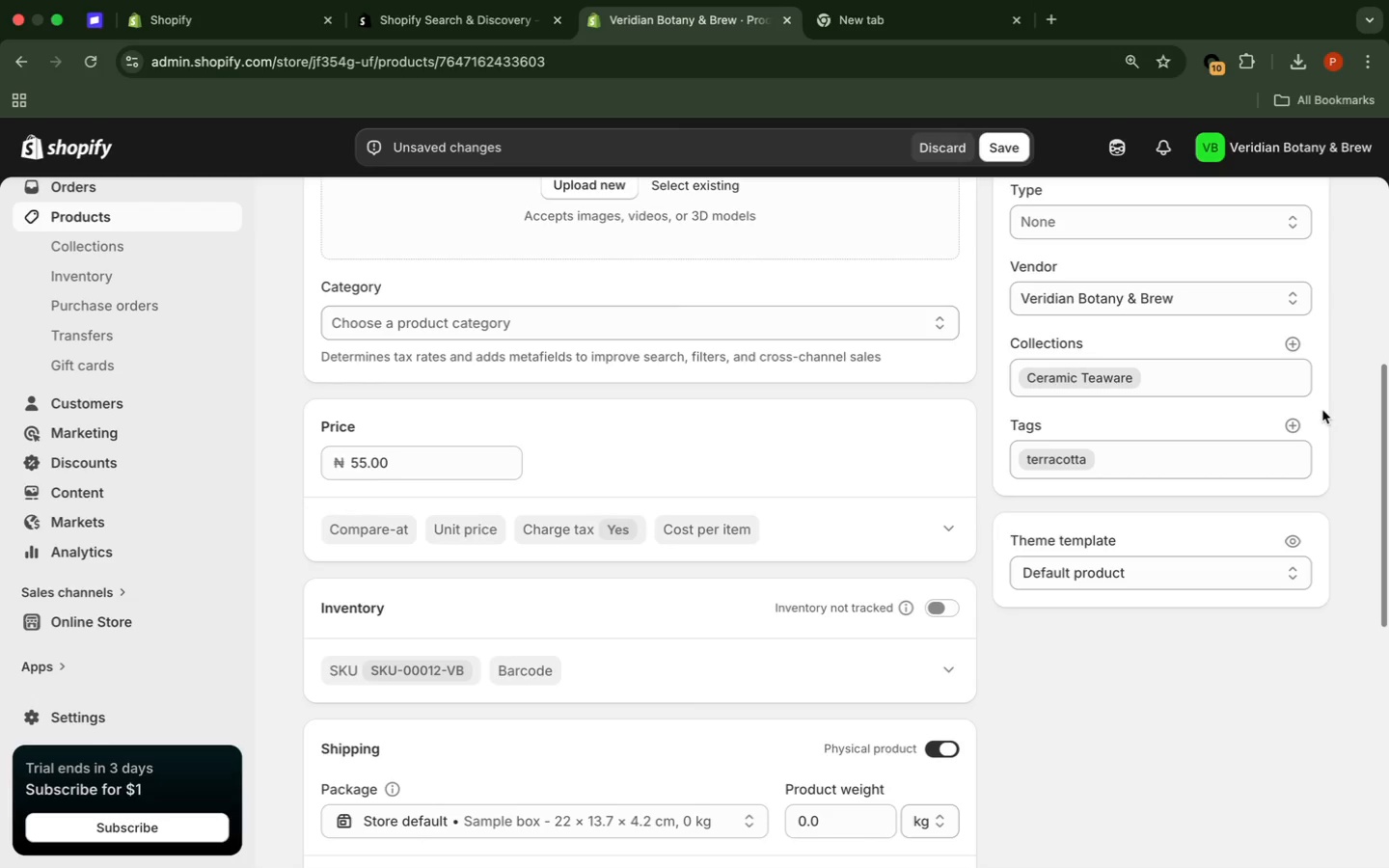 
type(teapot)
 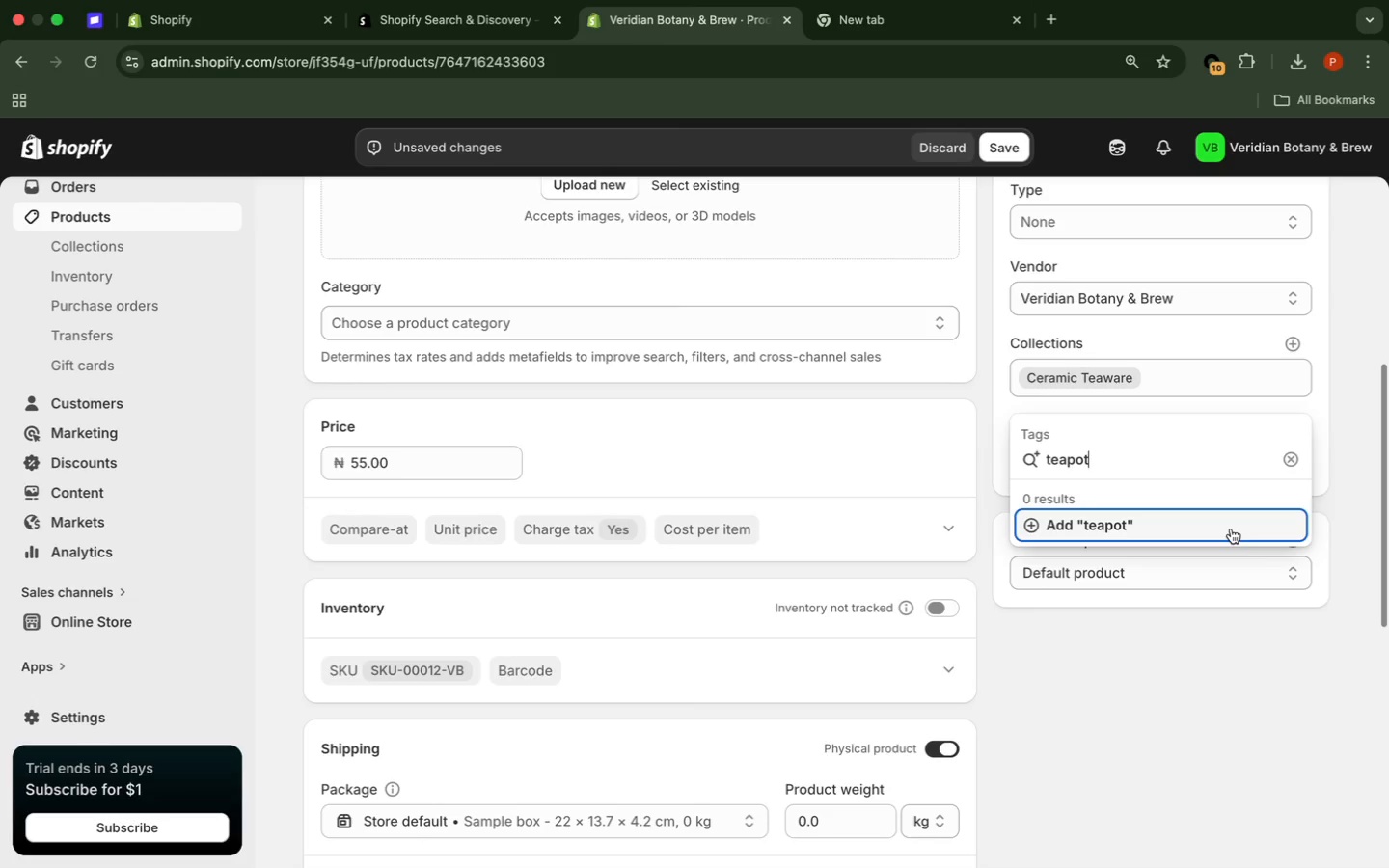 
left_click([1231, 529])
 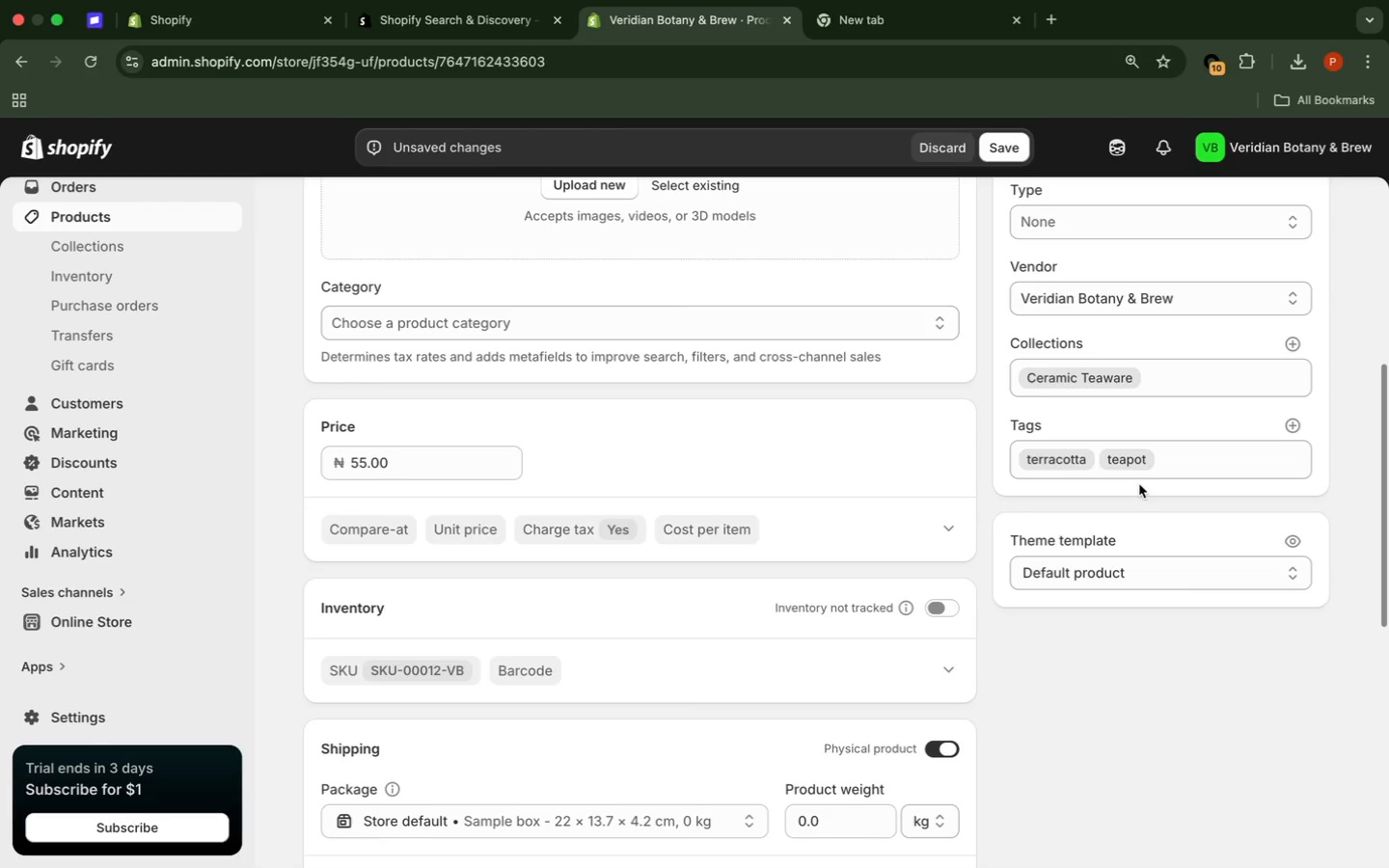 
wait(9.09)
 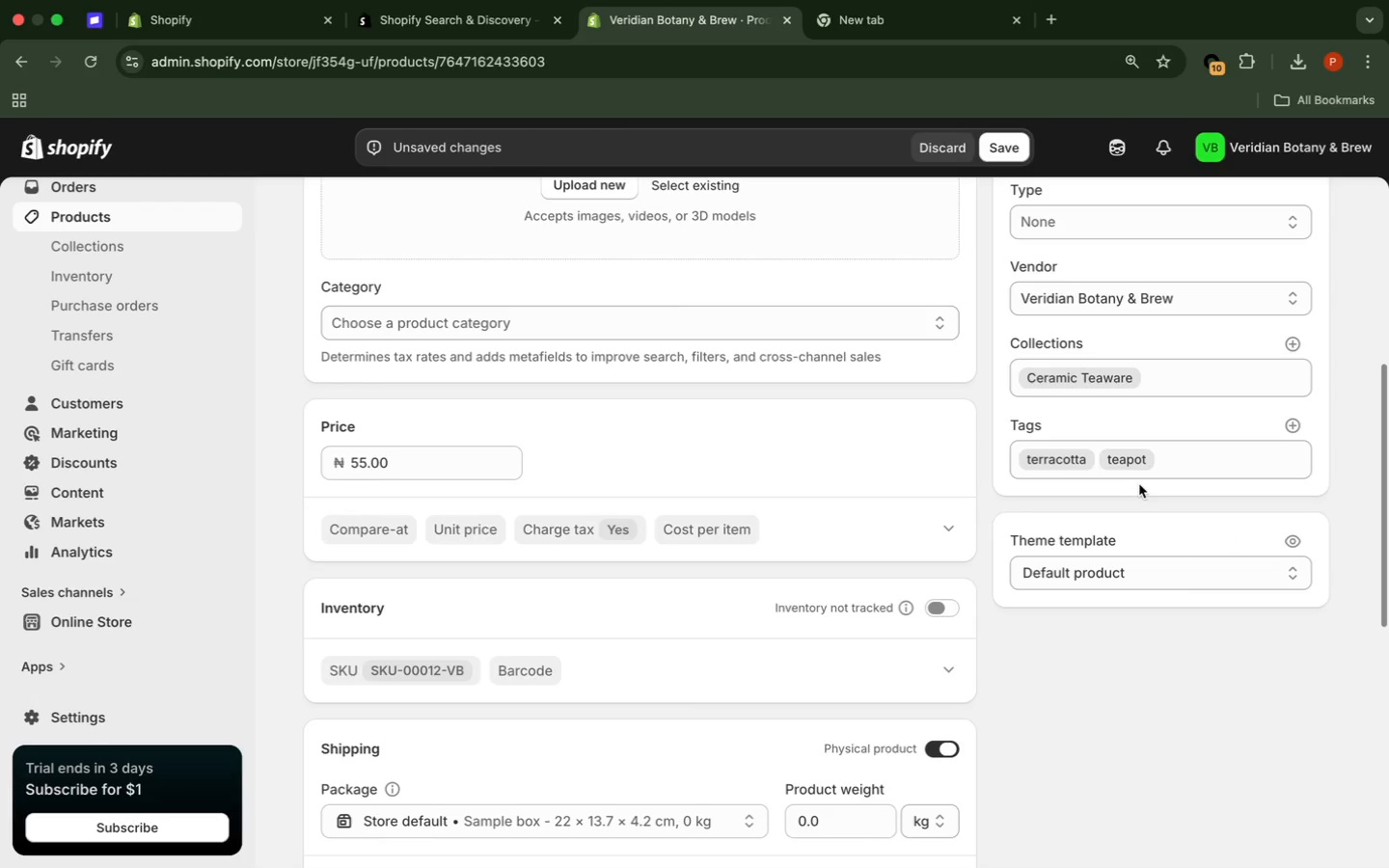 
left_click([1006, 153])
 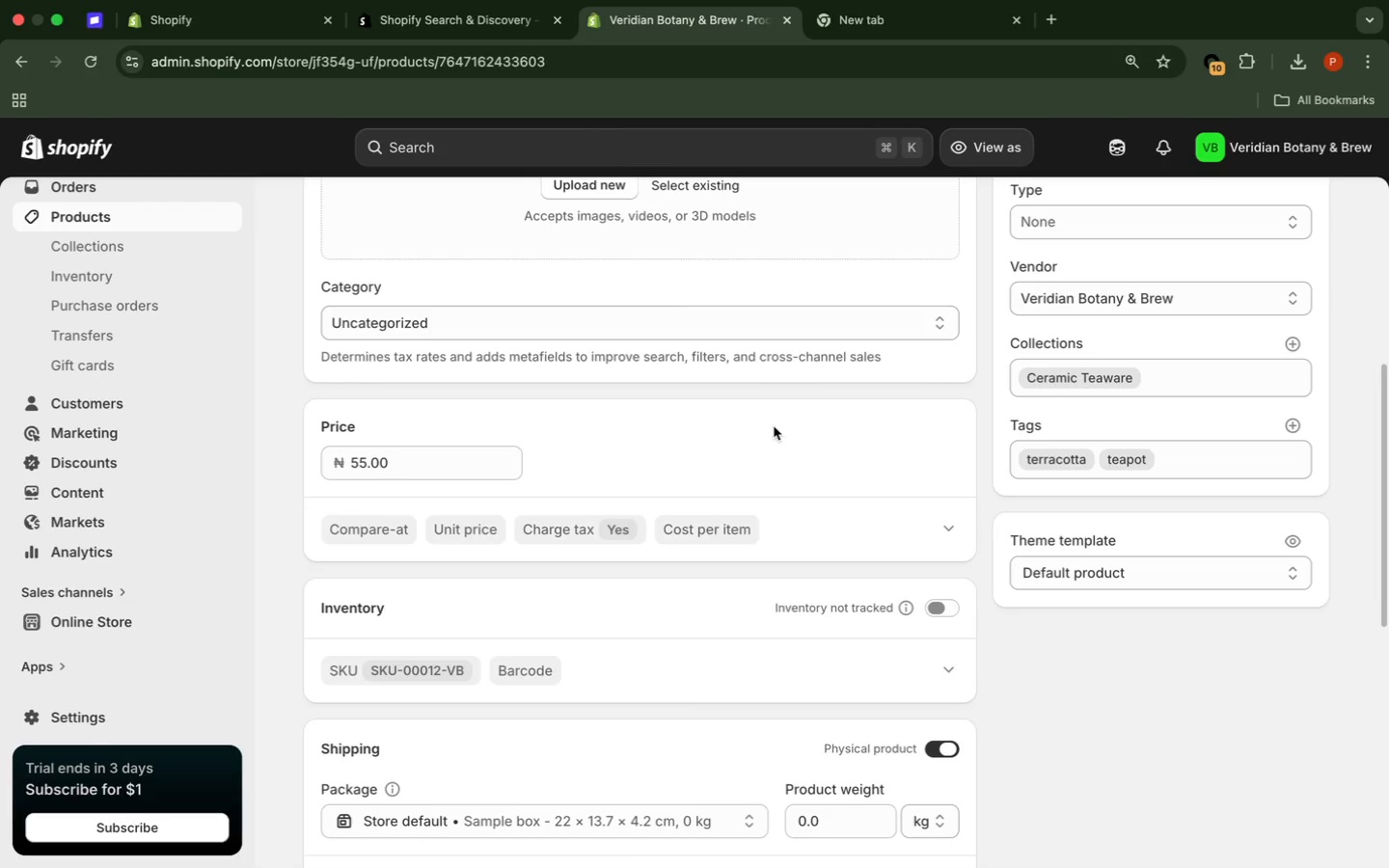 
wait(16.0)
 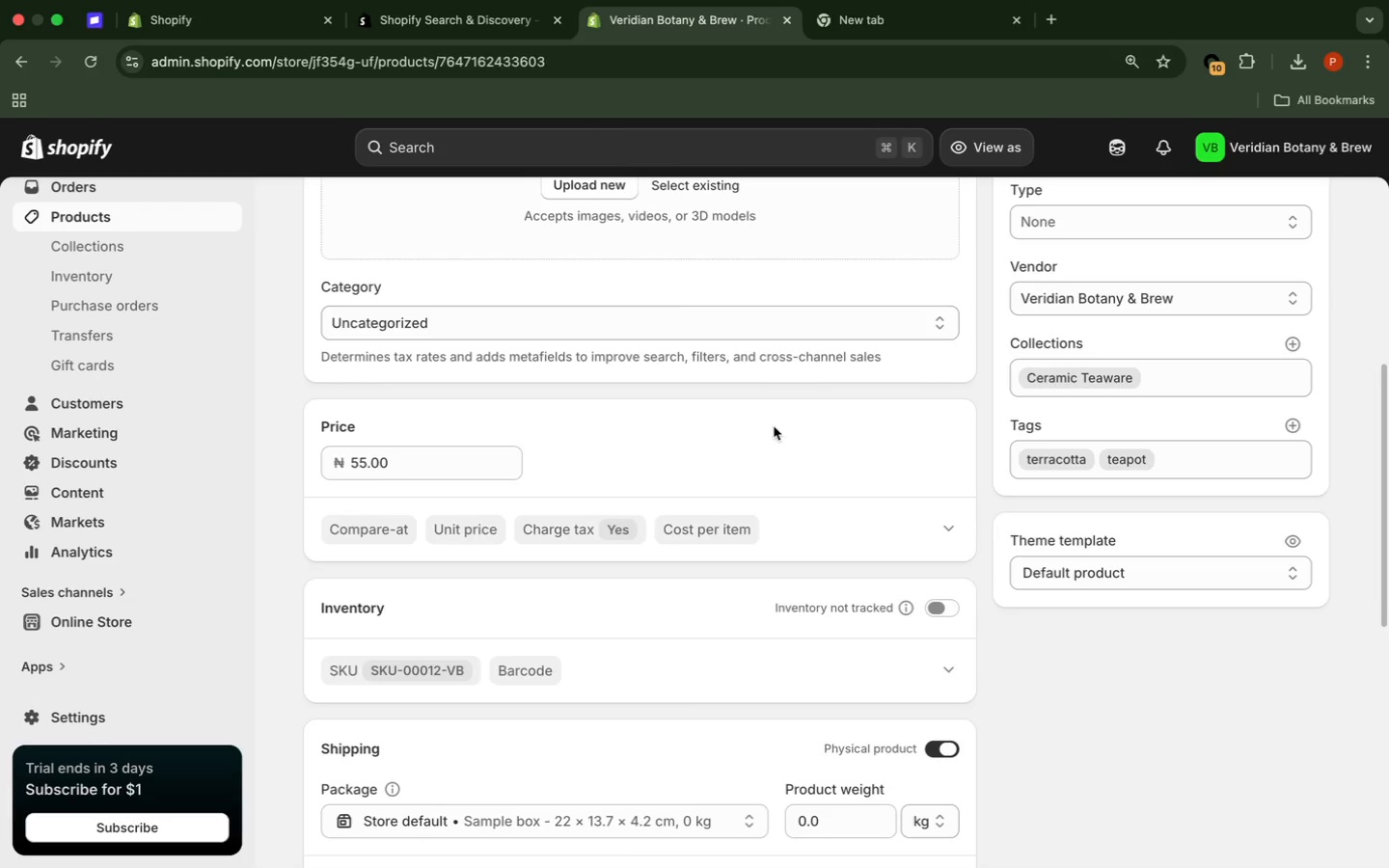 
left_click([259, 267])
 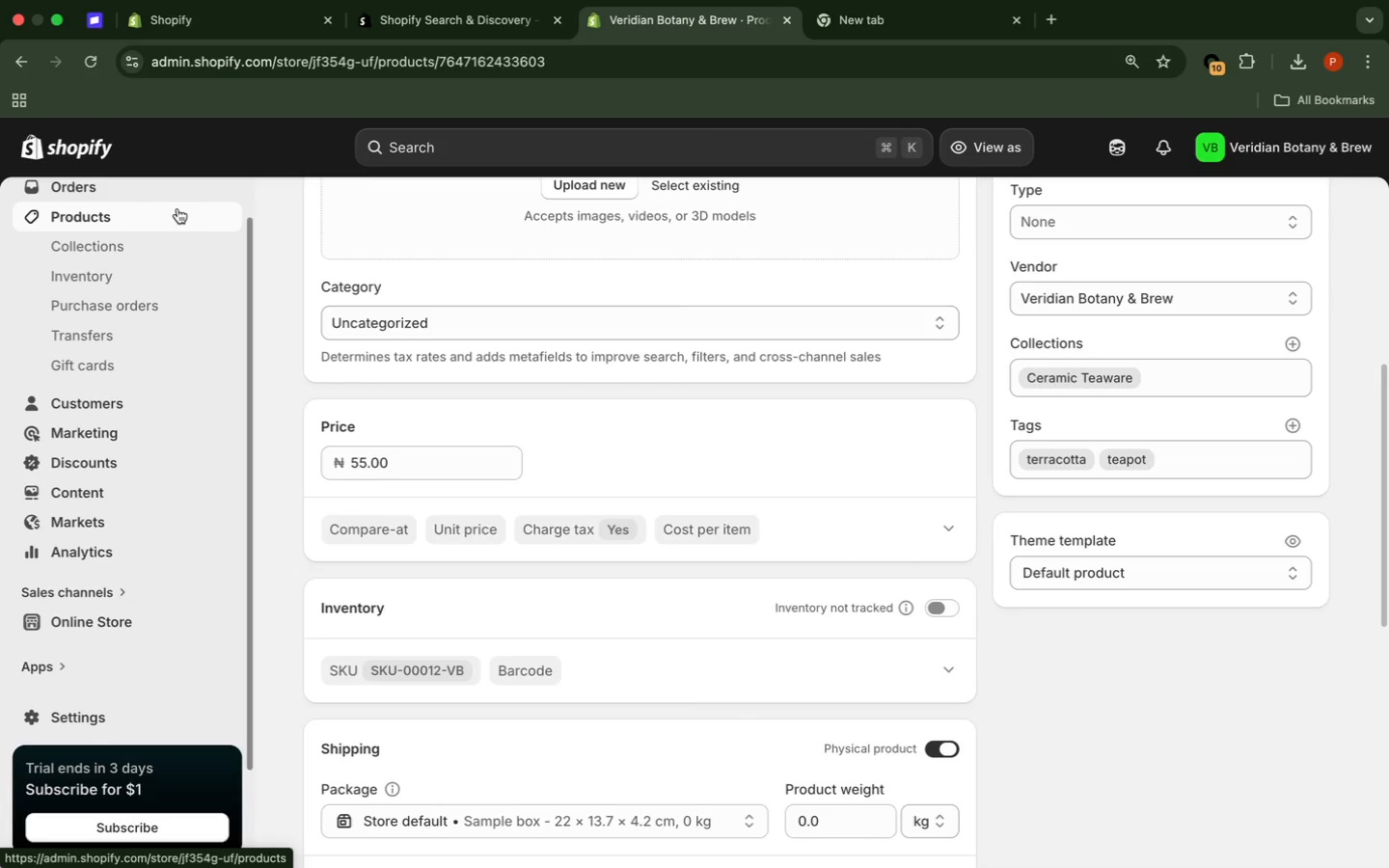 
wait(8.4)
 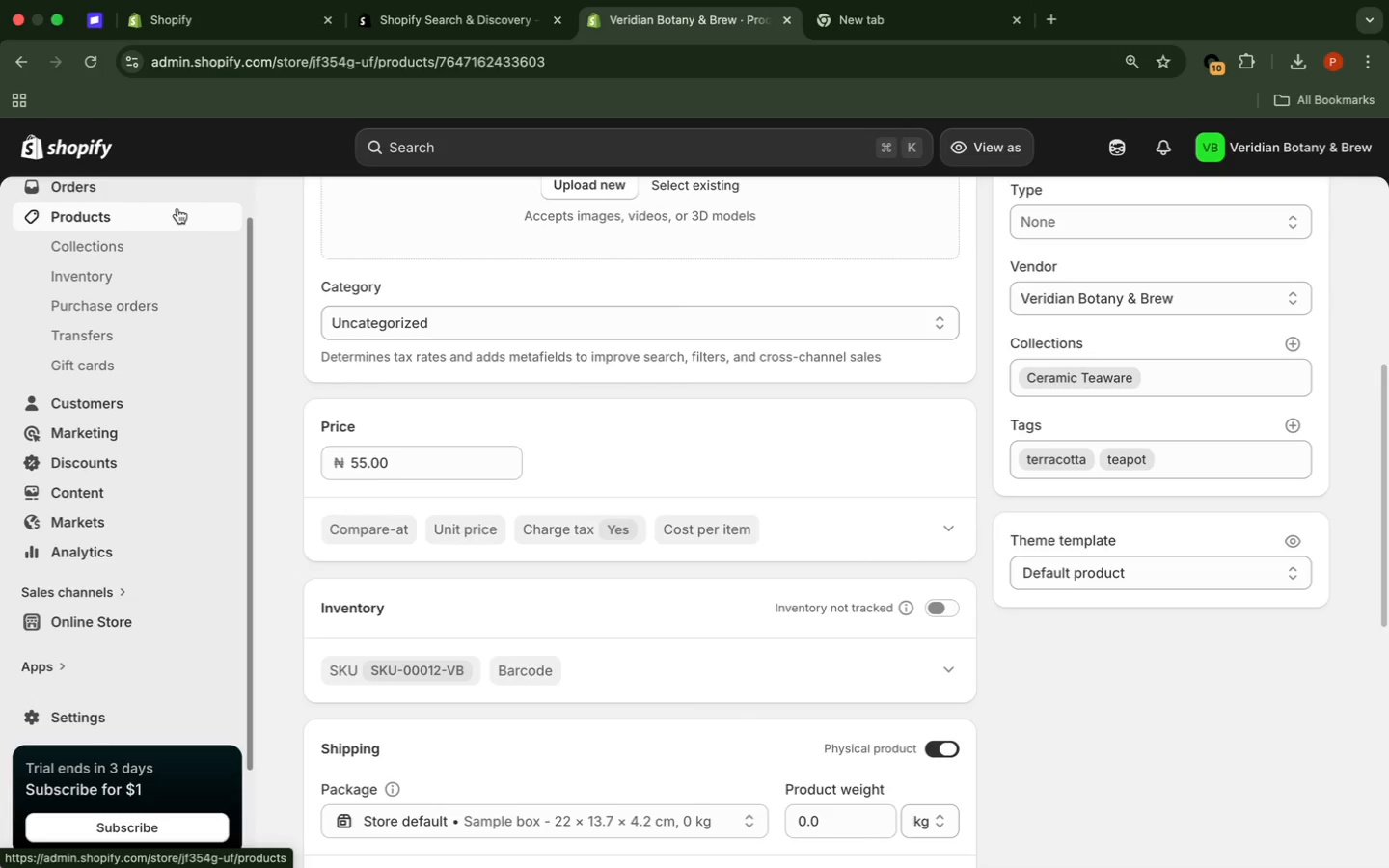 
left_click([169, 221])
 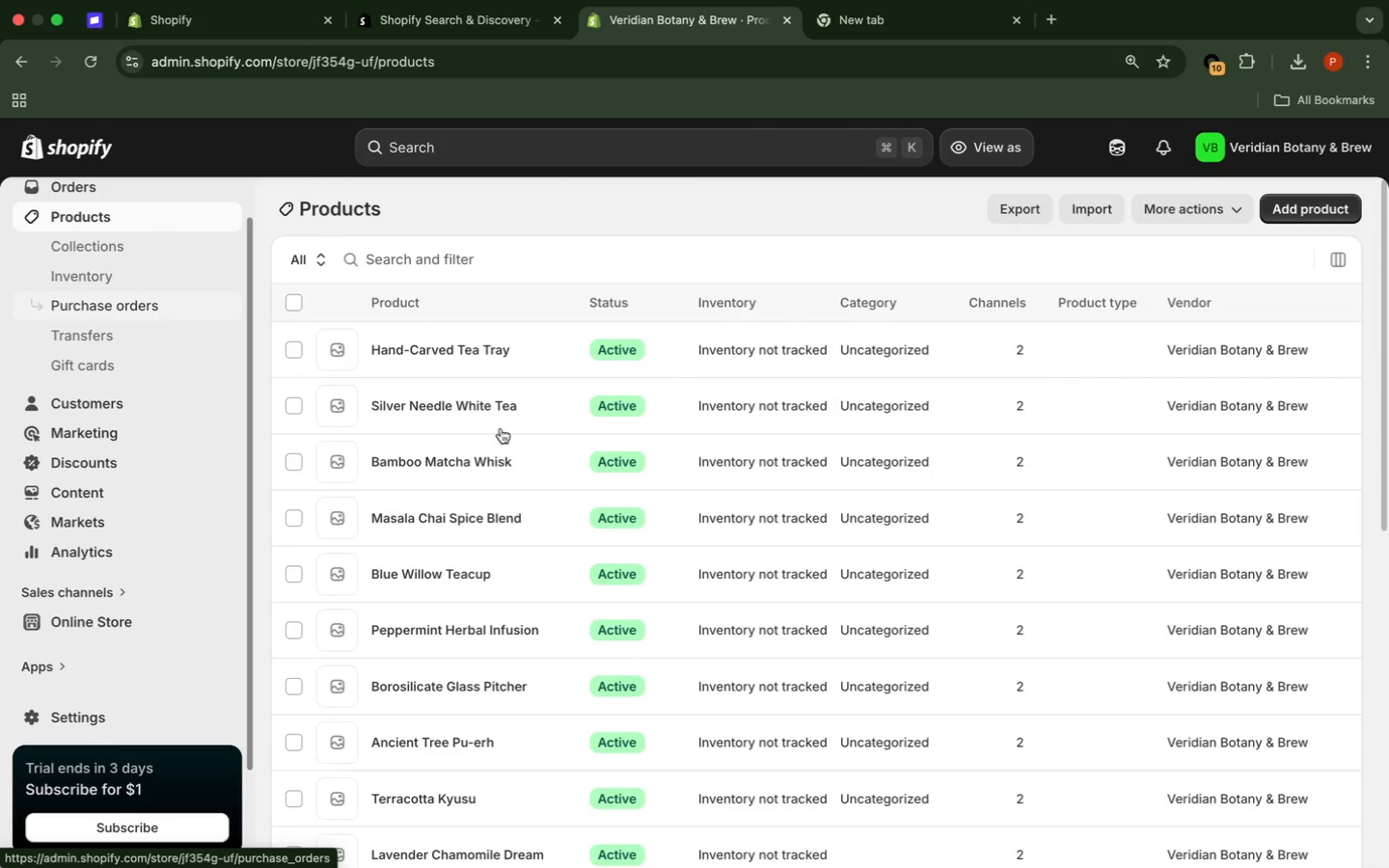 
scroll: coordinate [582, 479], scroll_direction: down, amount: 12.0
 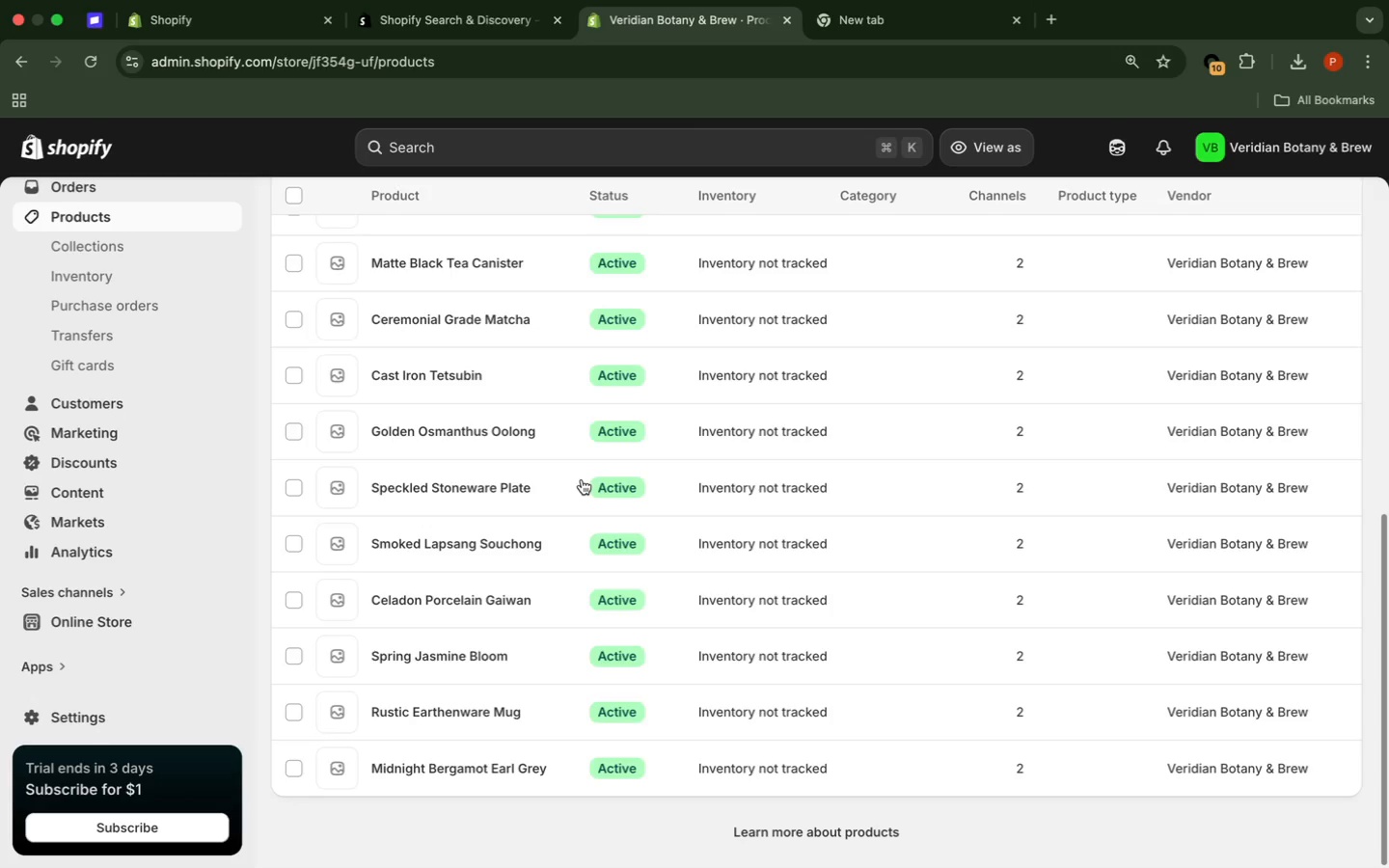 
scroll: coordinate [582, 480], scroll_direction: up, amount: 9.0
 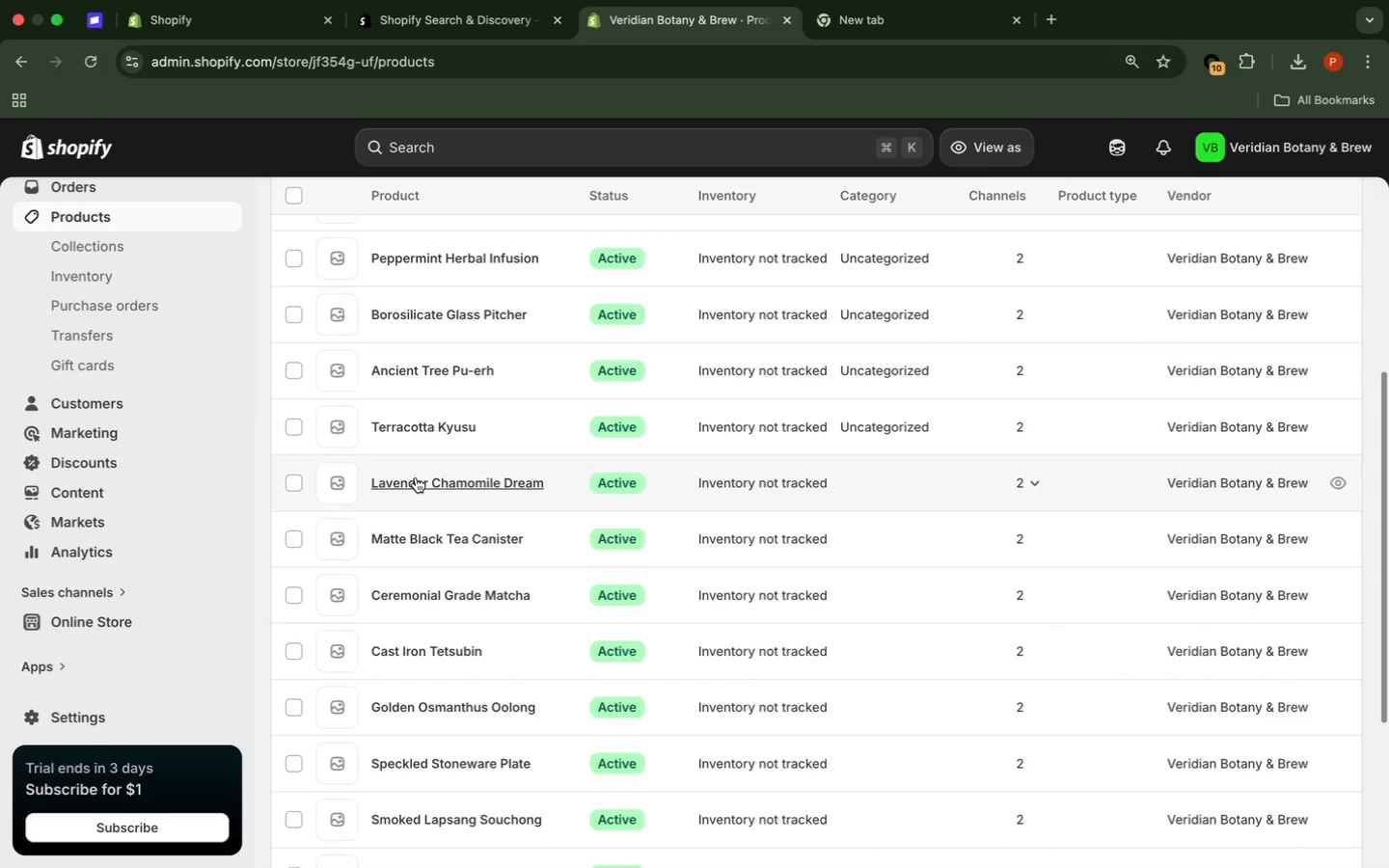 
left_click([417, 478])
 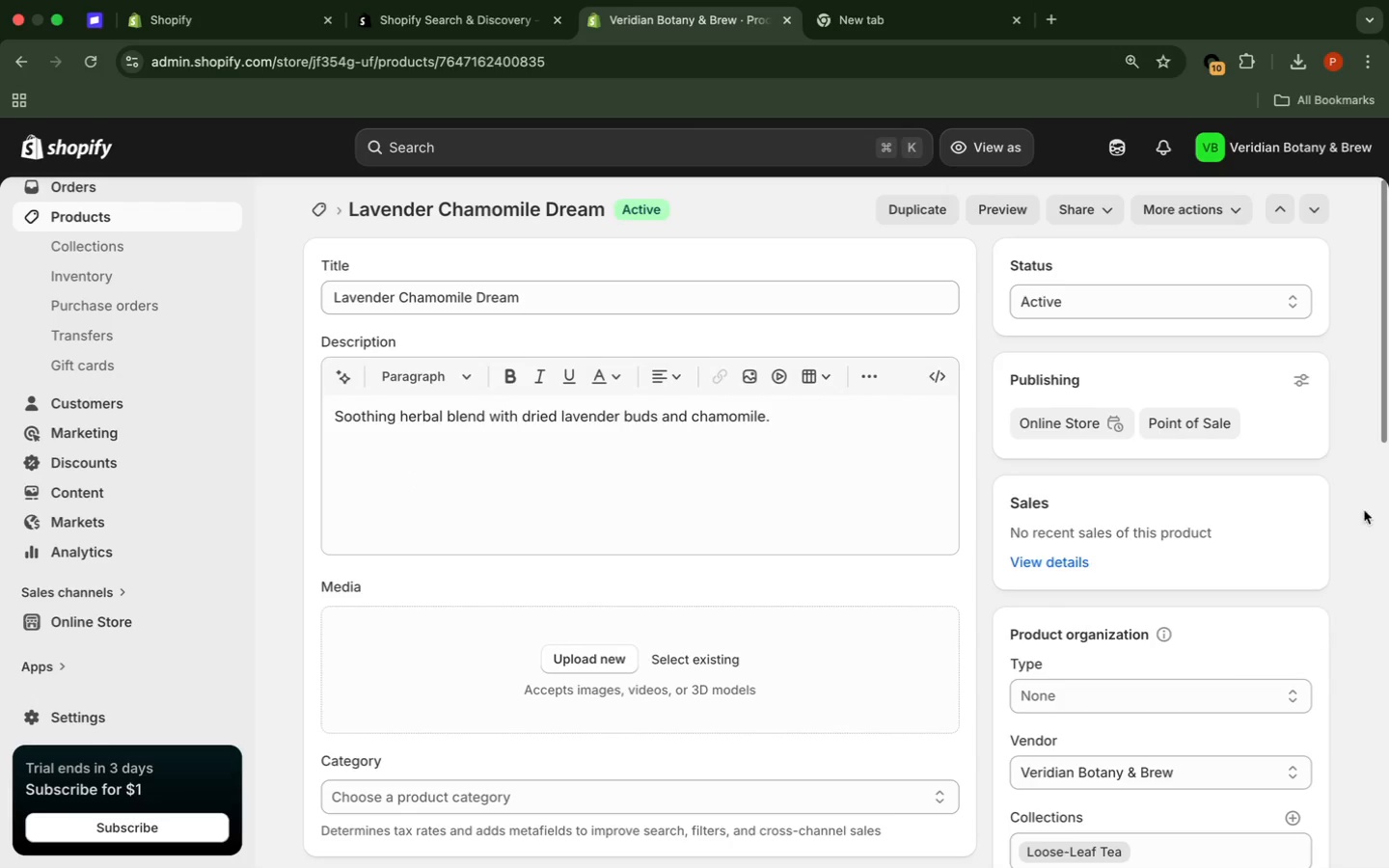 
wait(7.75)
 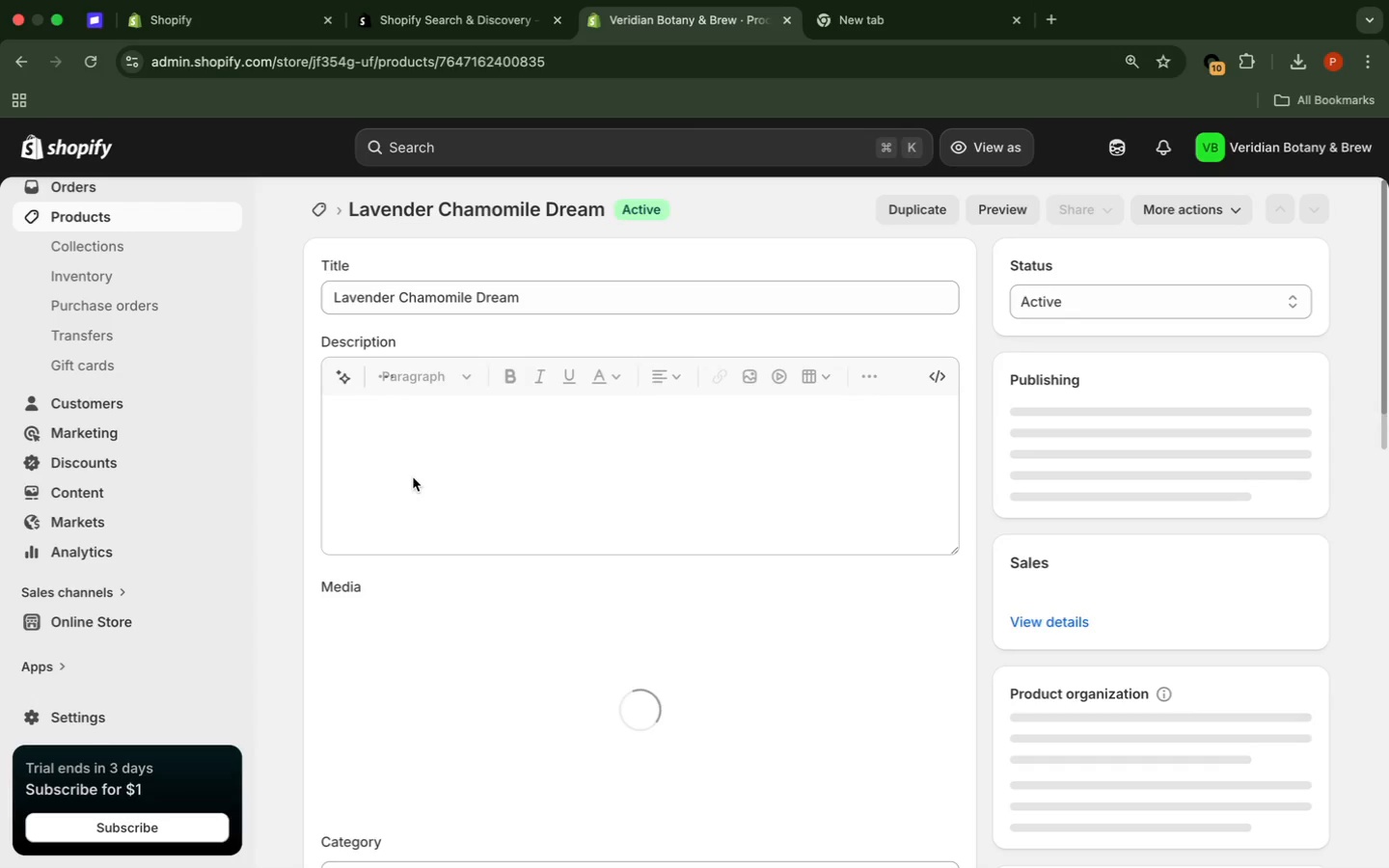 
scroll: coordinate [1358, 504], scroll_direction: down, amount: 13.0
 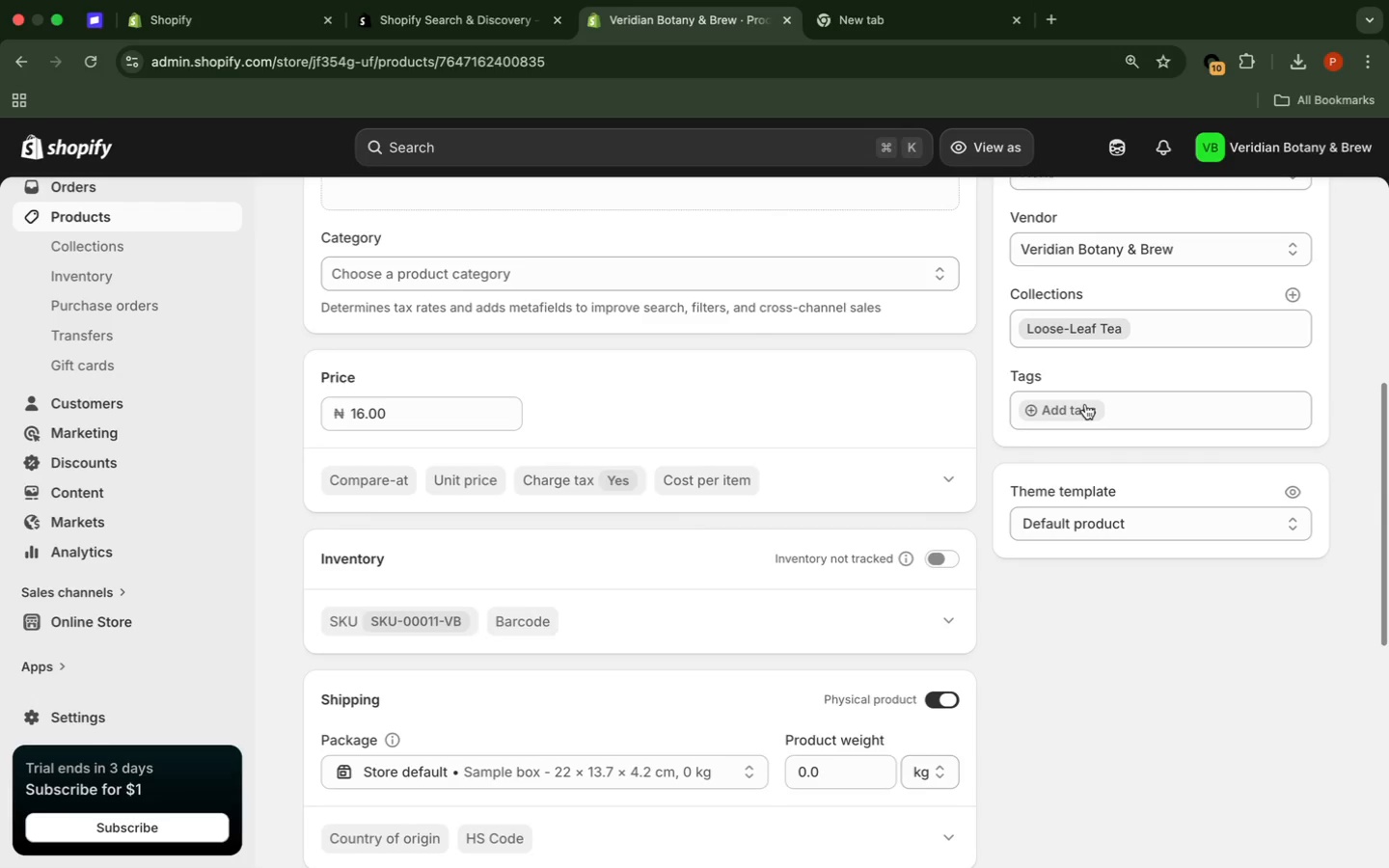 
left_click([1085, 404])
 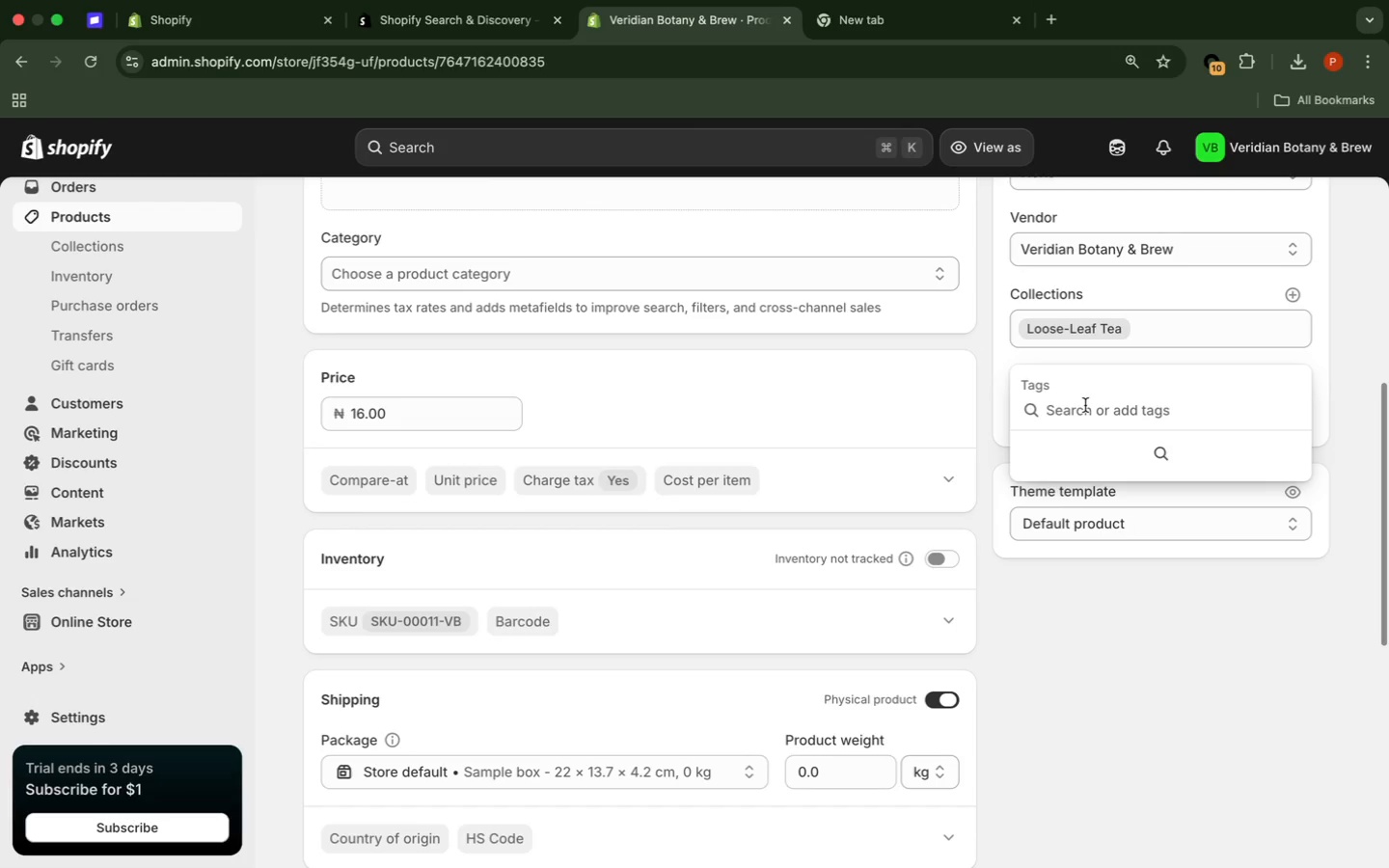 
wait(6.88)
 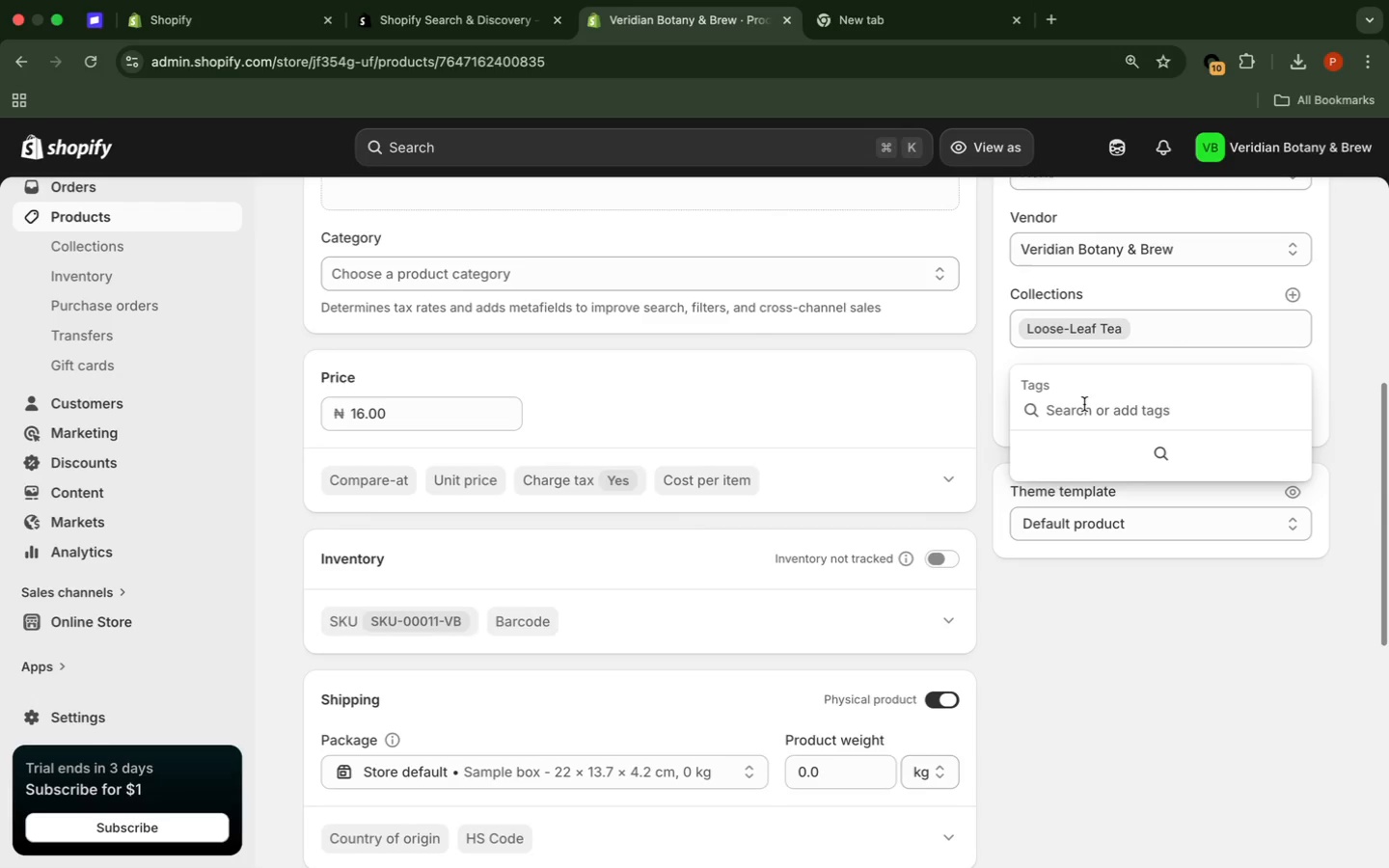 
type(floral)
 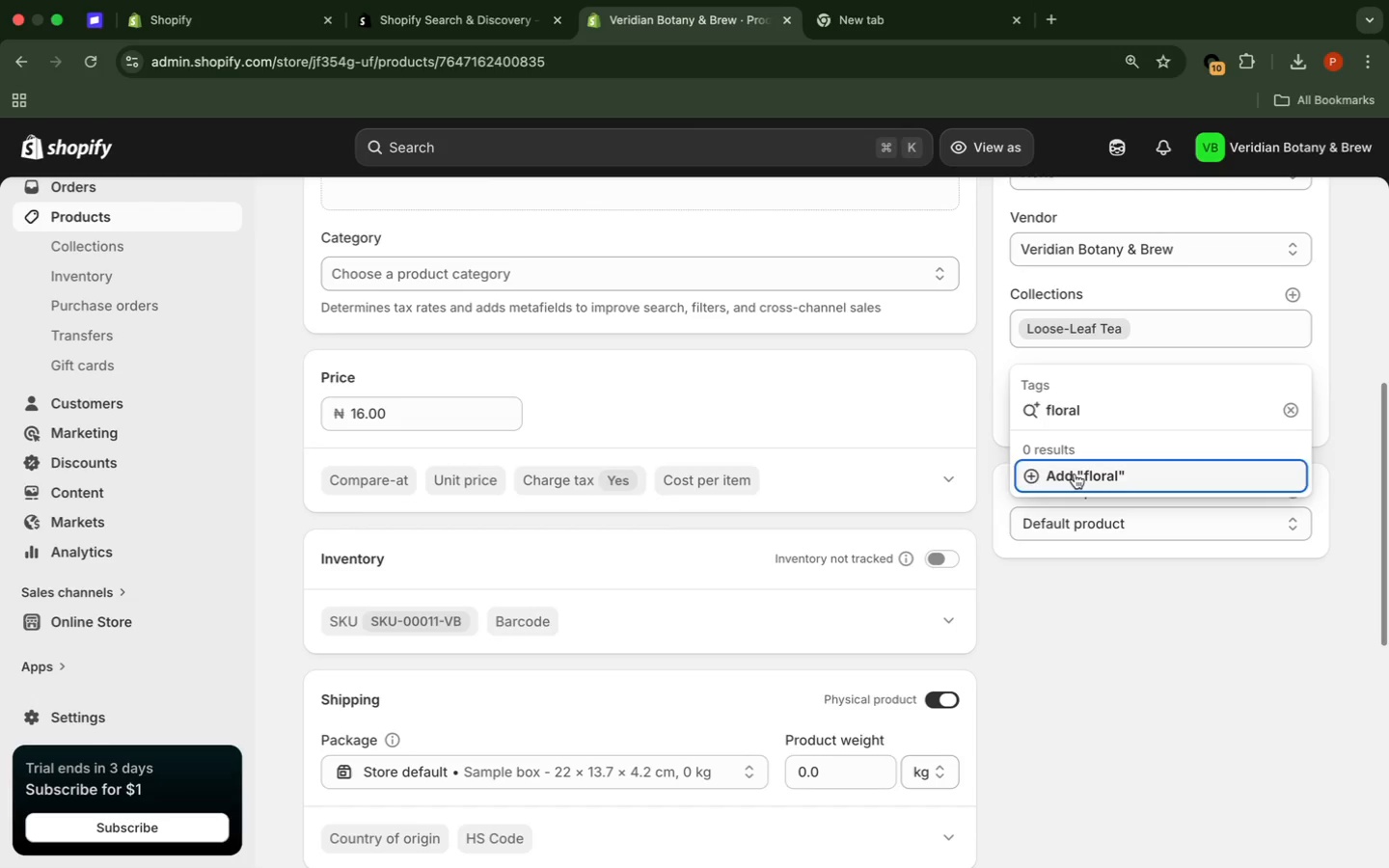 
left_click([1075, 474])
 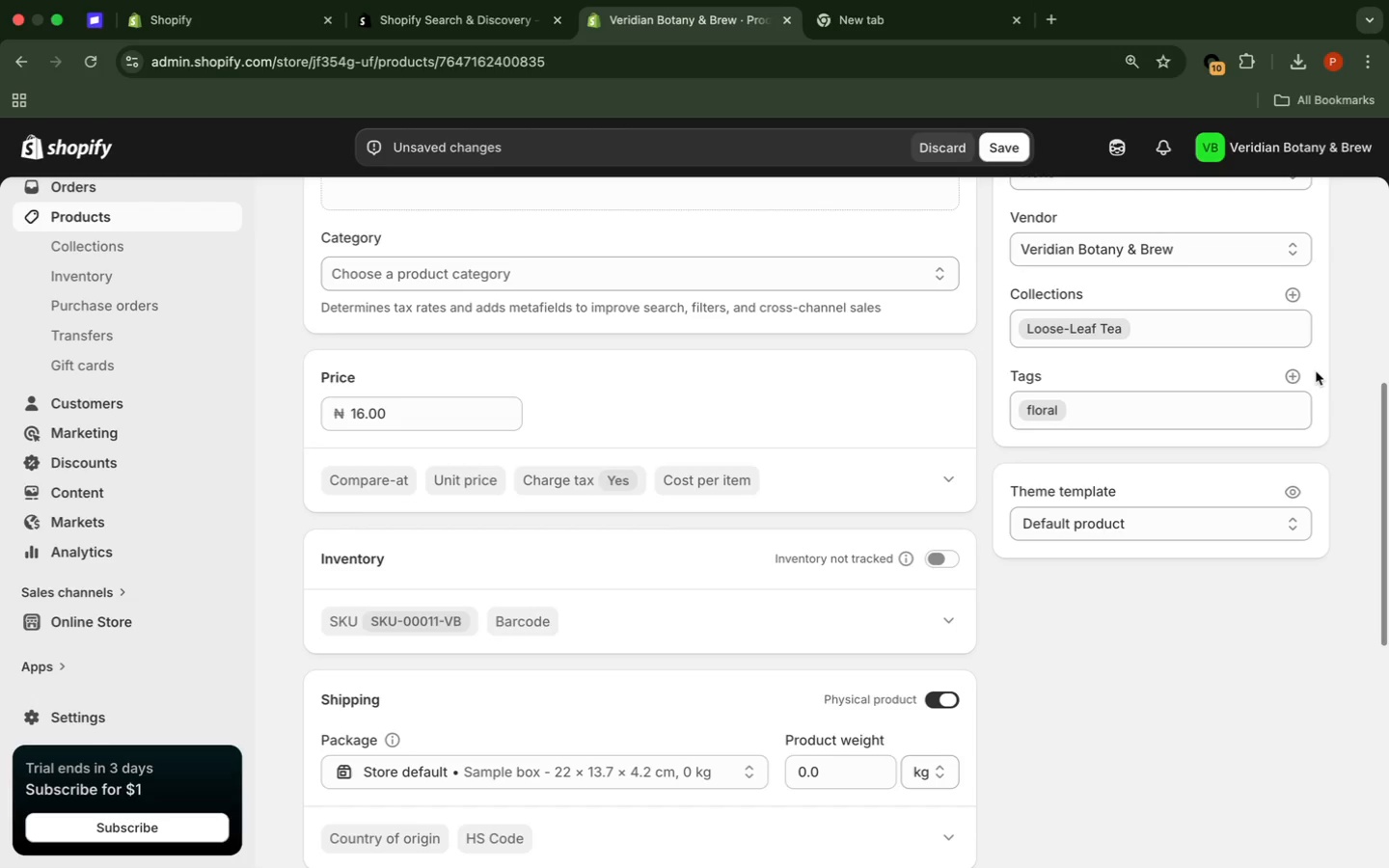 
left_click([1293, 373])
 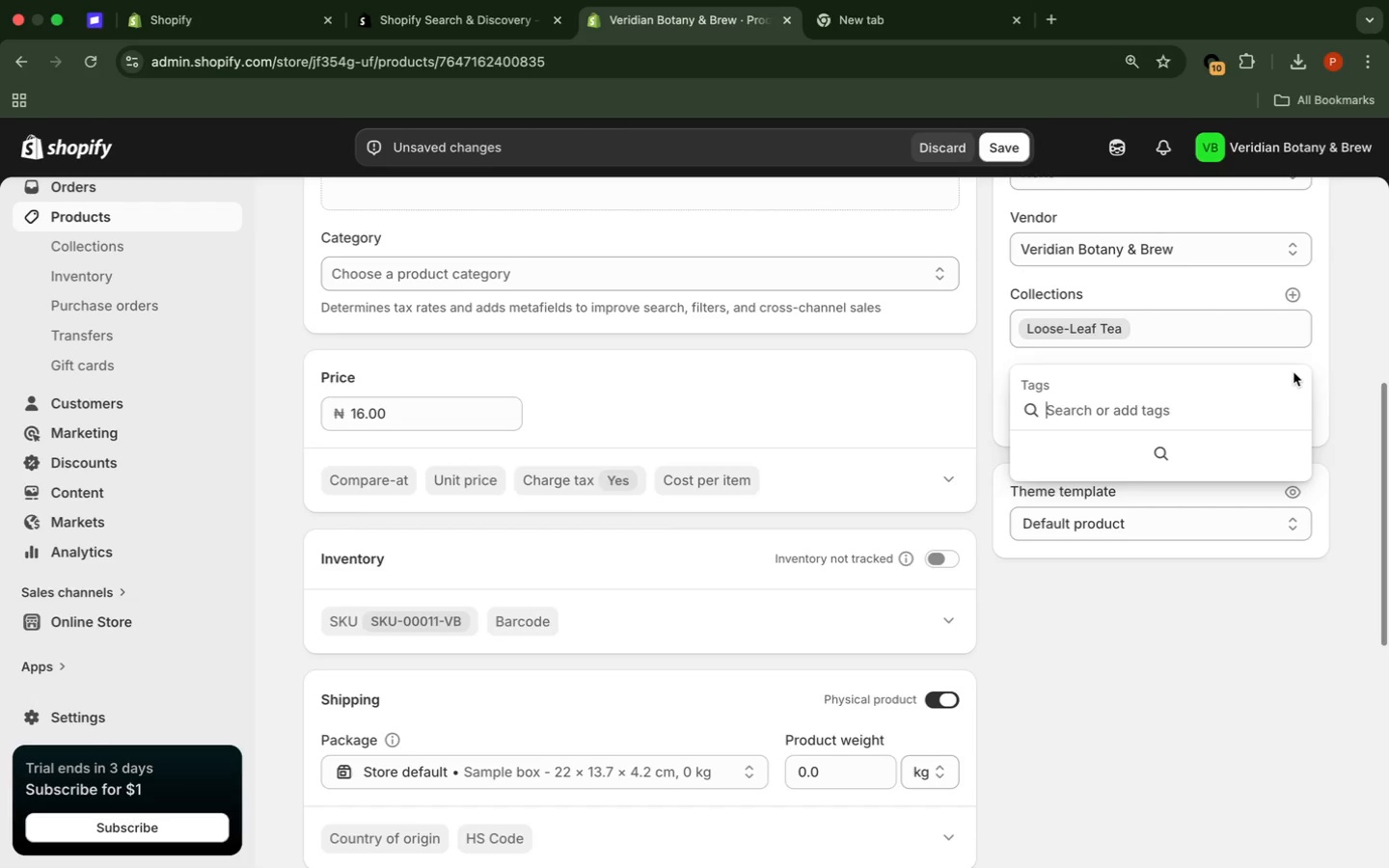 
type(herbal)
 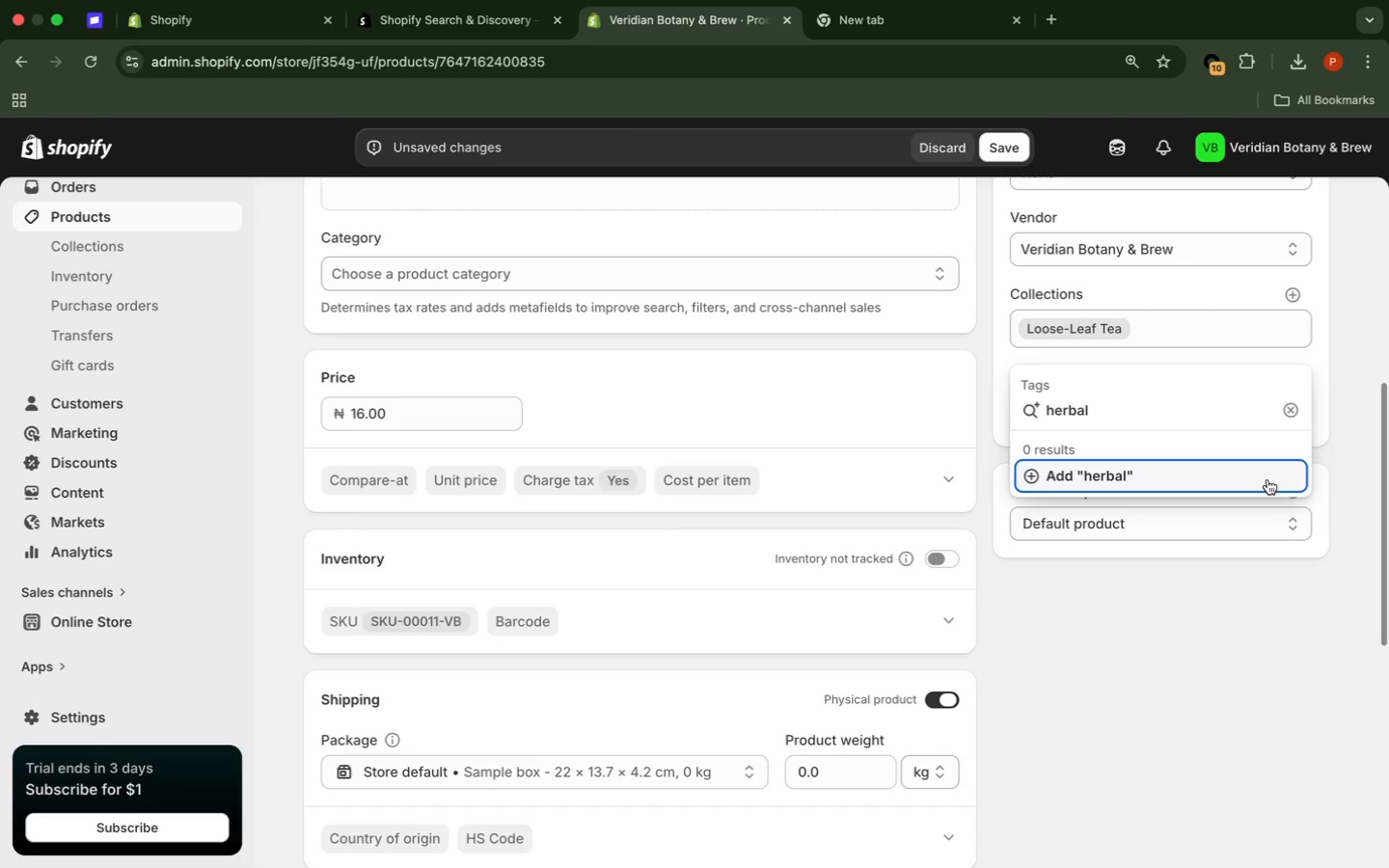 
left_click([1267, 479])
 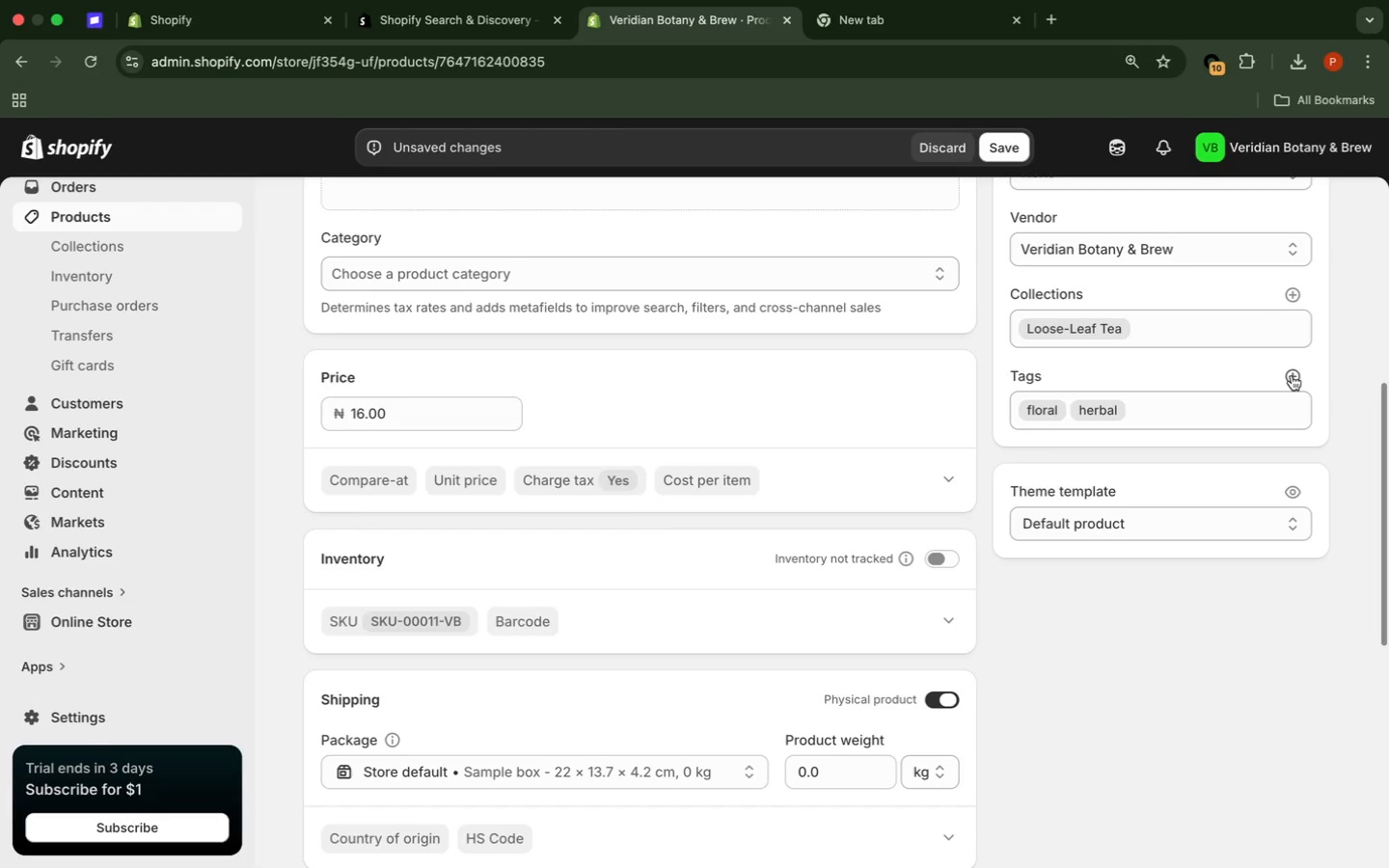 
left_click([1292, 375])
 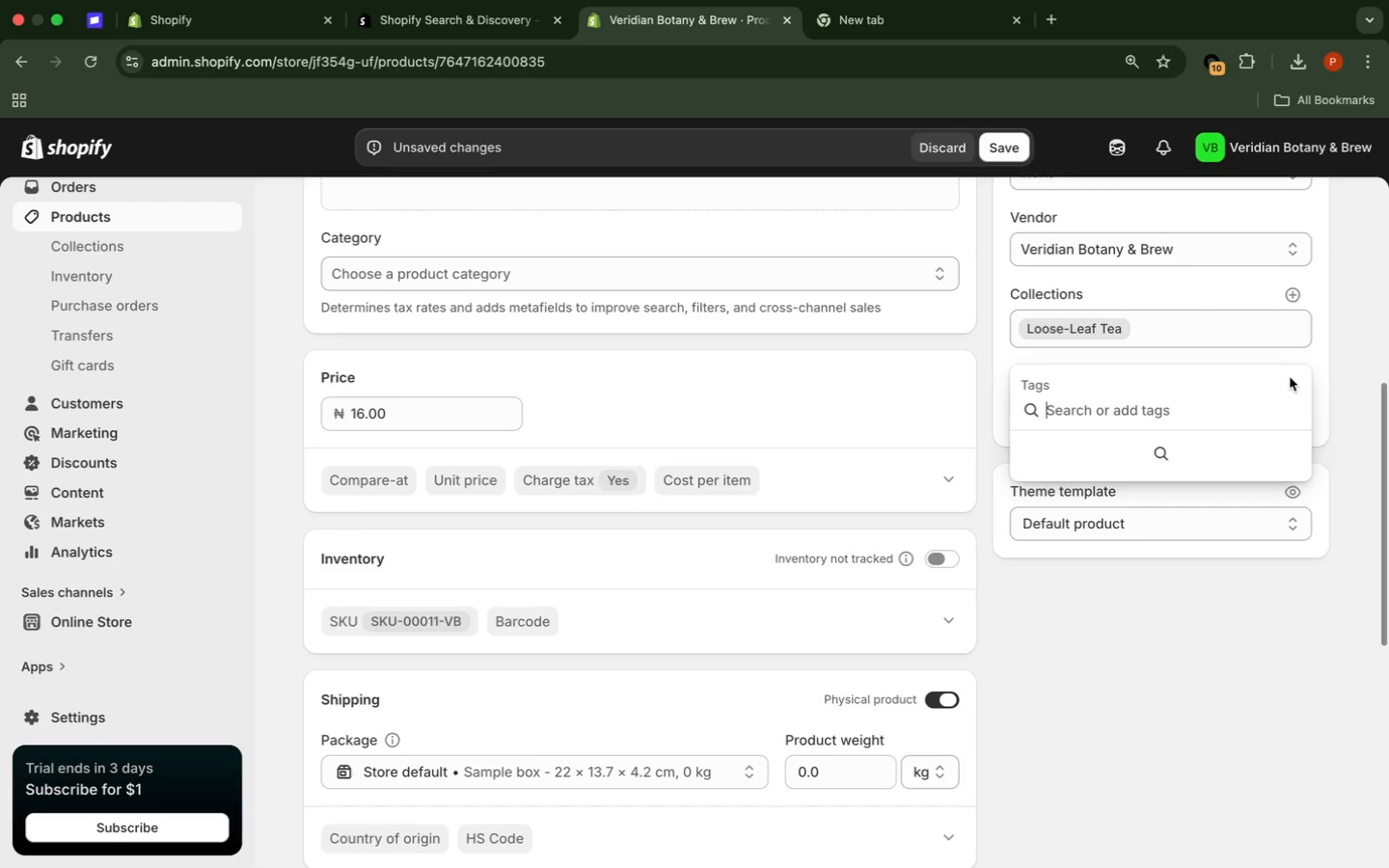 
type(chamomile)
 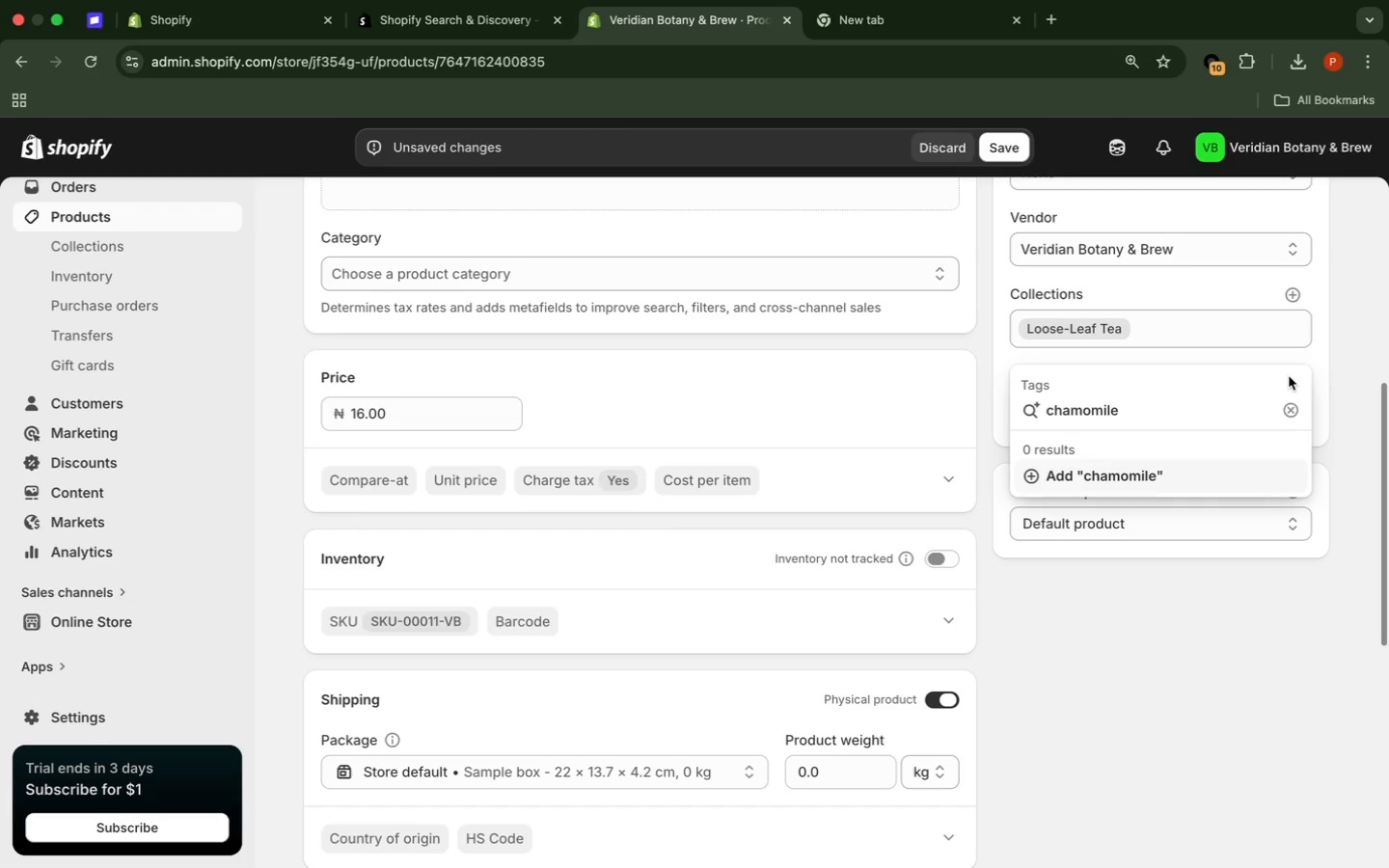 
wait(6.17)
 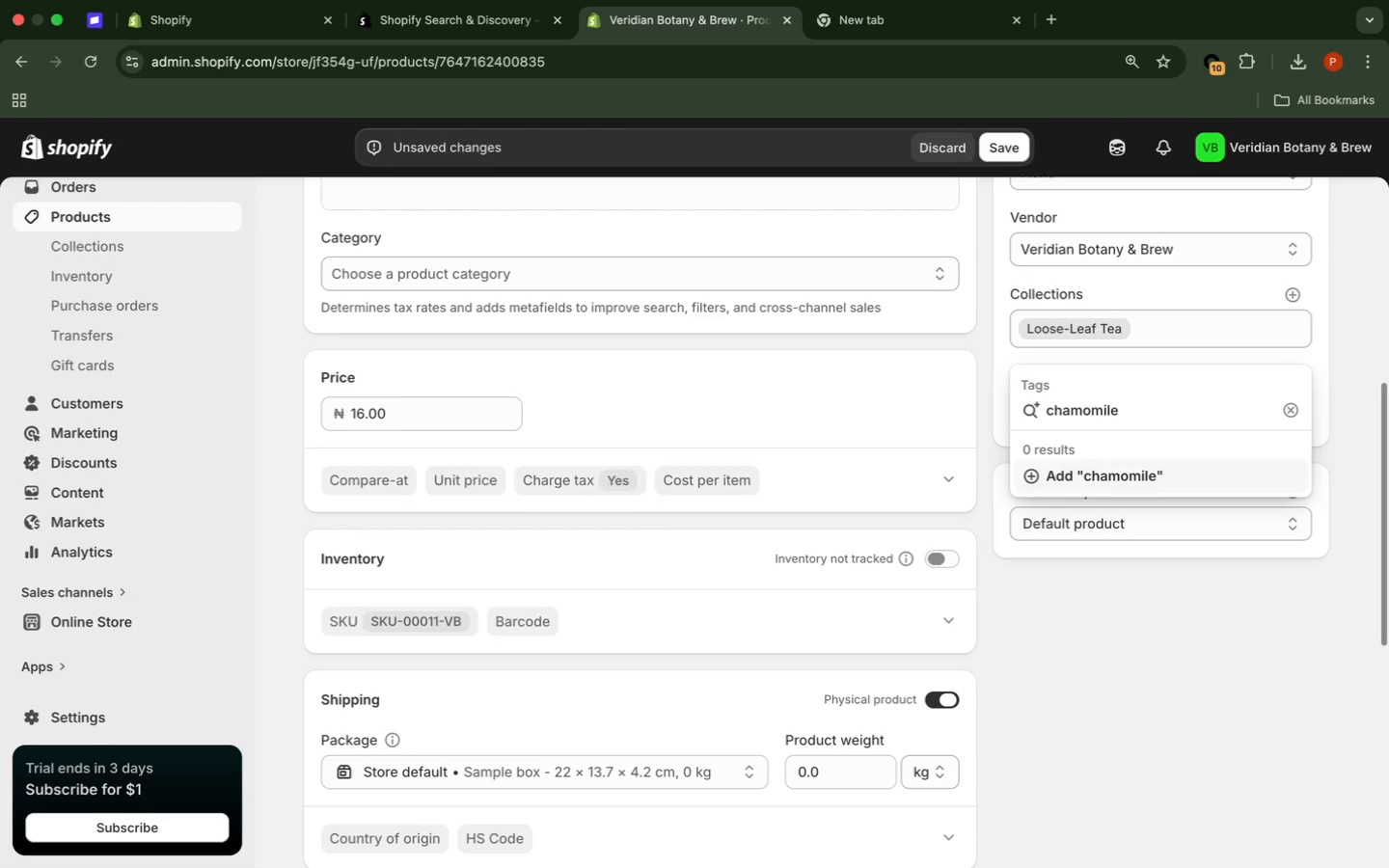 
left_click([1230, 485])
 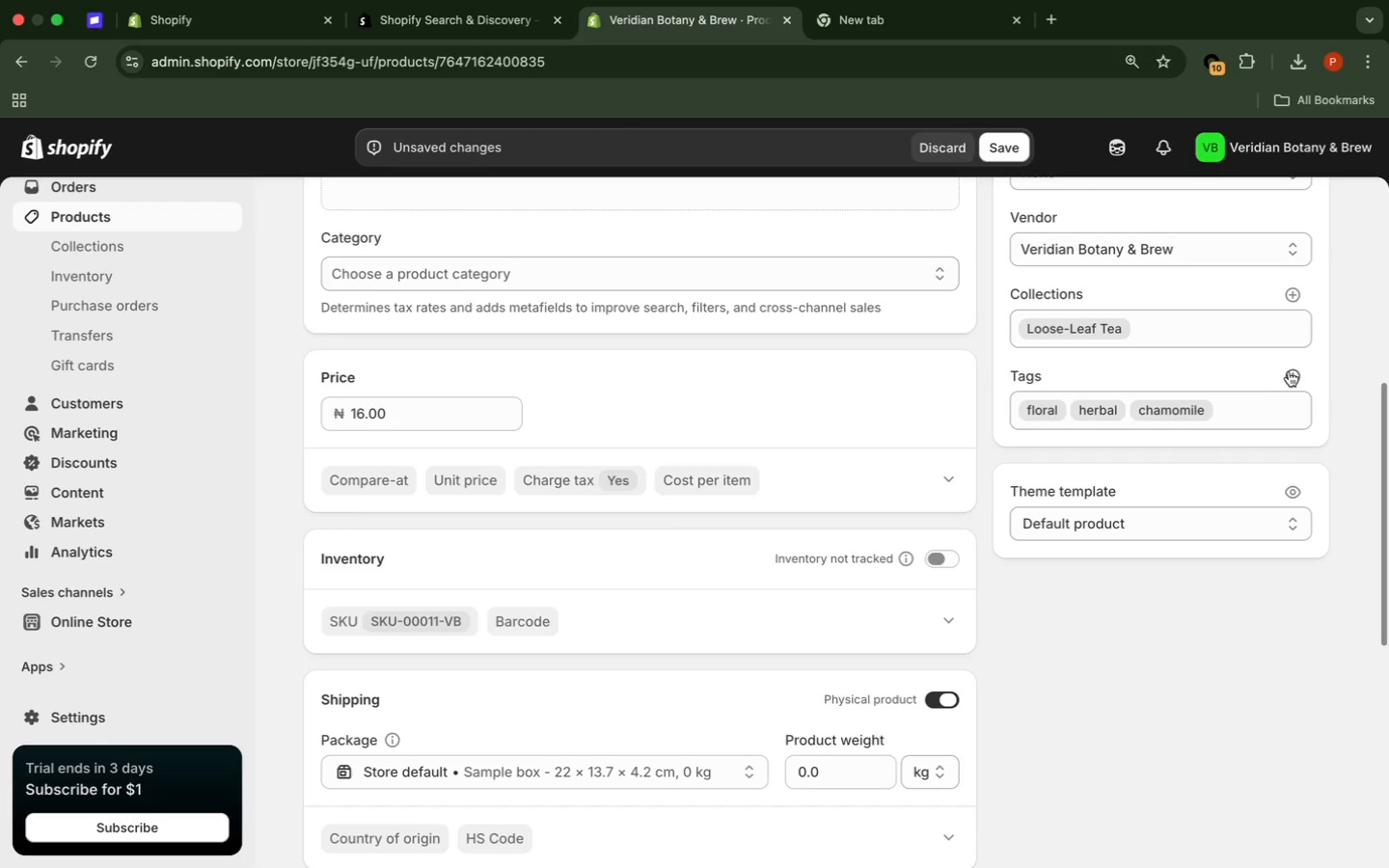 
left_click([1299, 375])
 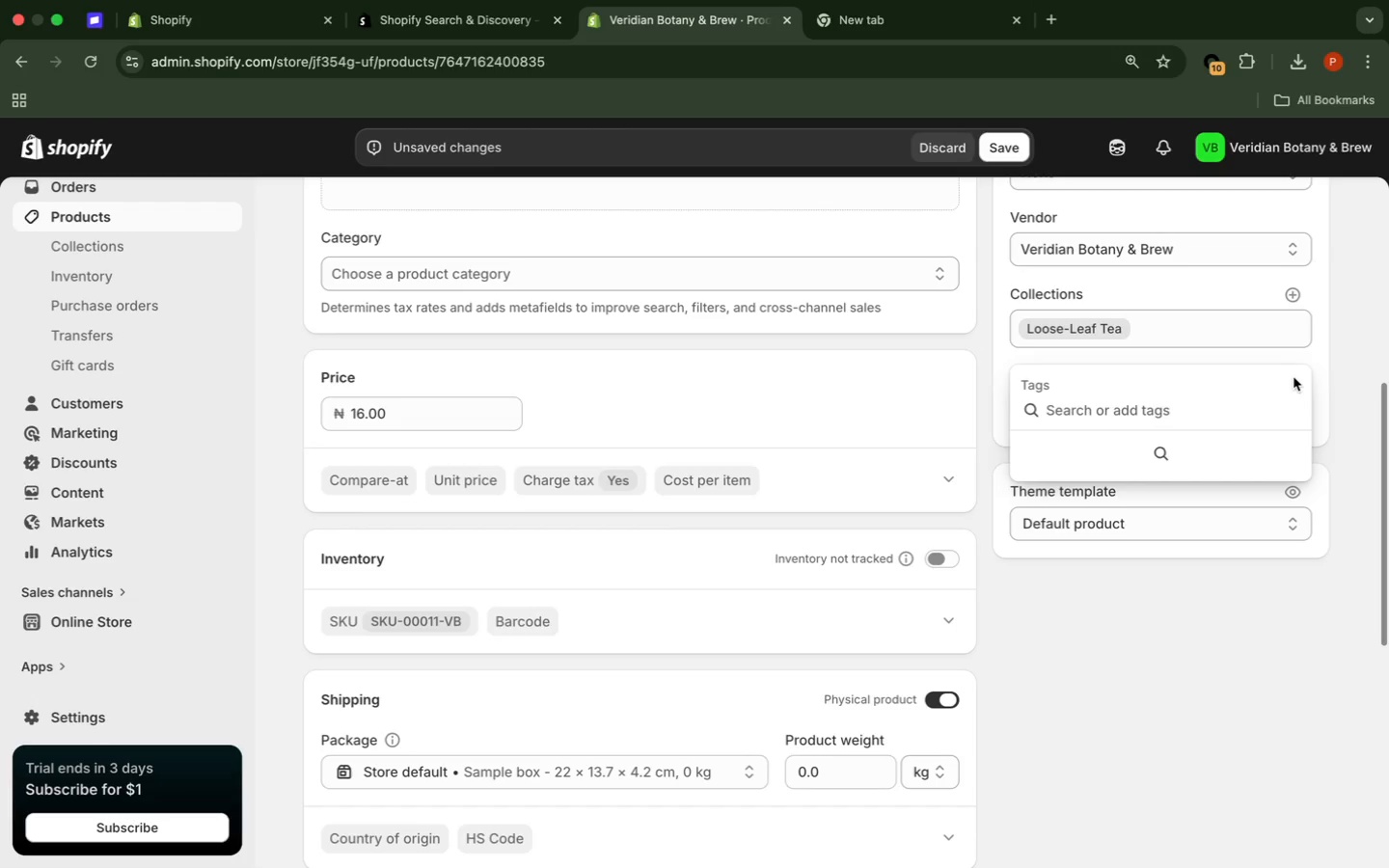 
type(lavender)
 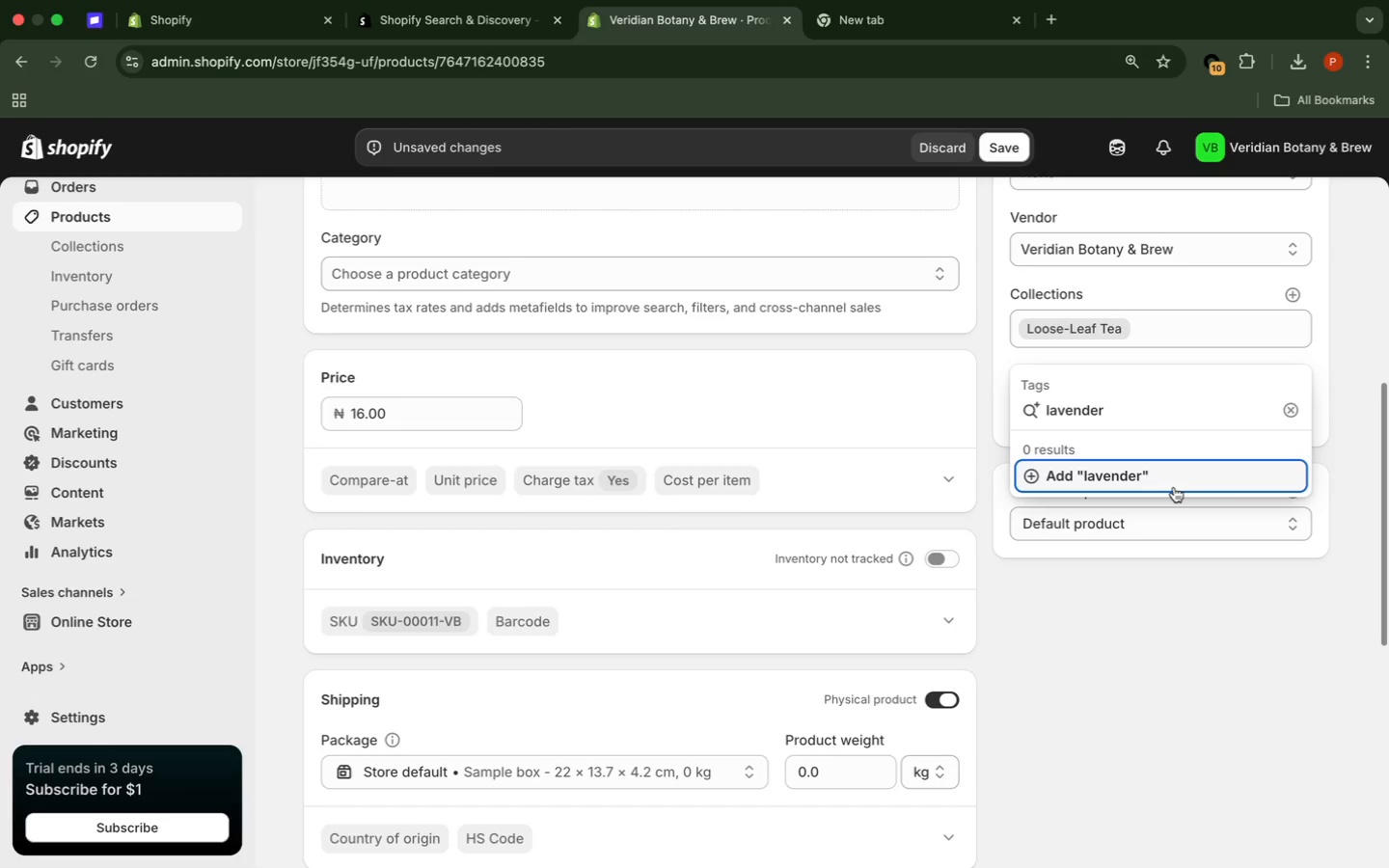 
left_click([1174, 485])
 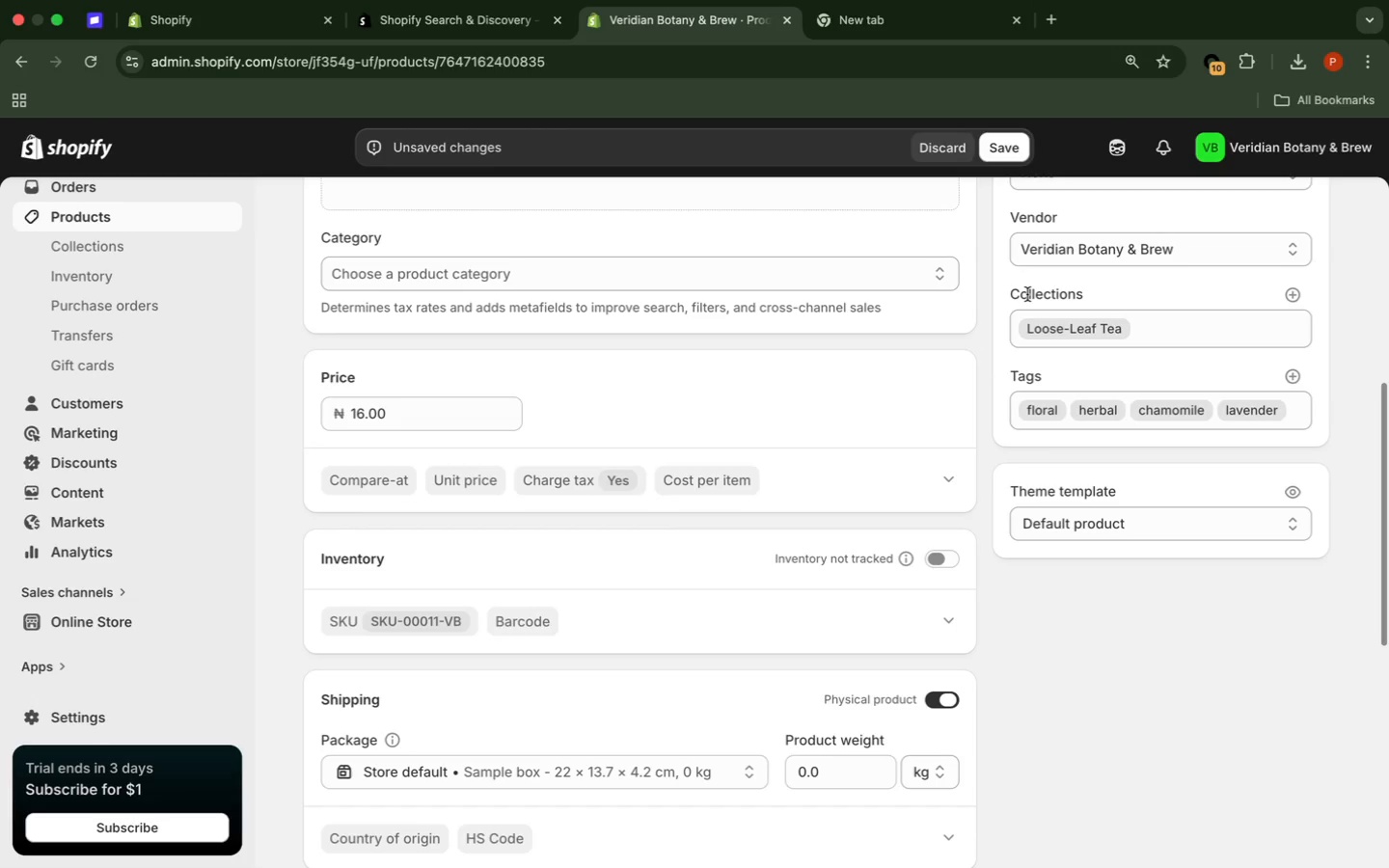 
wait(9.14)
 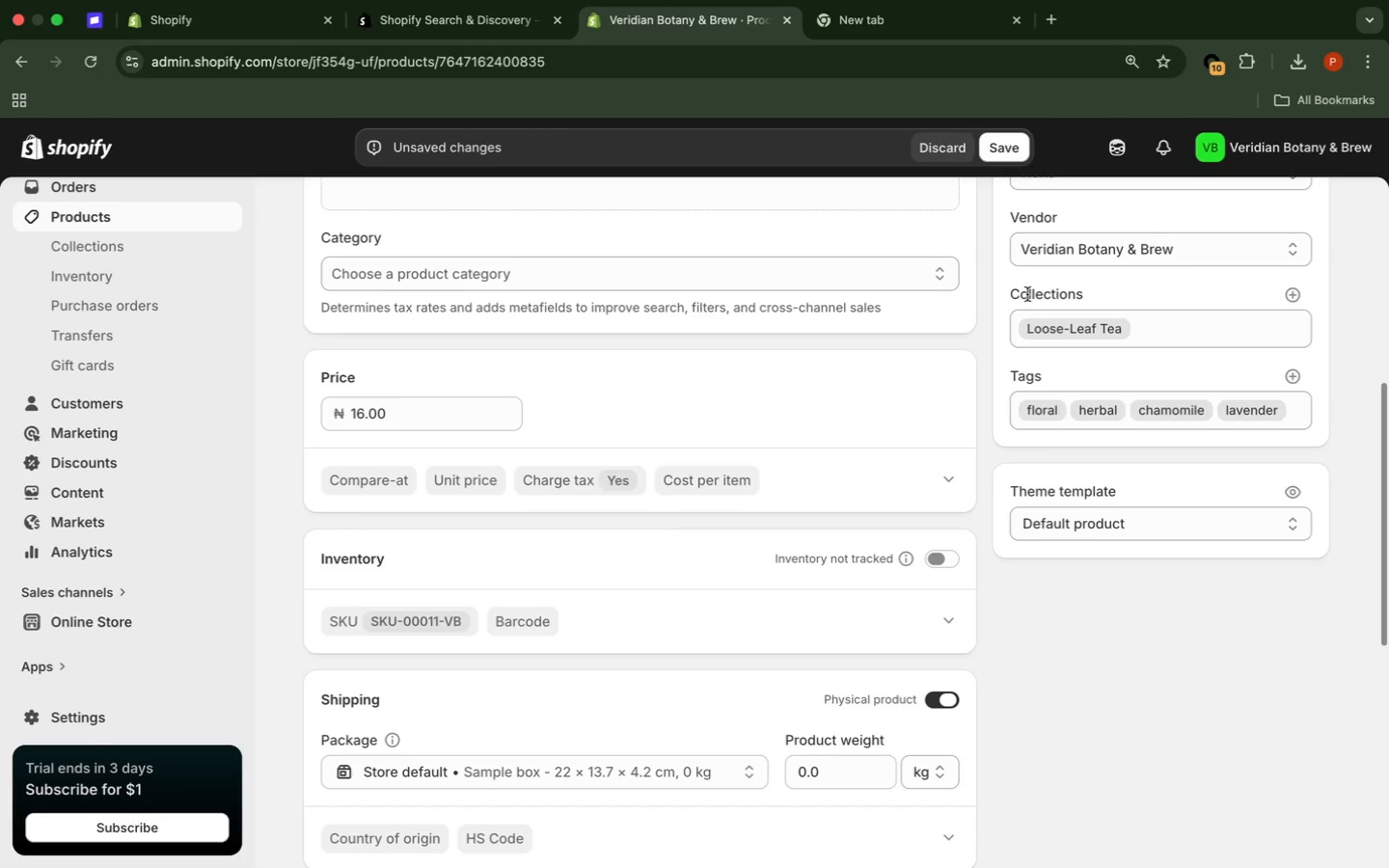 
scroll: coordinate [1316, 319], scroll_direction: up, amount: 20.0
 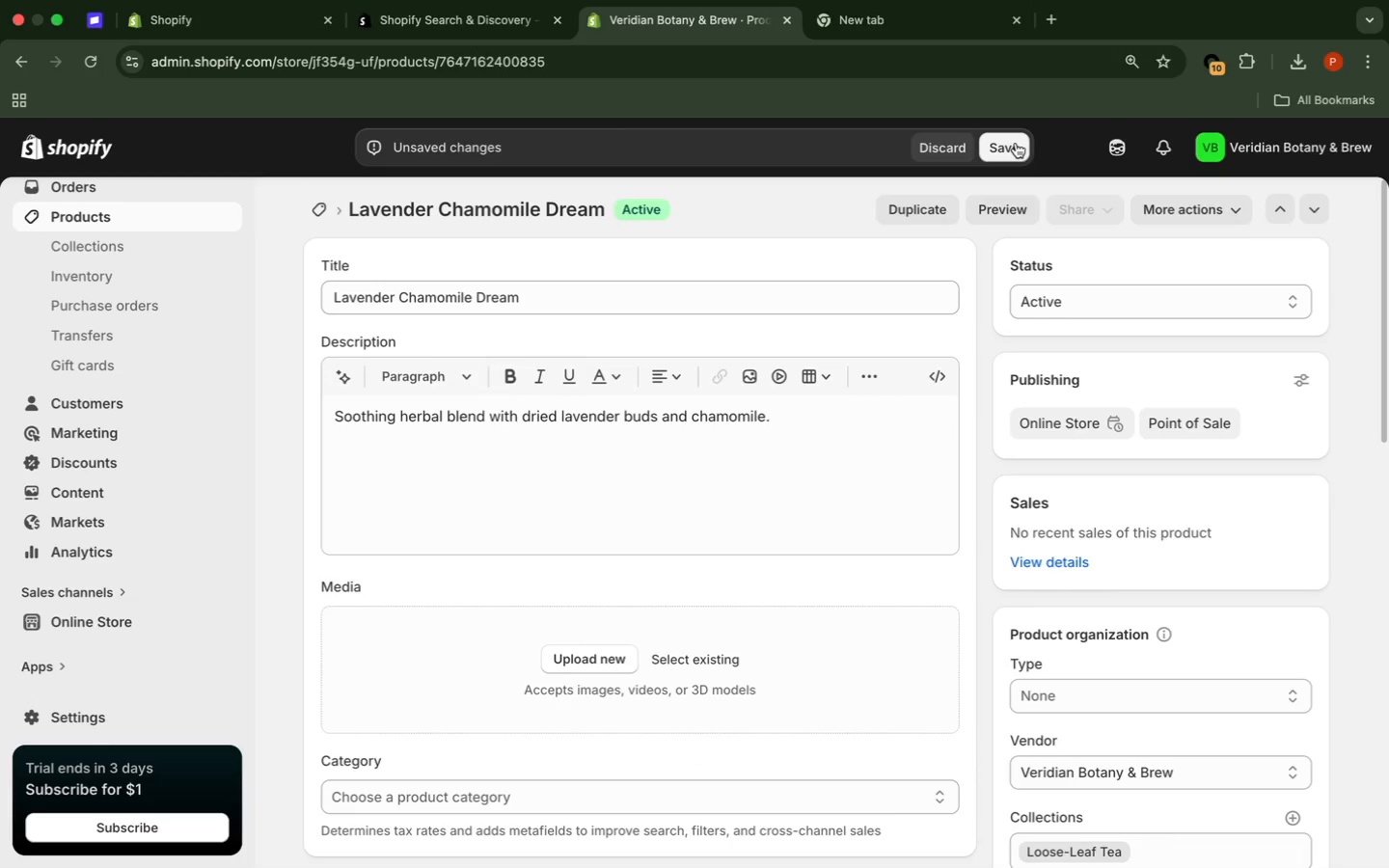 
left_click([1016, 143])
 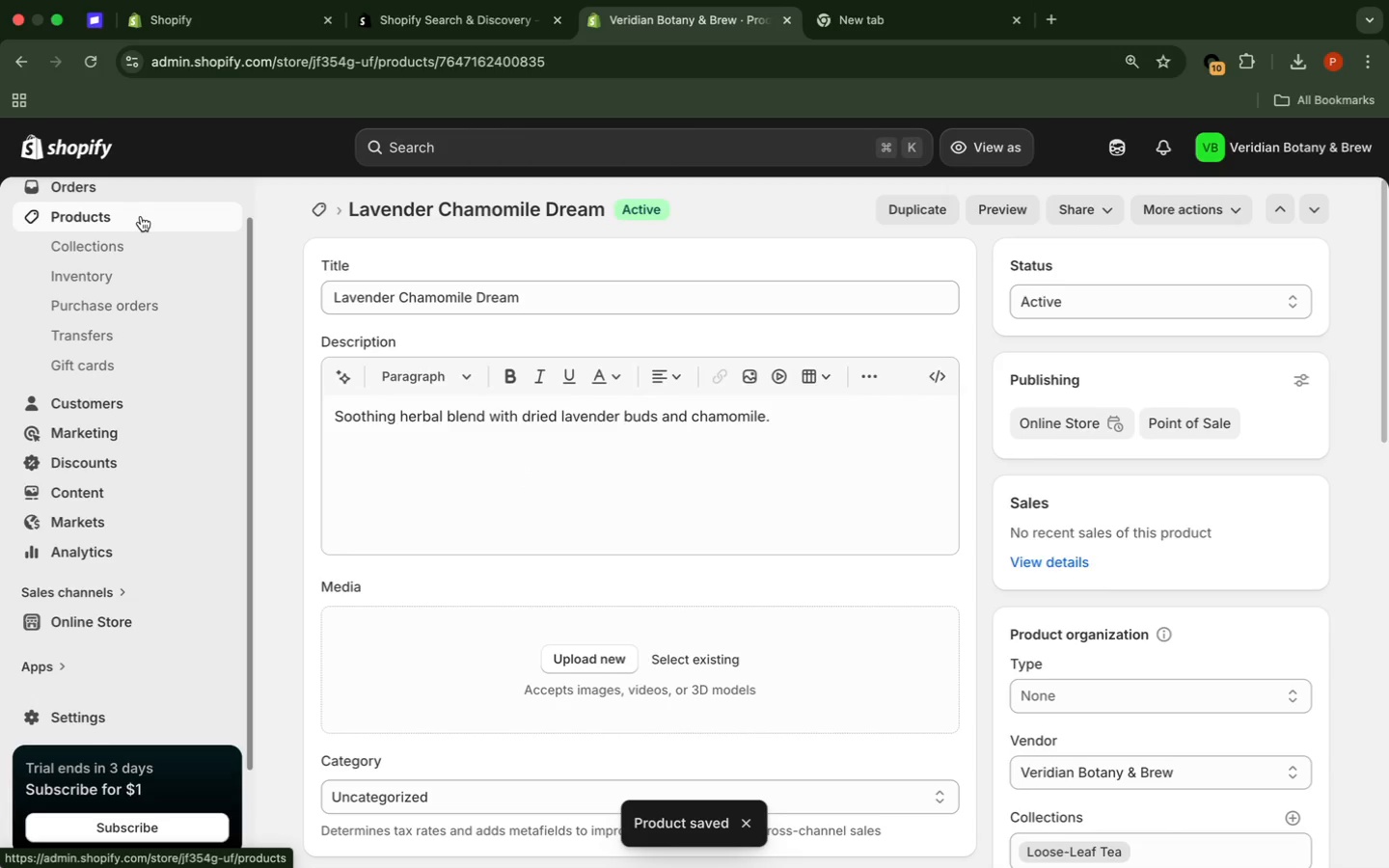 
wait(13.28)
 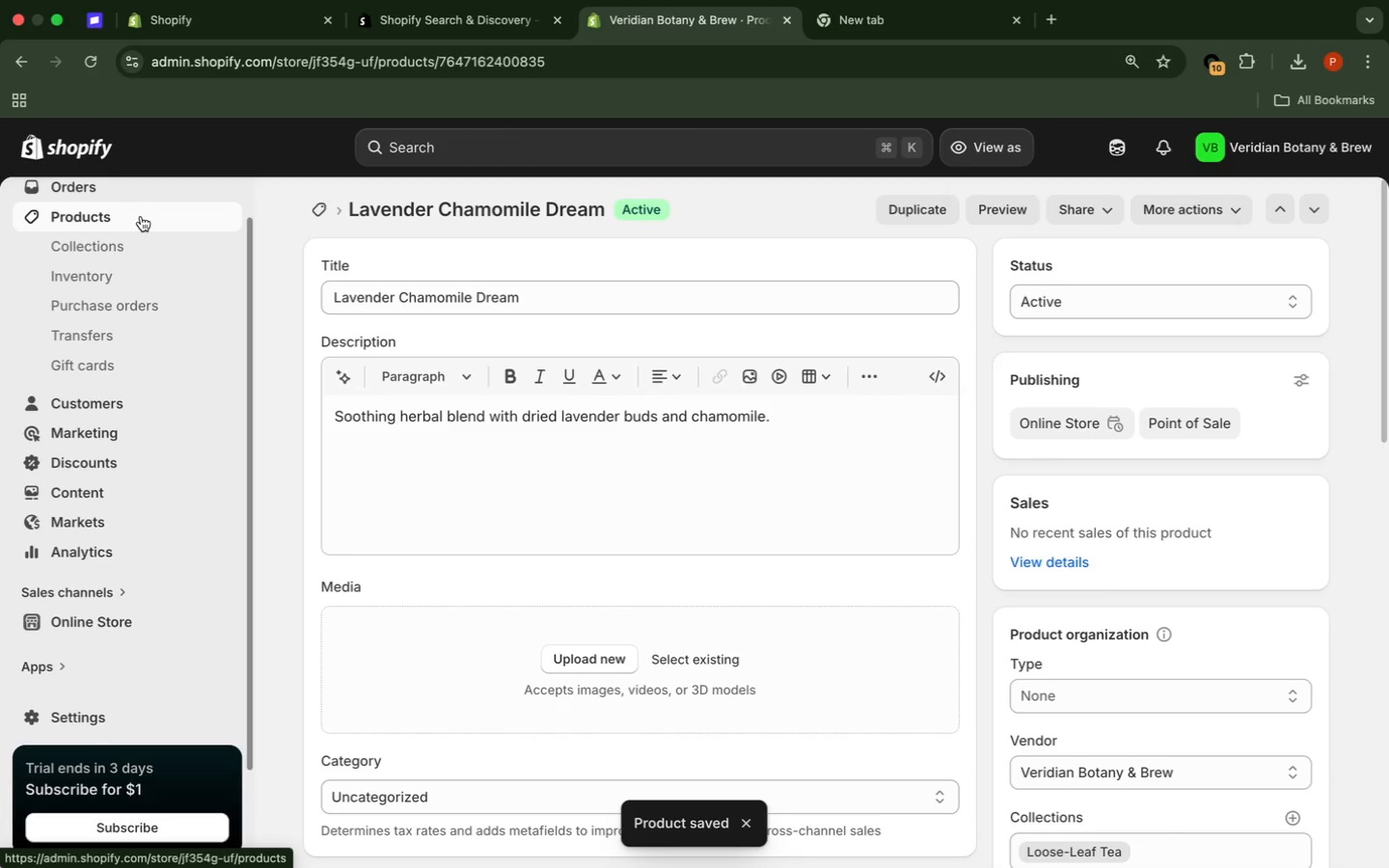 
scroll: coordinate [279, 285], scroll_direction: down, amount: 9.0
 